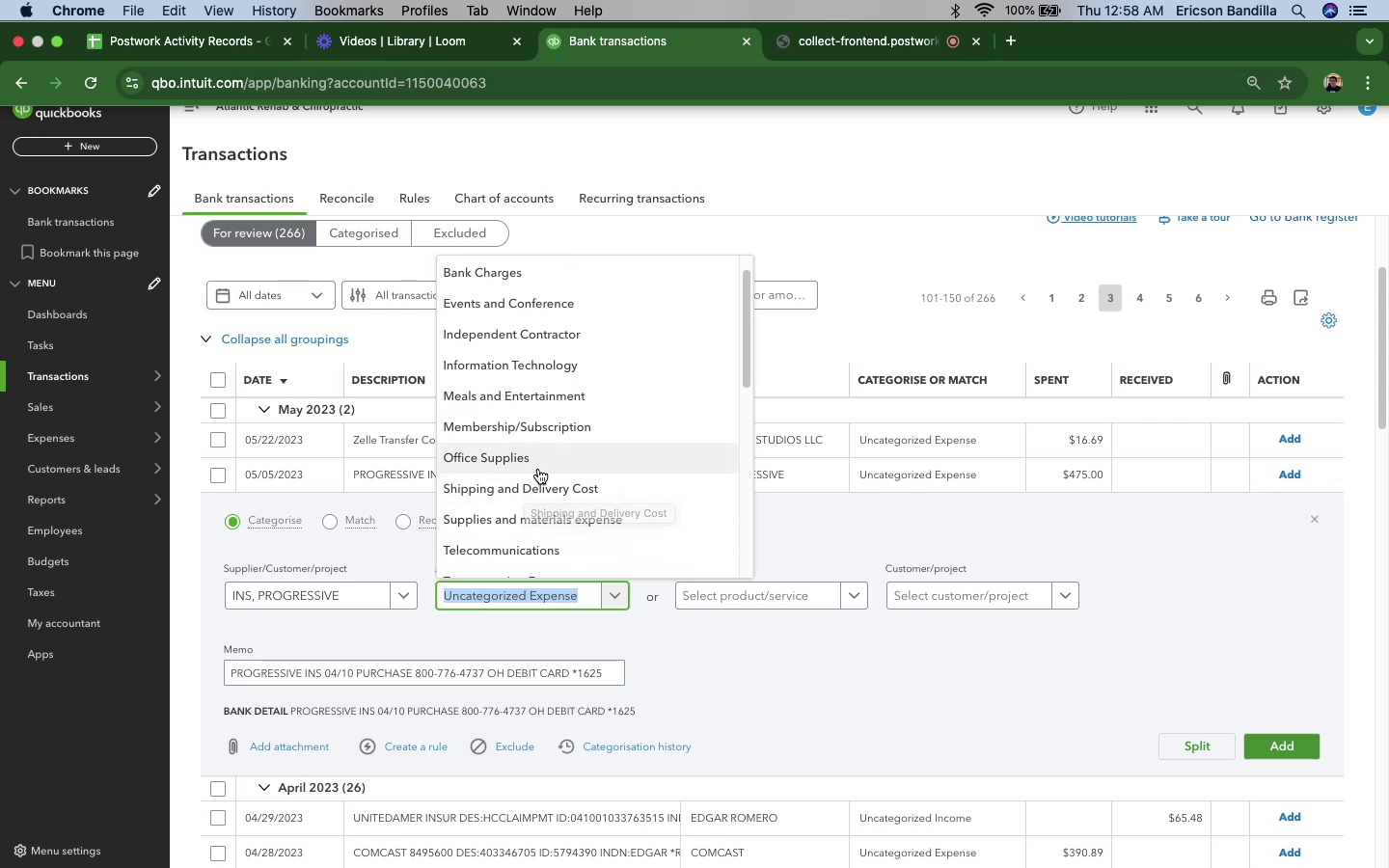 
left_click([516, 432])
 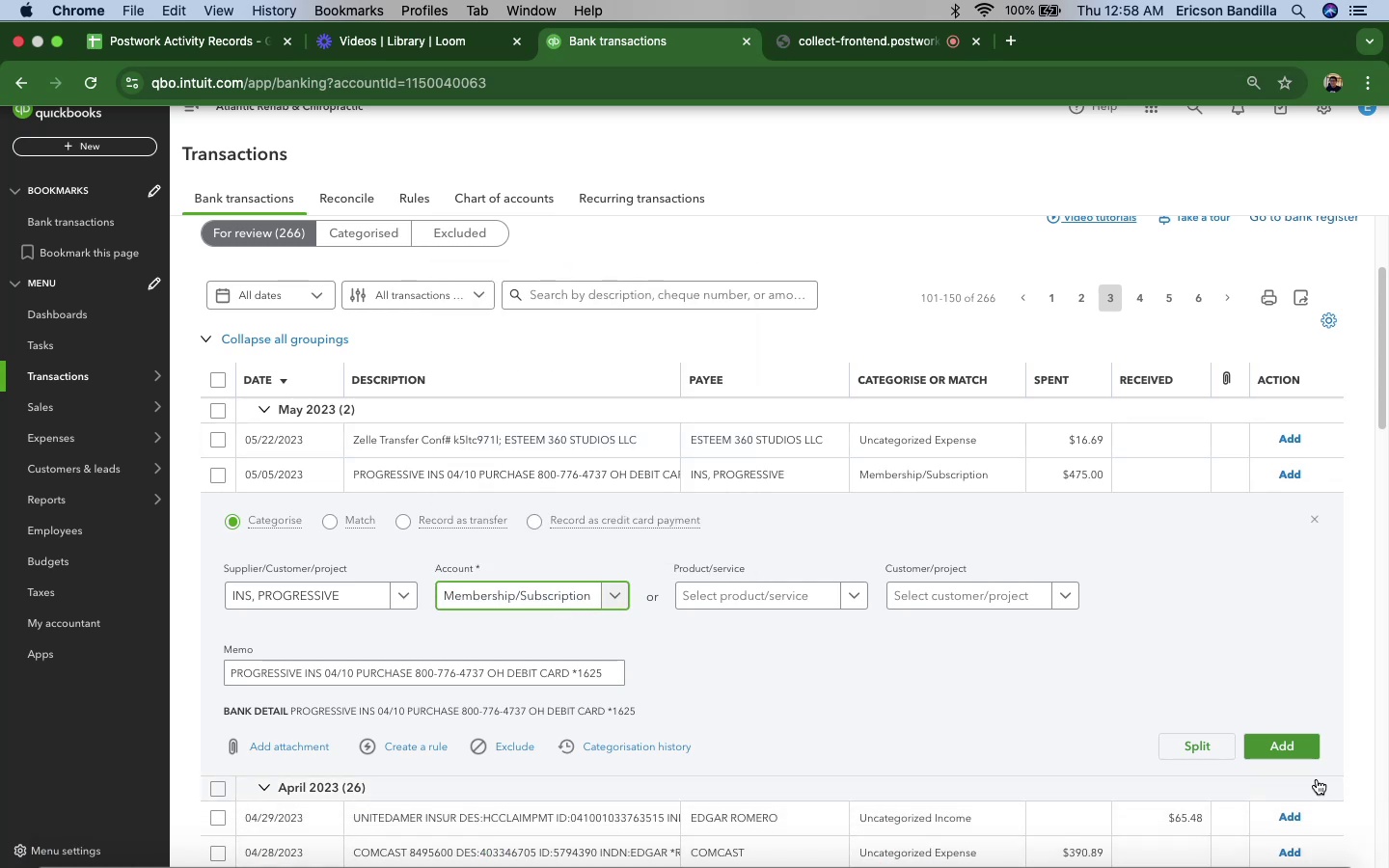 
left_click([1297, 758])
 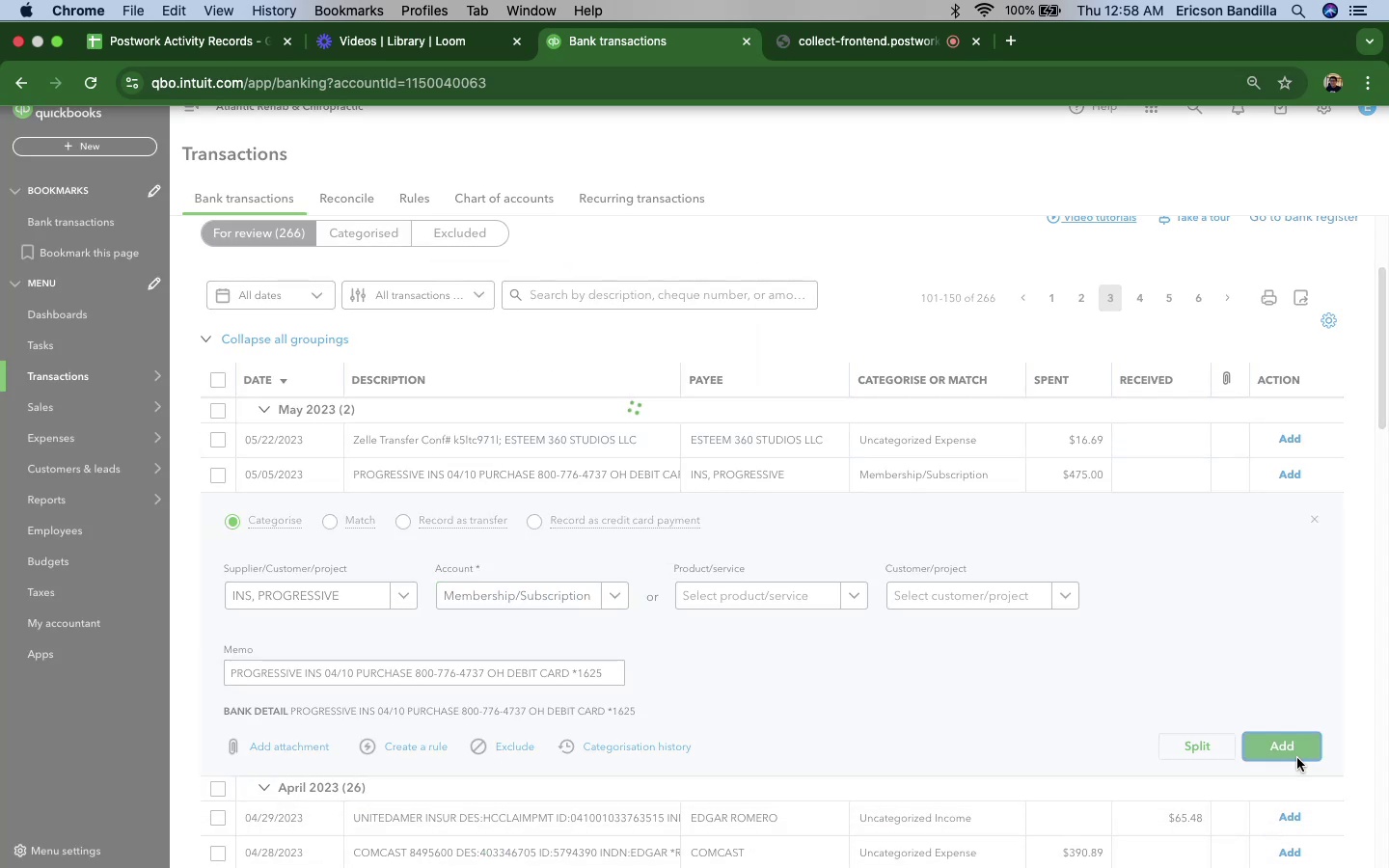 
mouse_move([1294, 734])
 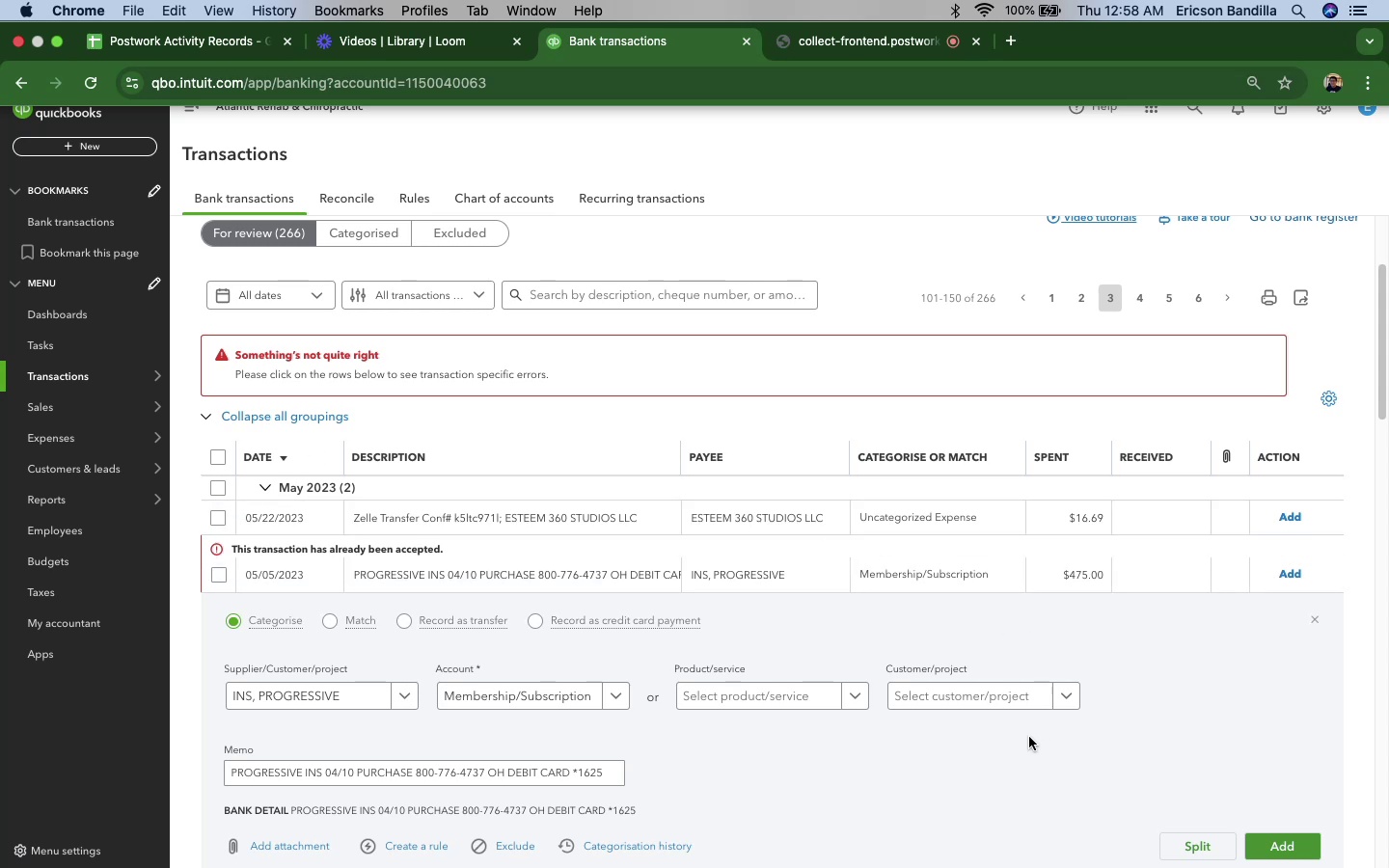 
wait(6.0)
 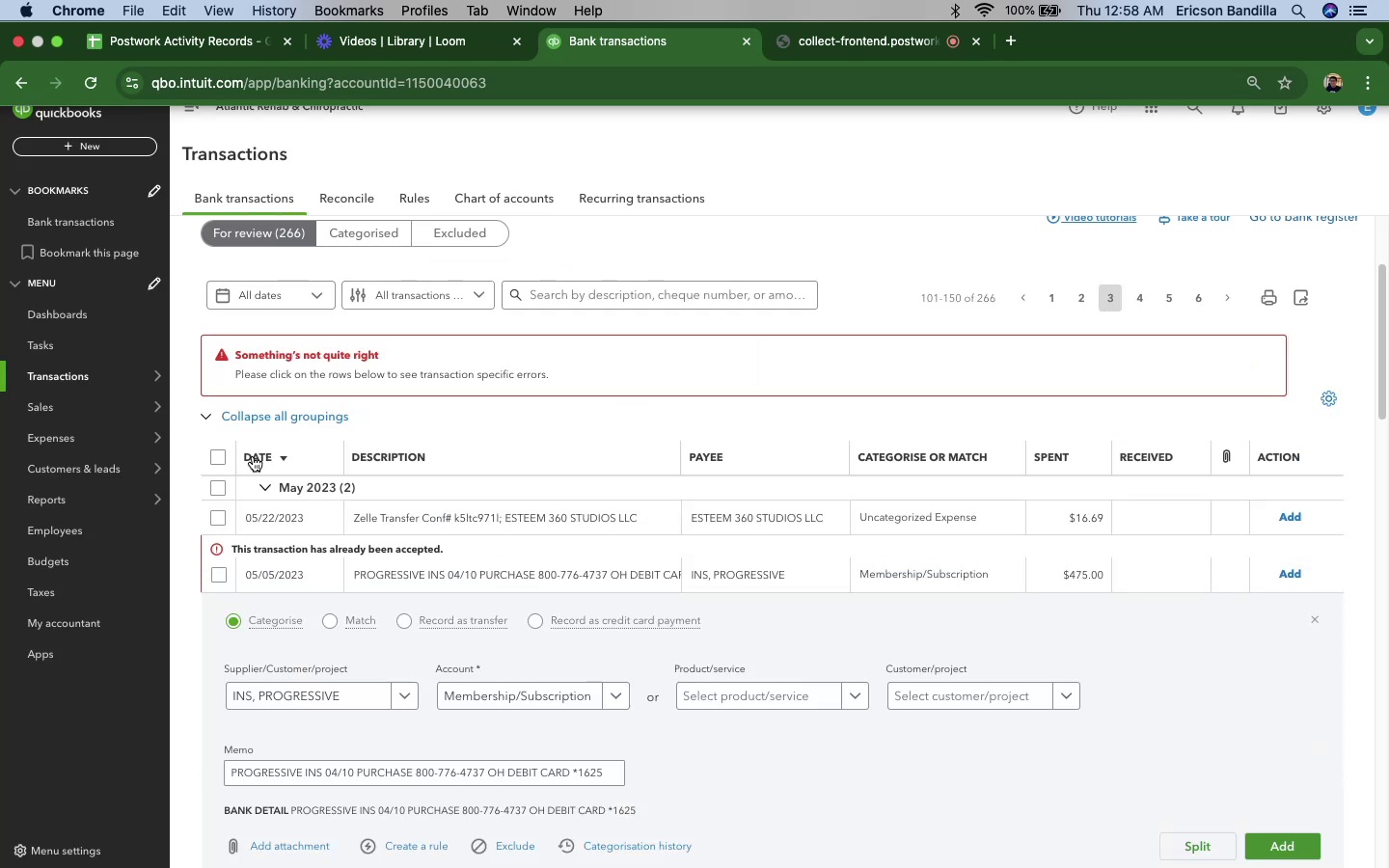 
scroll: coordinate [1020, 651], scroll_direction: down, amount: 49.0
 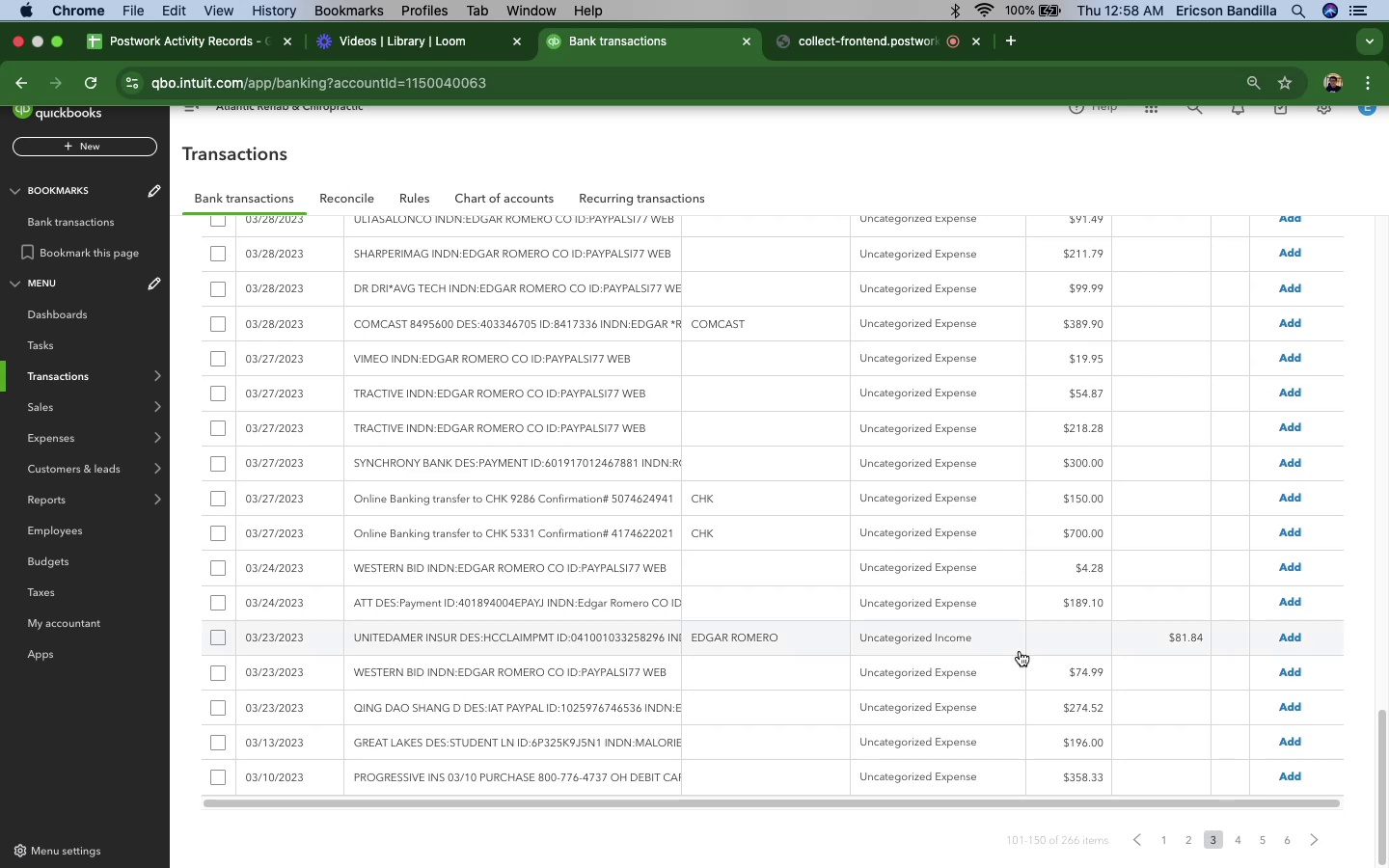 
scroll: coordinate [1020, 651], scroll_direction: up, amount: 6.0
 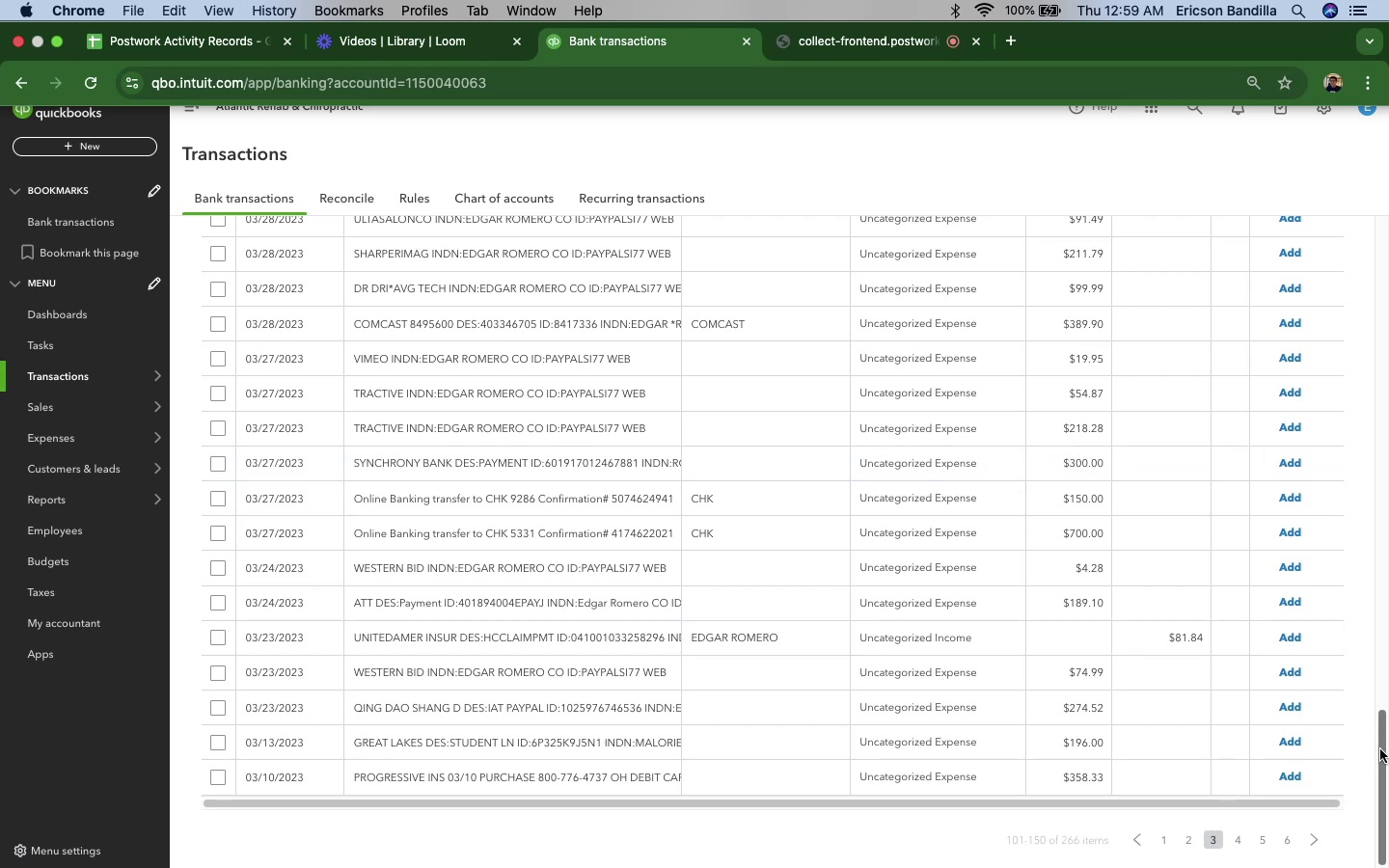 
left_click_drag(start_coordinate=[1380, 749], to_coordinate=[1356, 125])
 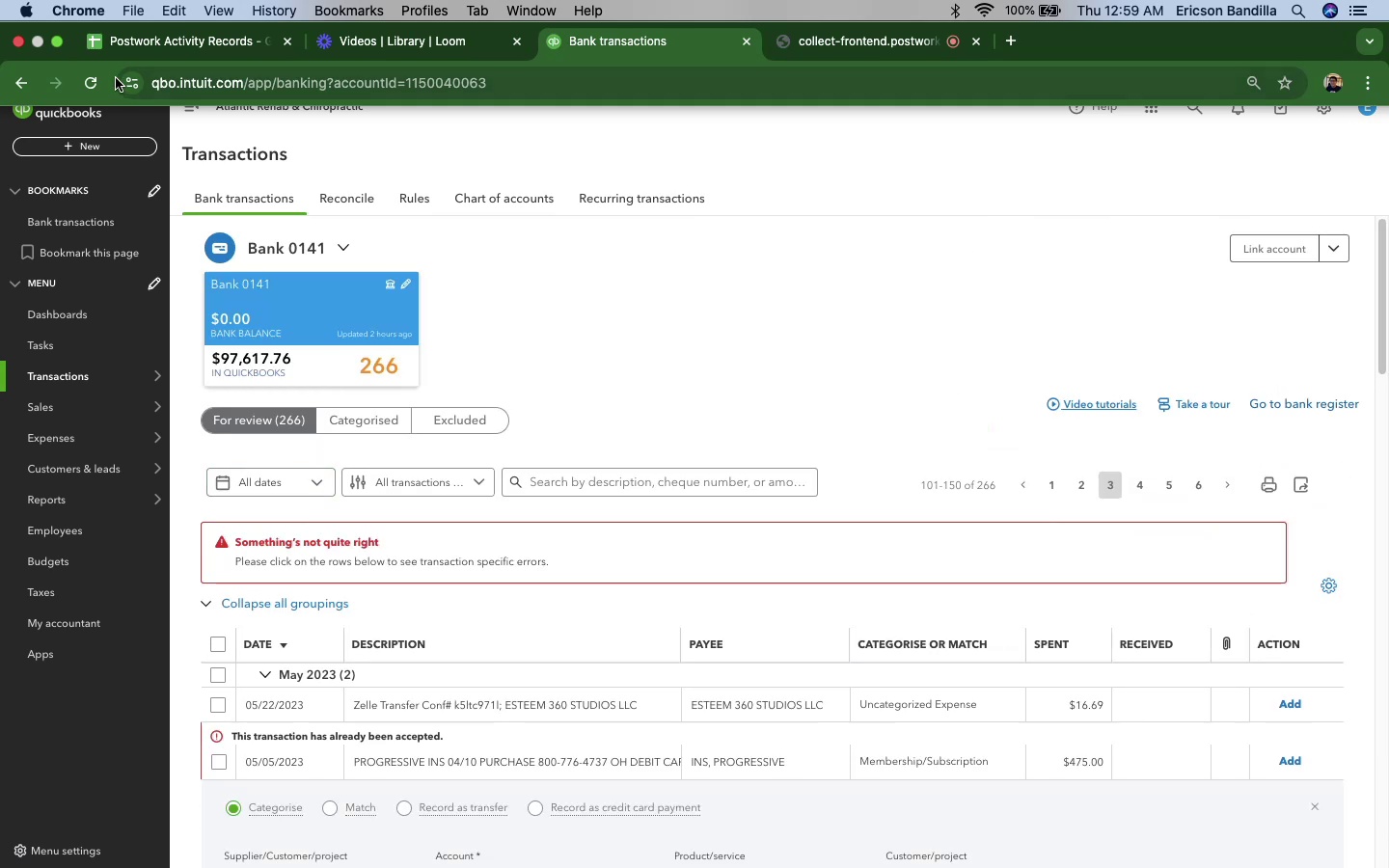 
left_click([95, 88])
 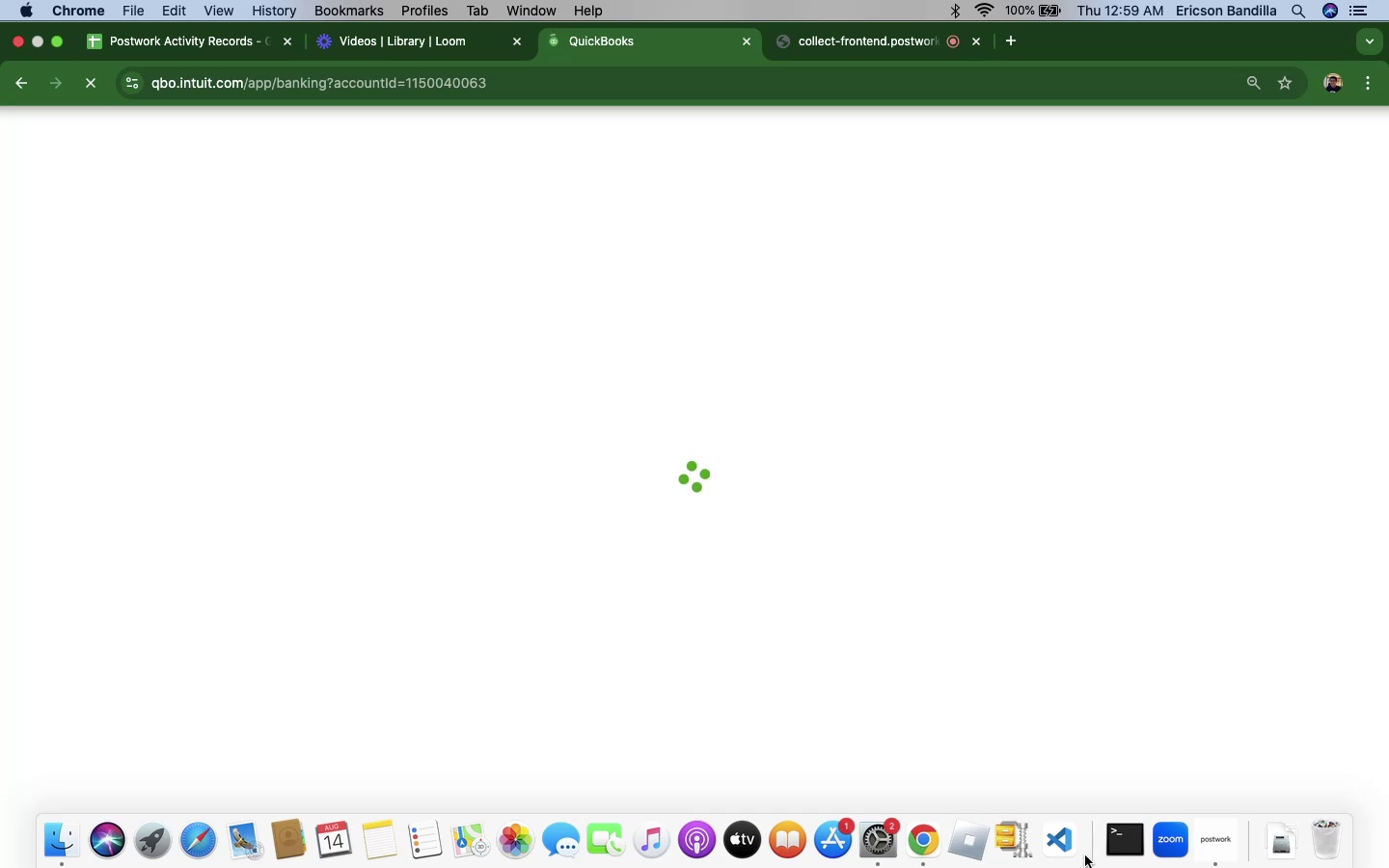 
wait(8.26)
 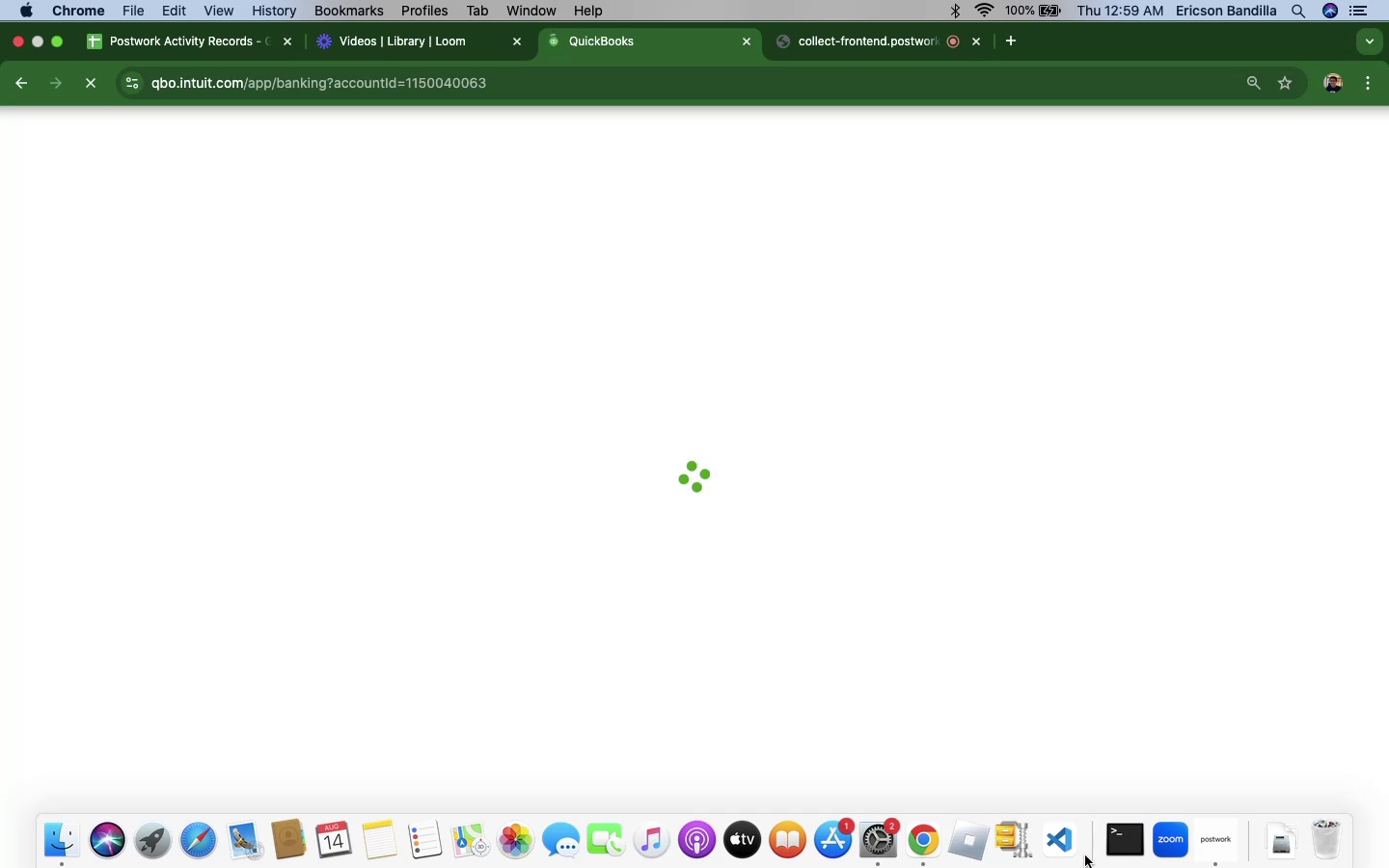 
left_click([150, 45])
 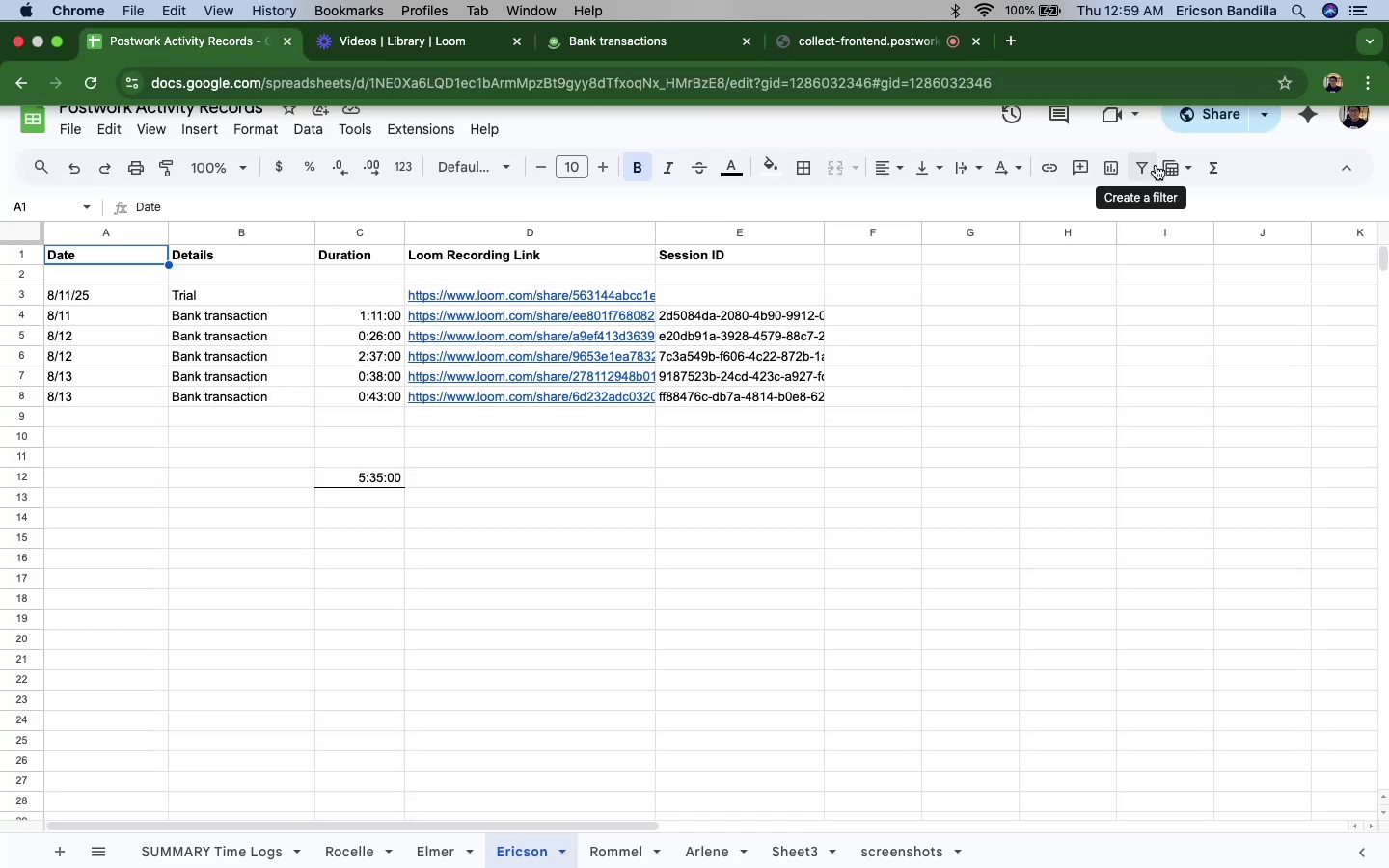 
scroll: coordinate [933, 706], scroll_direction: down, amount: 22.0
 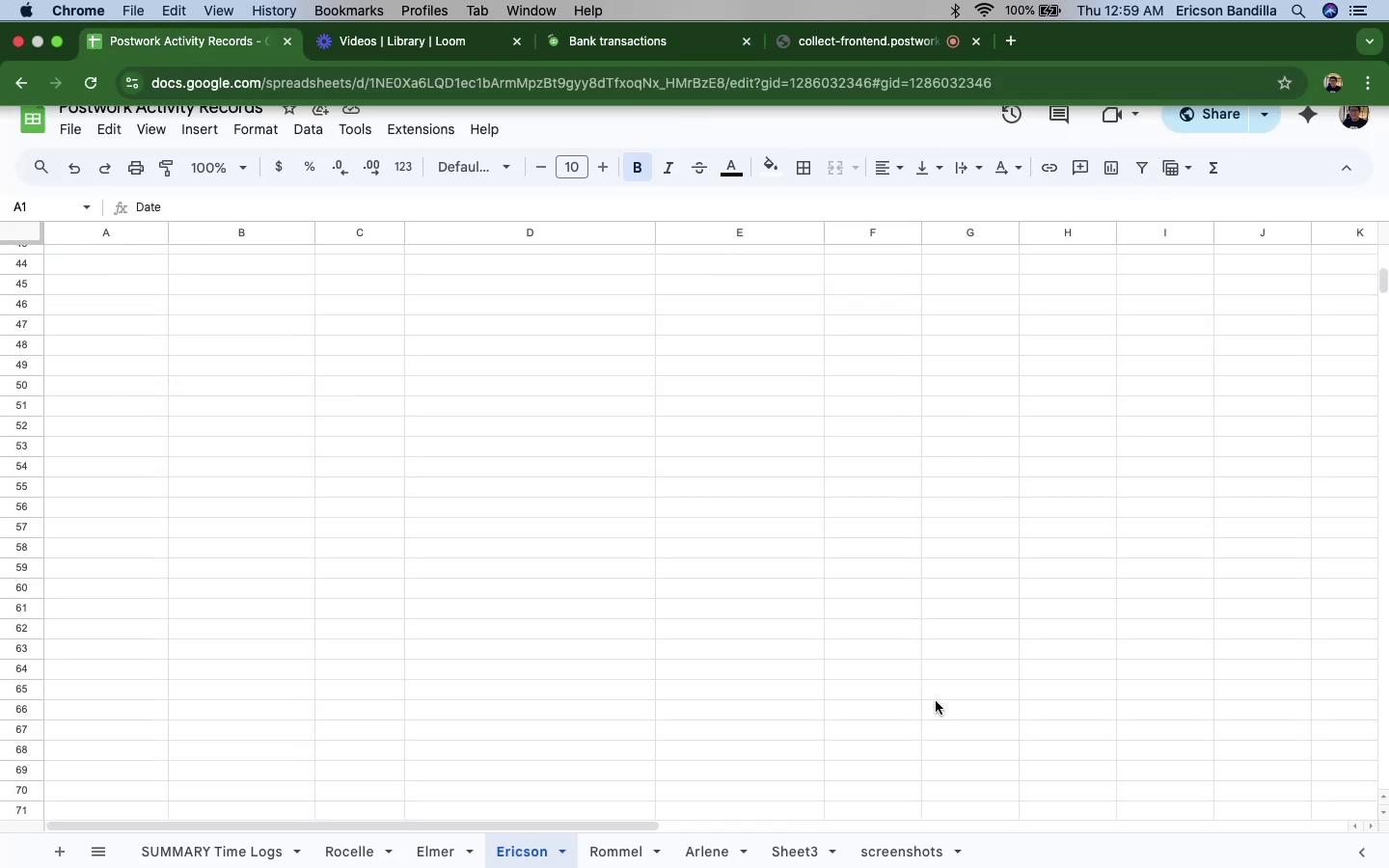 
scroll: coordinate [691, 247], scroll_direction: up, amount: 26.0
 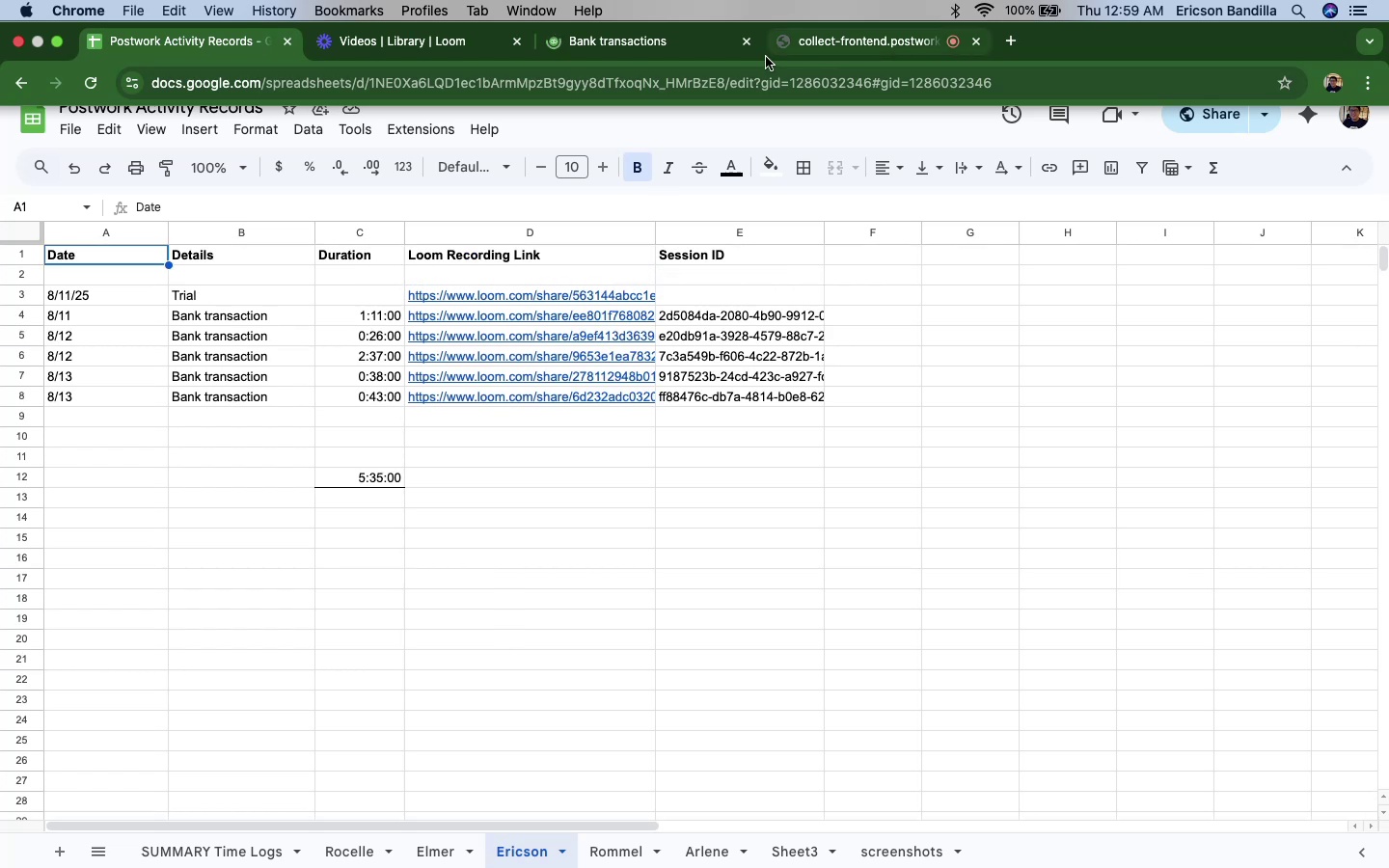 
mouse_move([661, 63])
 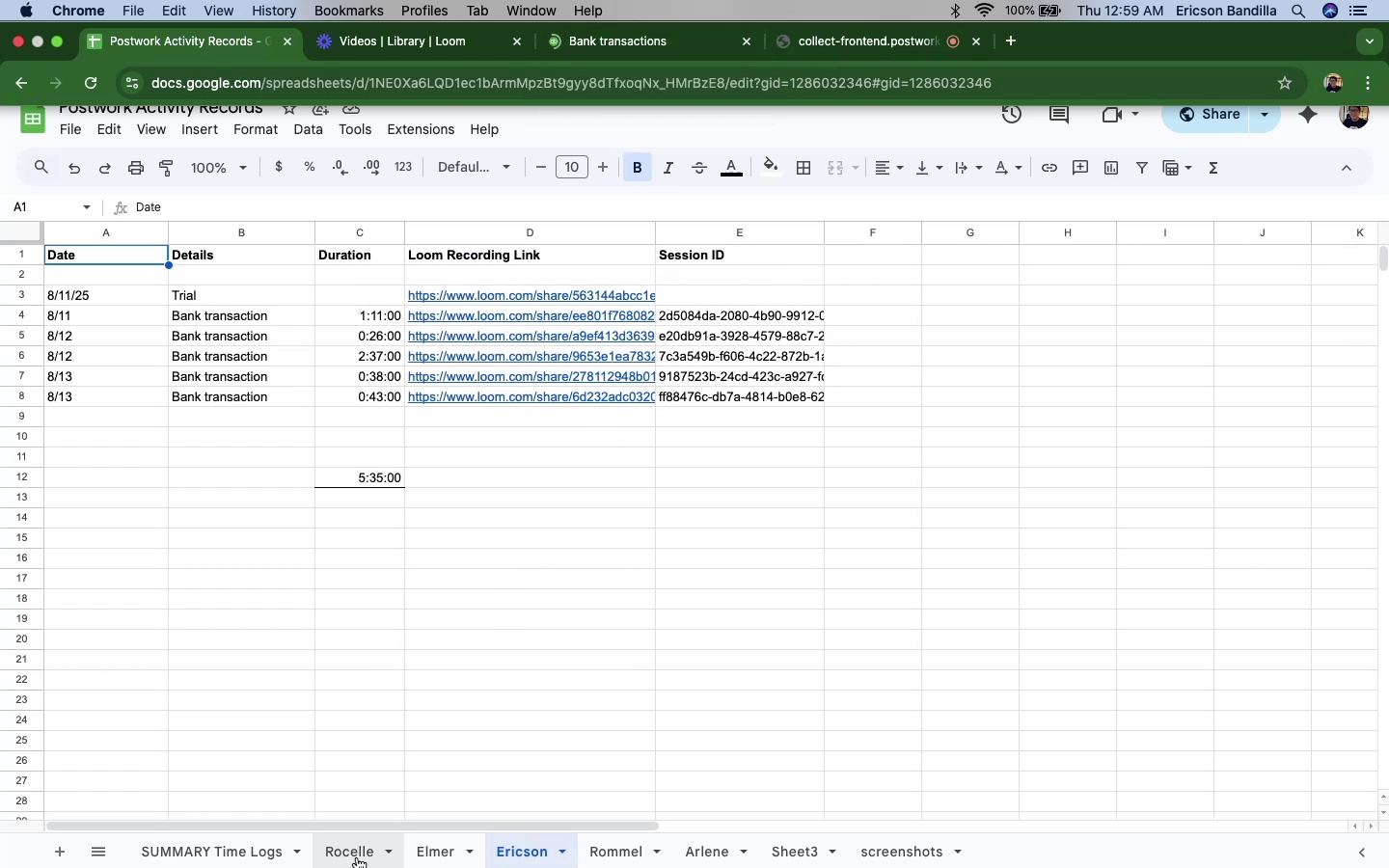 
left_click([357, 857])
 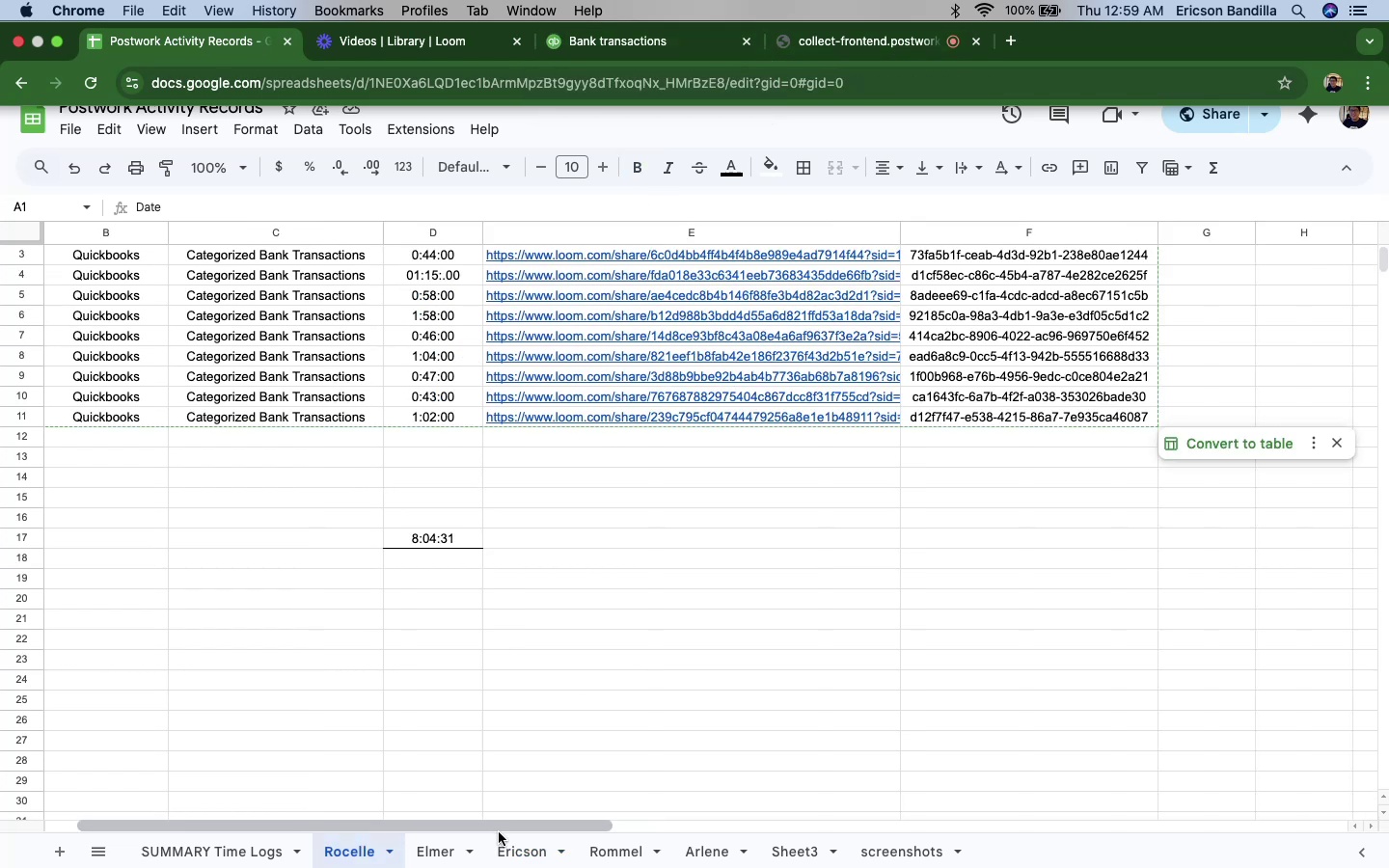 
left_click([520, 850])
 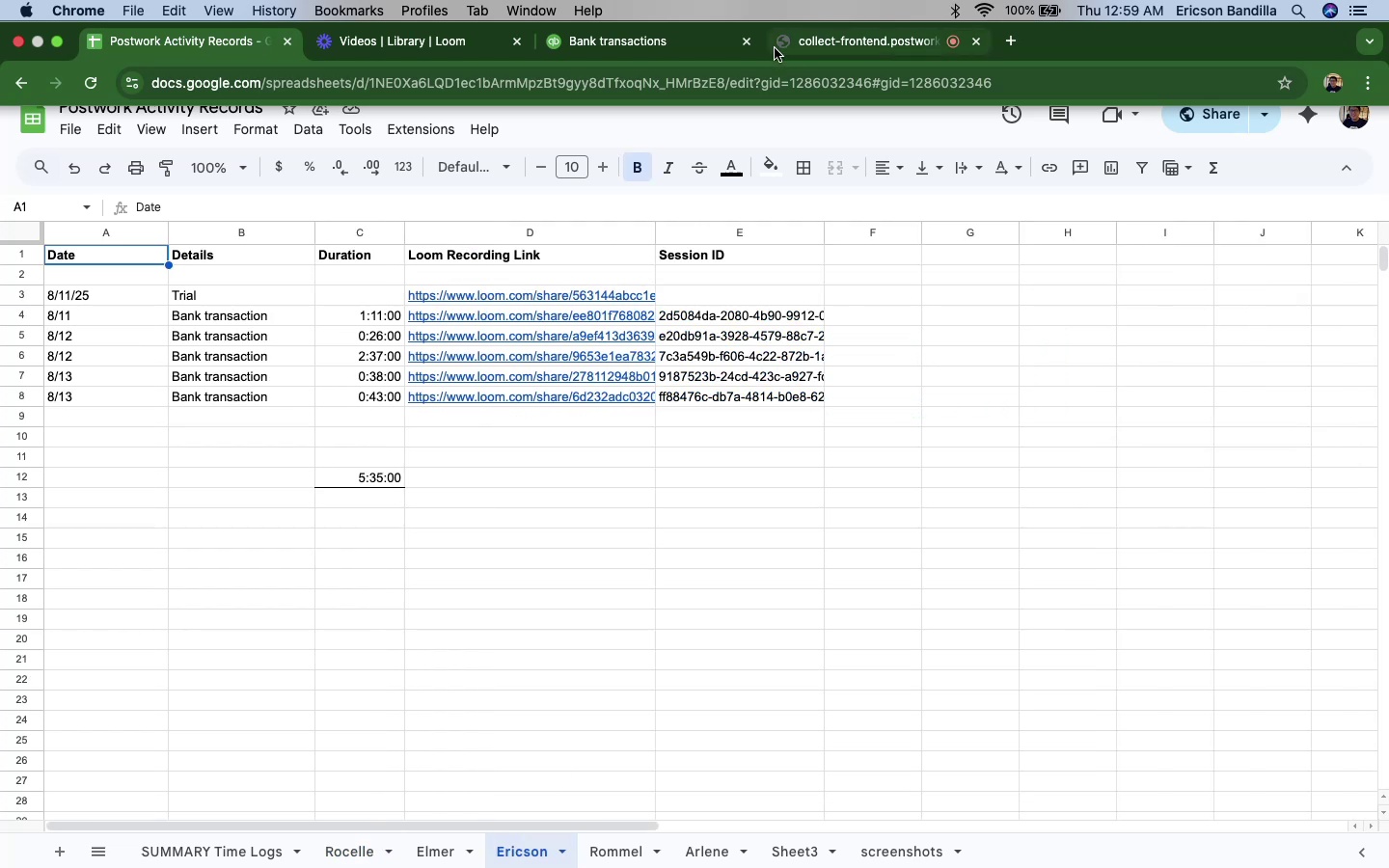 
left_click([639, 43])
 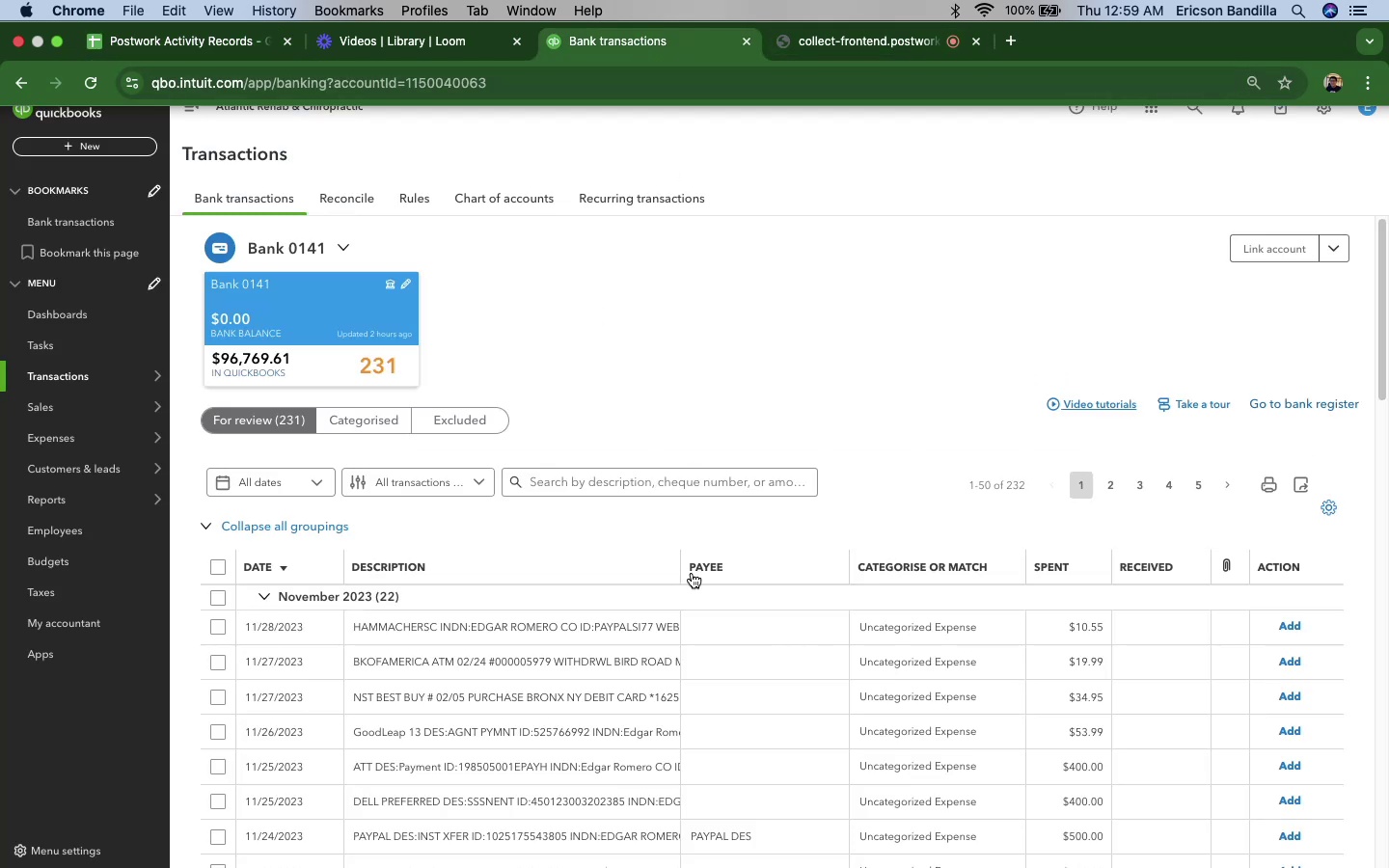 
scroll: coordinate [724, 764], scroll_direction: down, amount: 7.0
 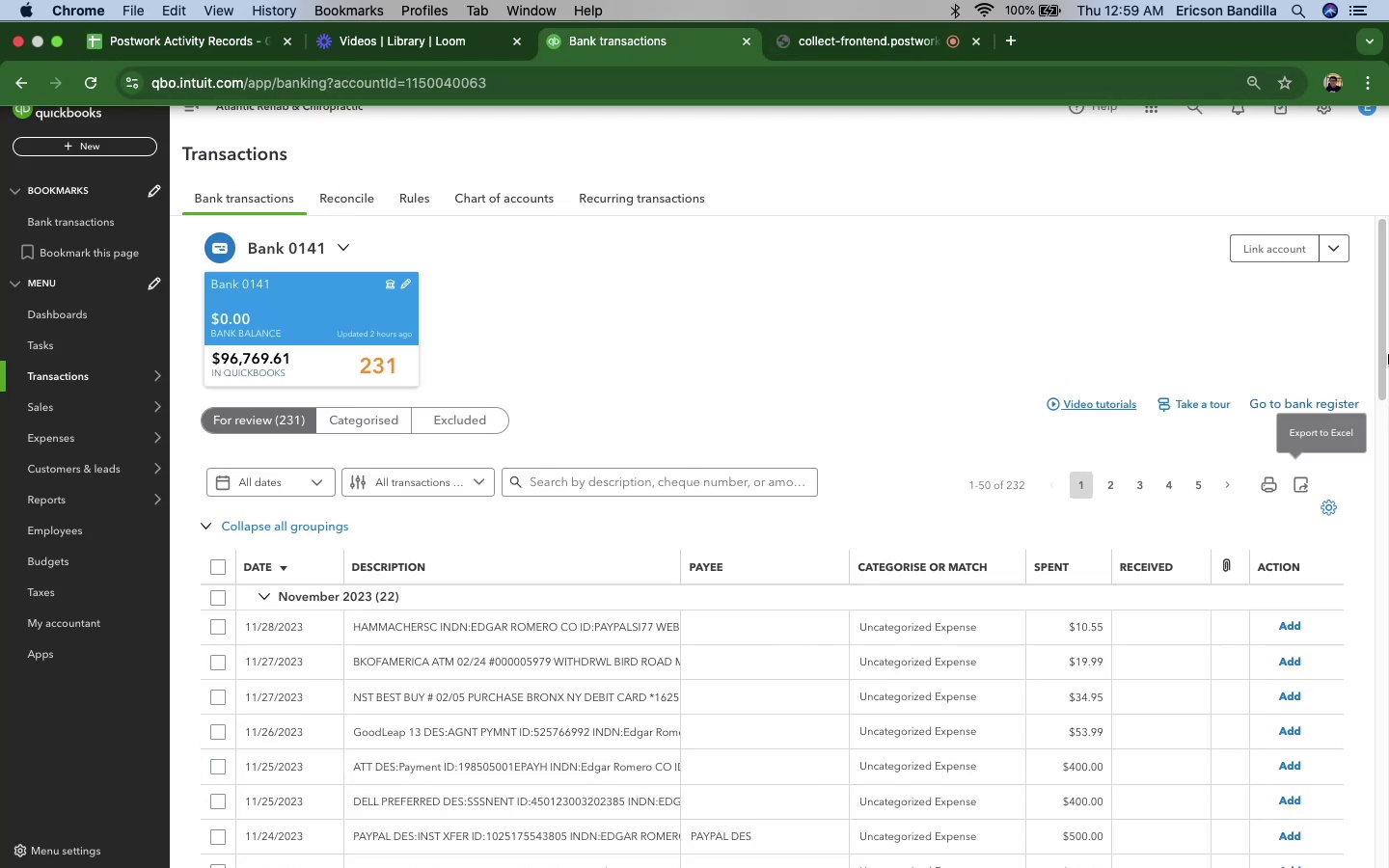 
left_click_drag(start_coordinate=[1384, 346], to_coordinate=[1386, 711])
 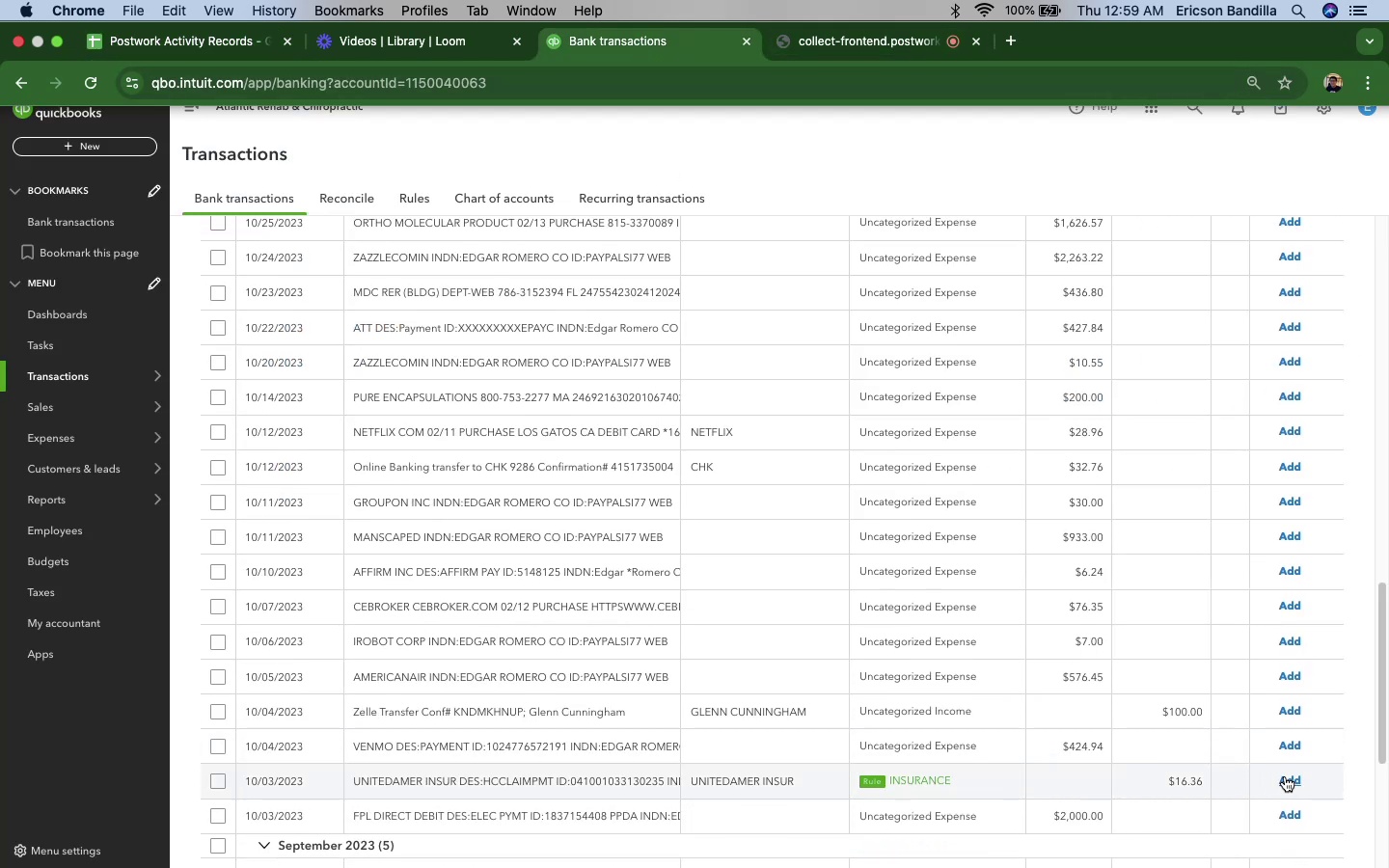 
left_click([1285, 776])
 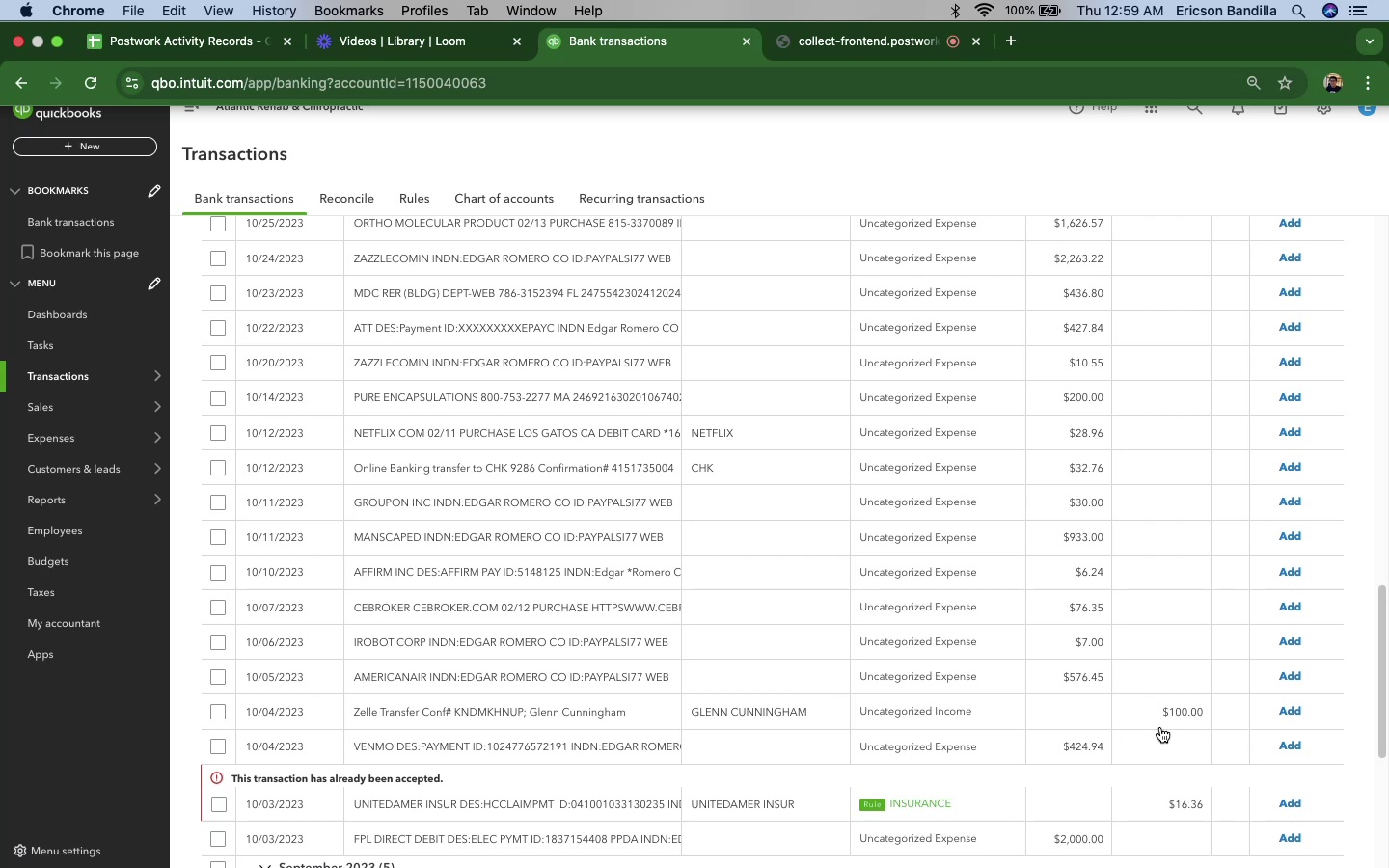 
scroll: coordinate [934, 746], scroll_direction: up, amount: 6.0
 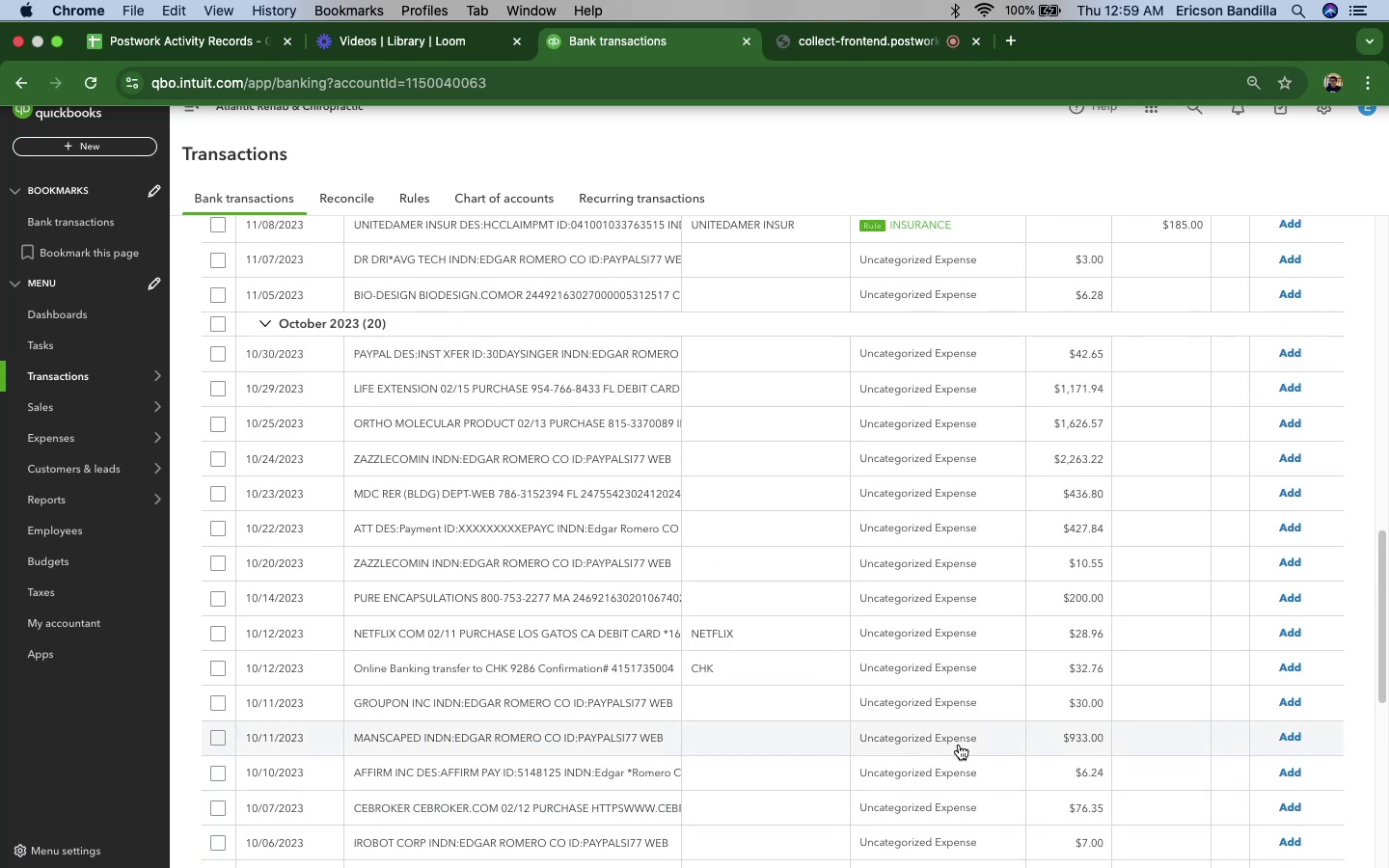 
scroll: coordinate [957, 736], scroll_direction: down, amount: 2.0
 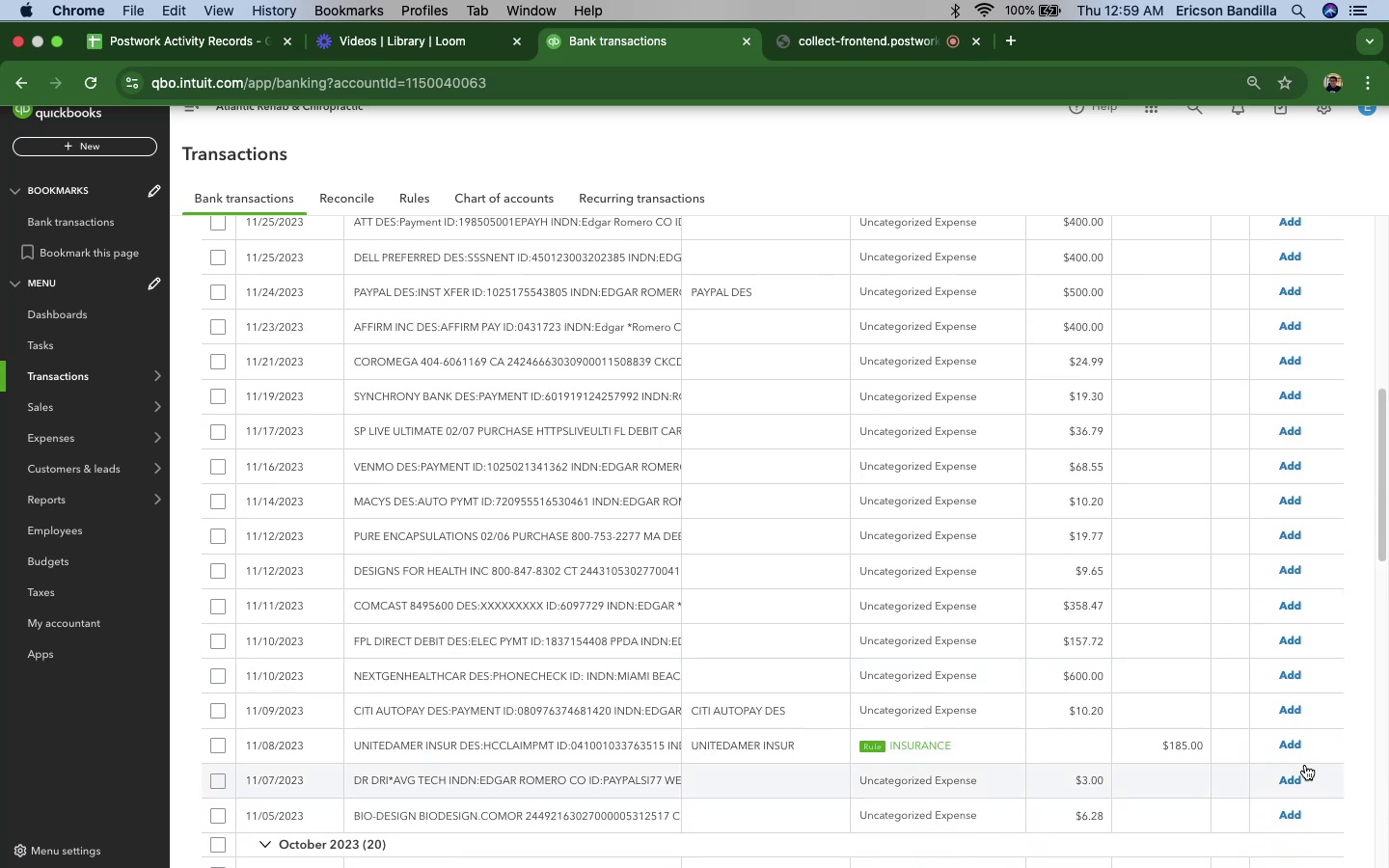 
left_click([1294, 745])
 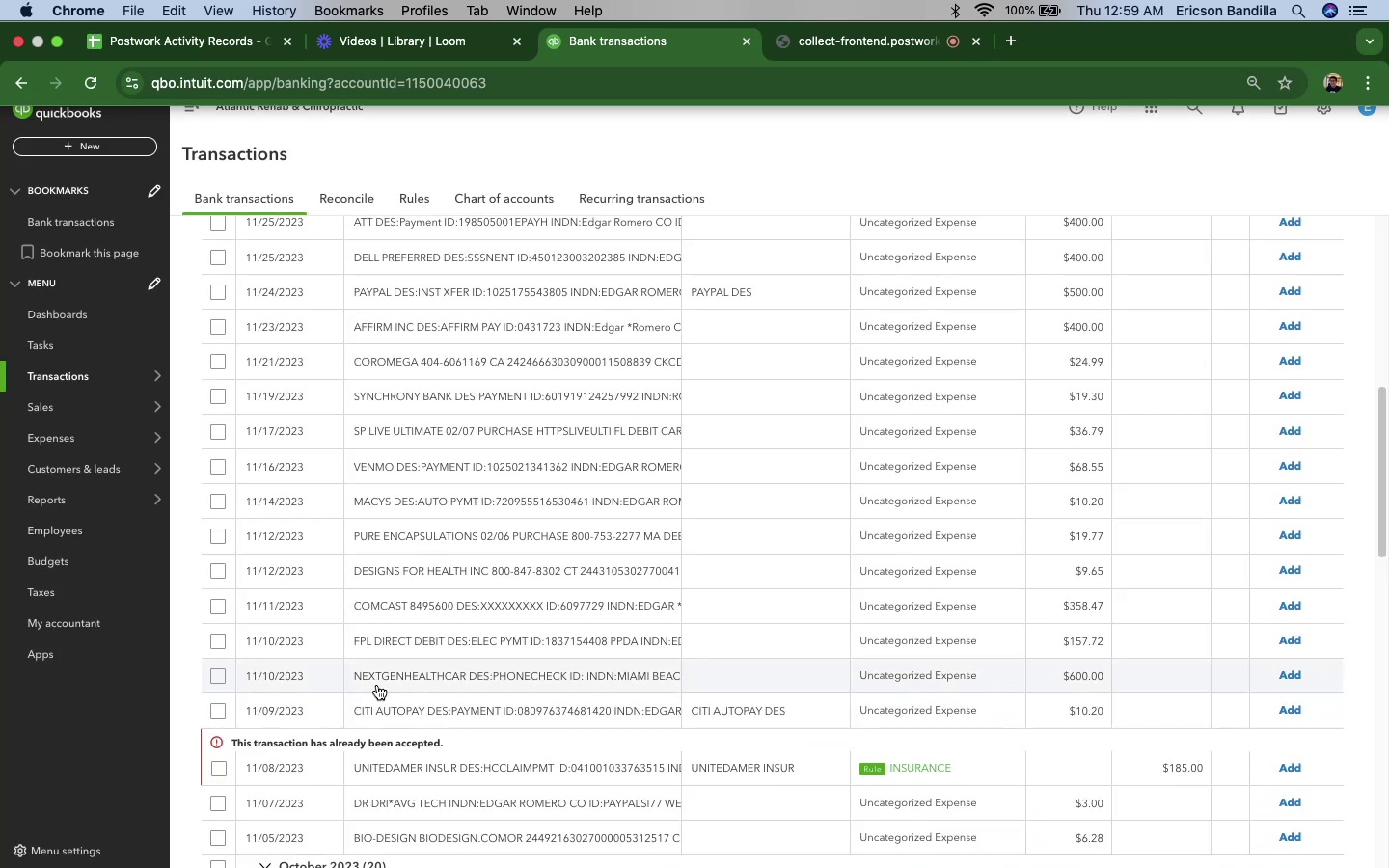 
scroll: coordinate [376, 670], scroll_direction: down, amount: 12.0
 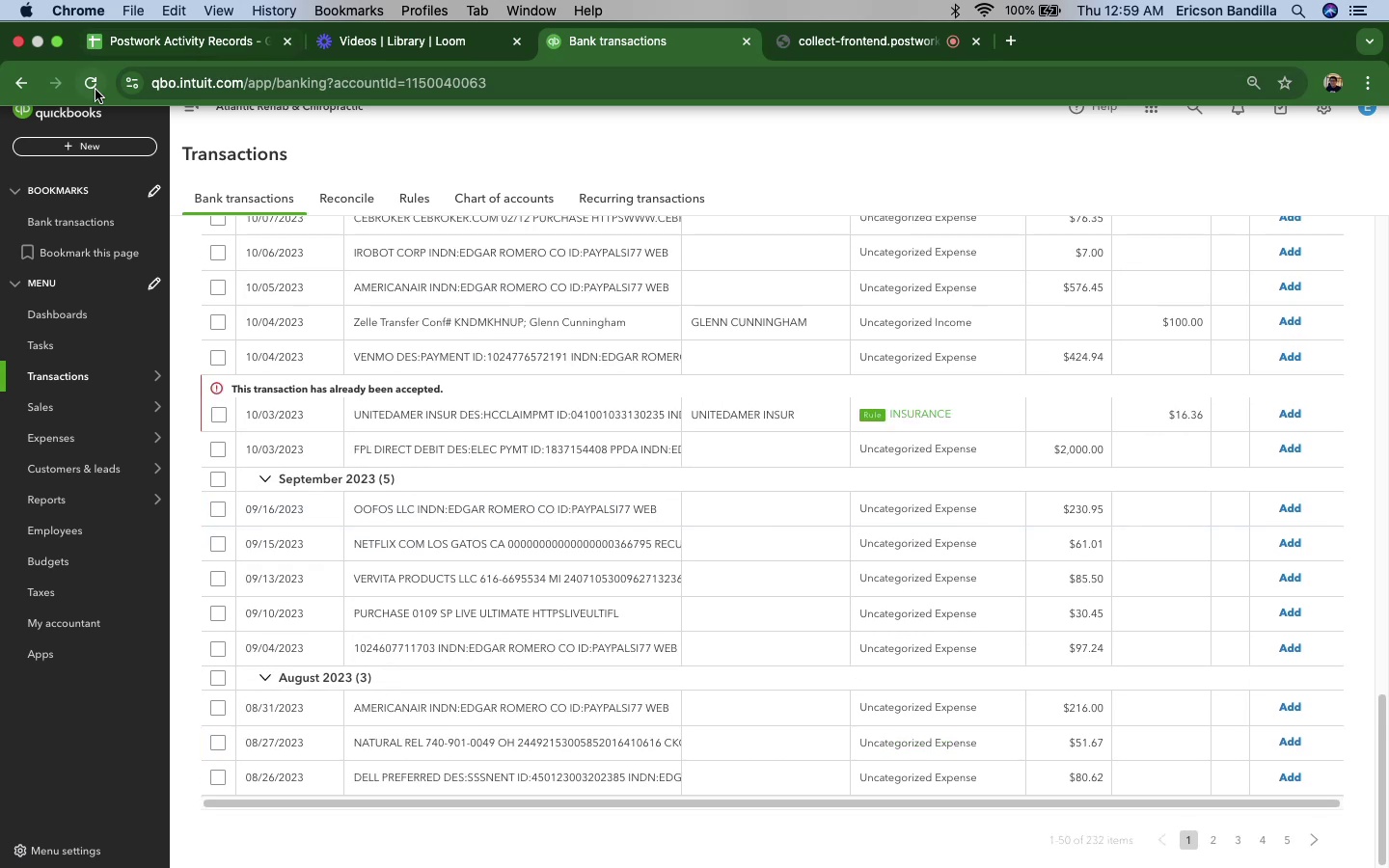 
left_click([95, 90])
 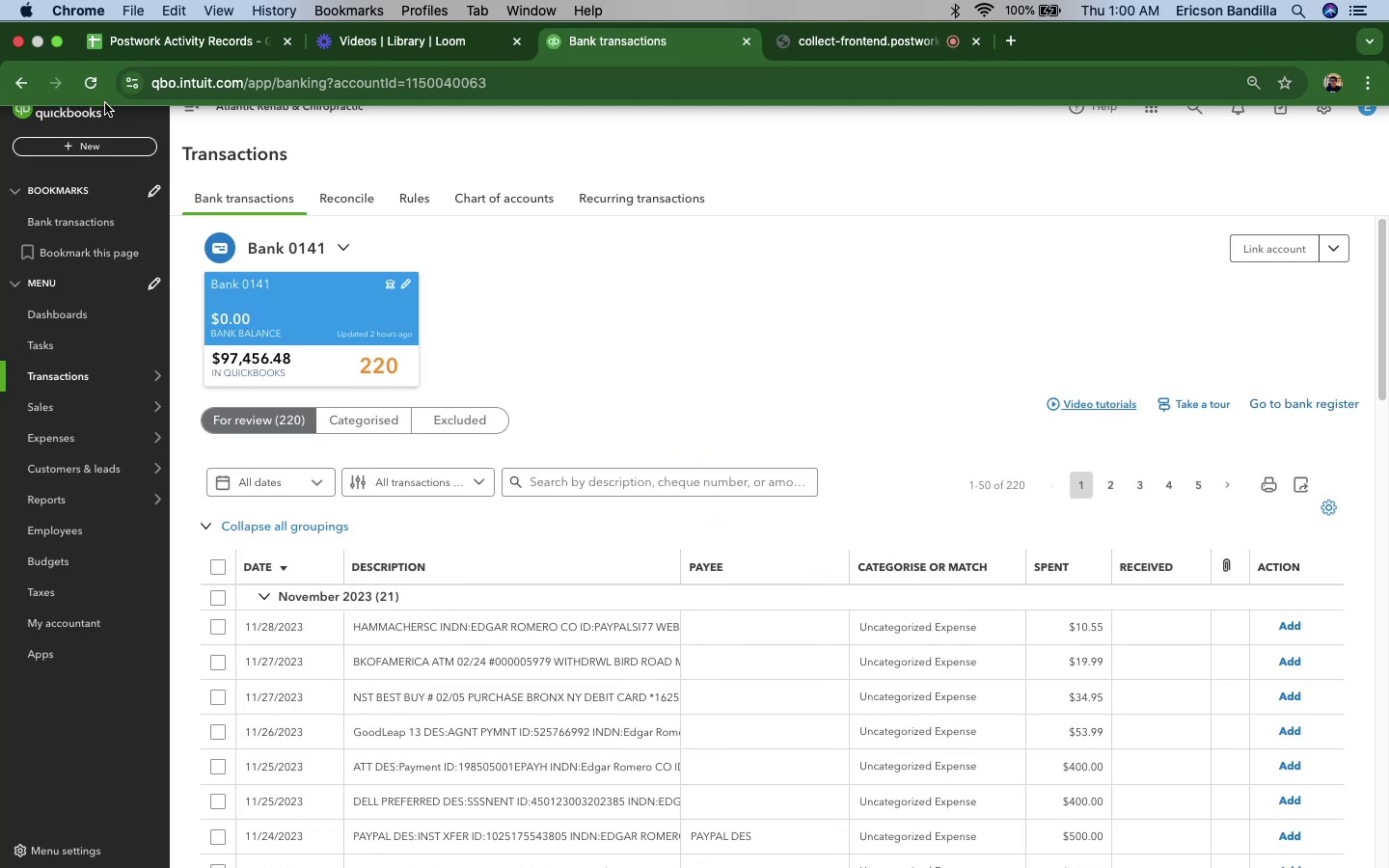 
wait(23.39)
 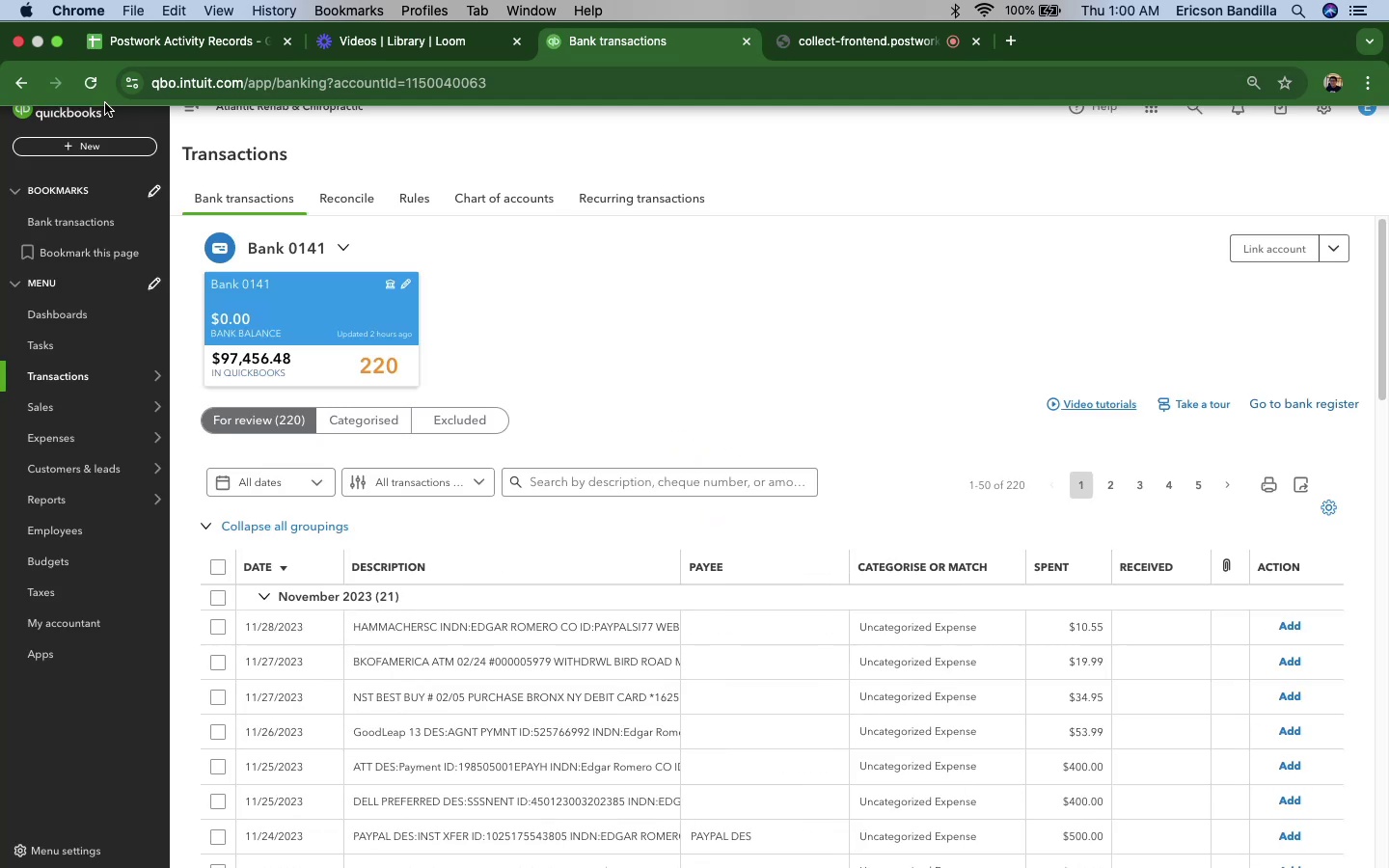 
left_click([526, 626])
 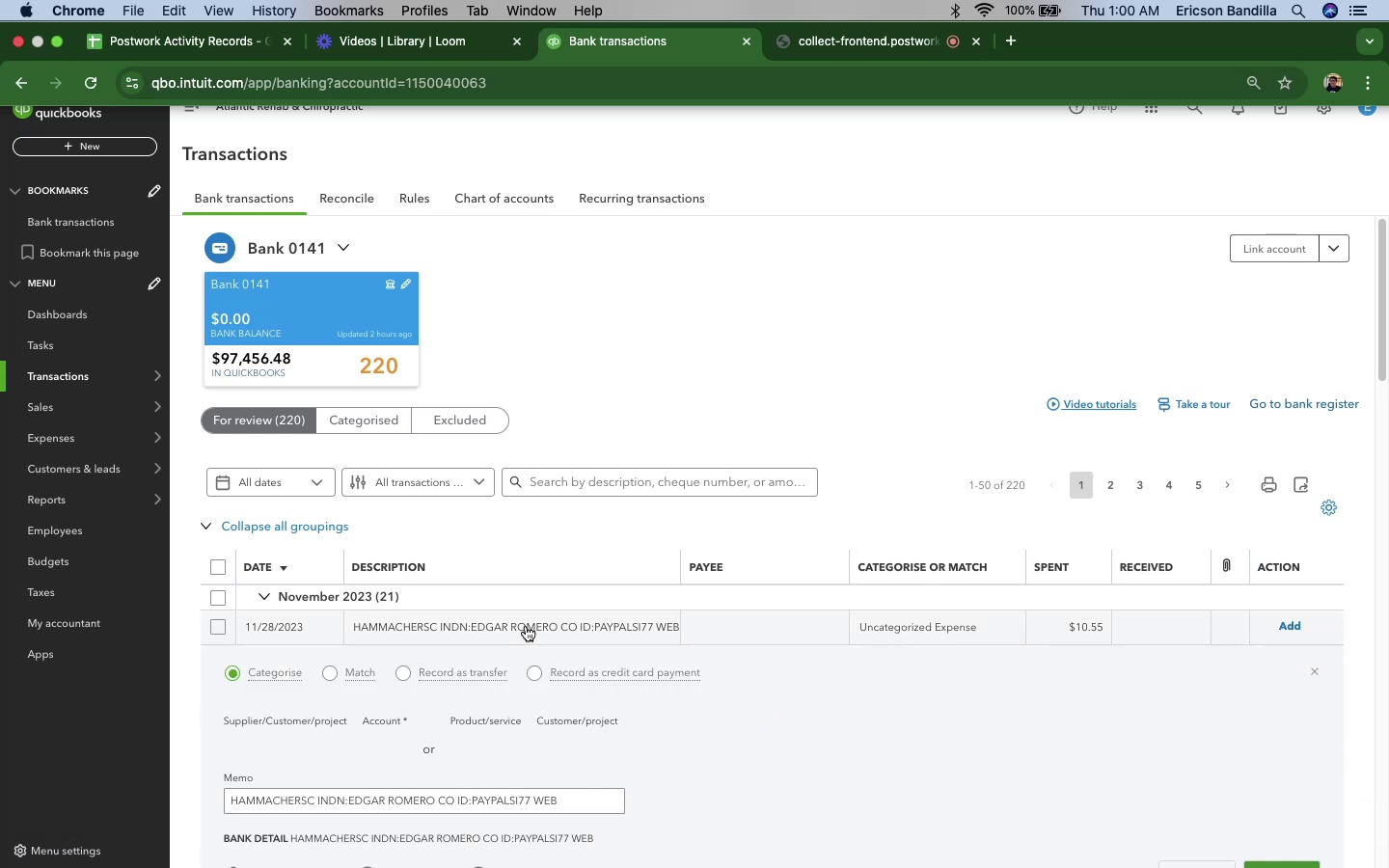 
scroll: coordinate [489, 694], scroll_direction: down, amount: 14.0
 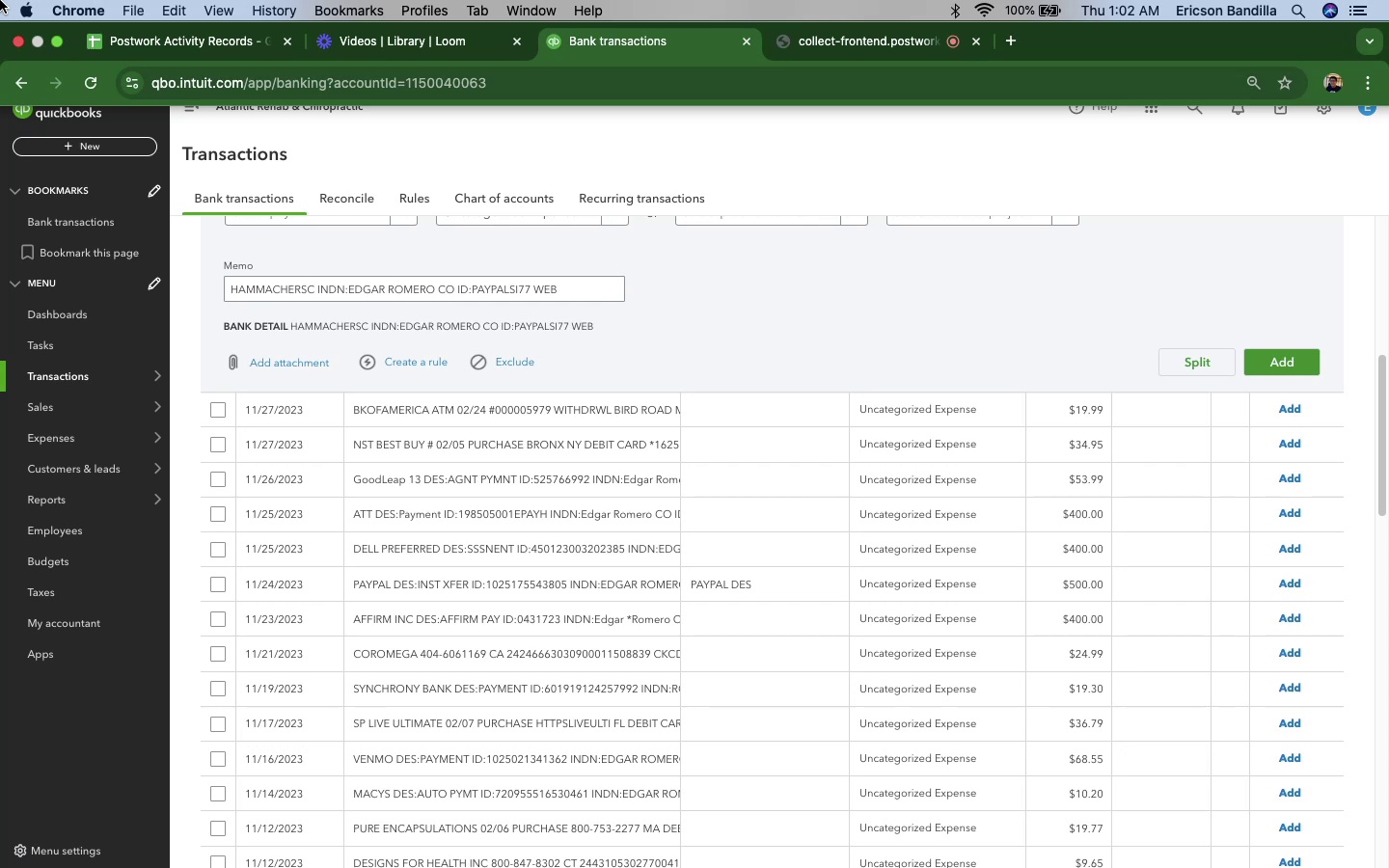 
wait(120.58)
 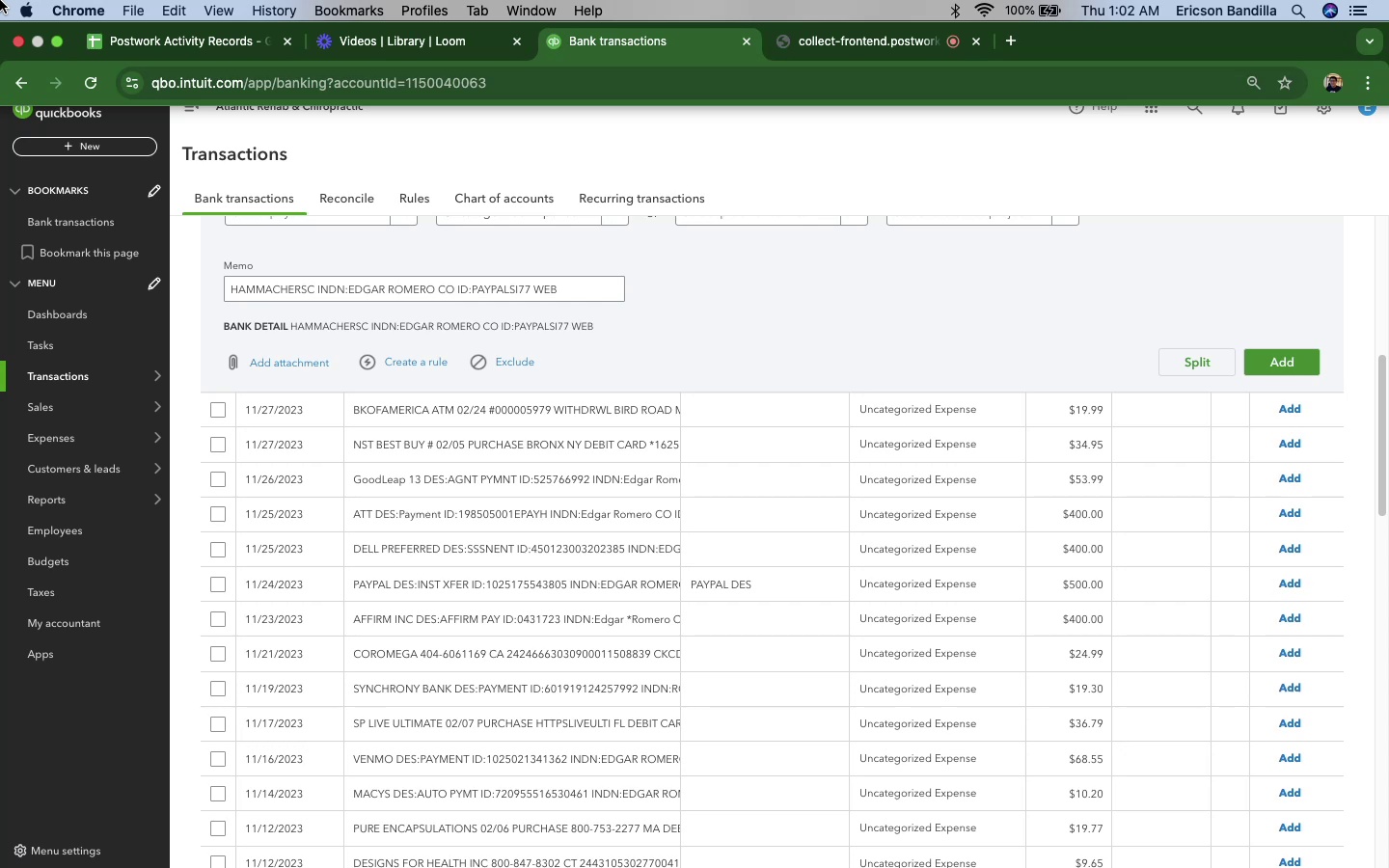 
scroll: coordinate [638, 473], scroll_direction: down, amount: 97.0
 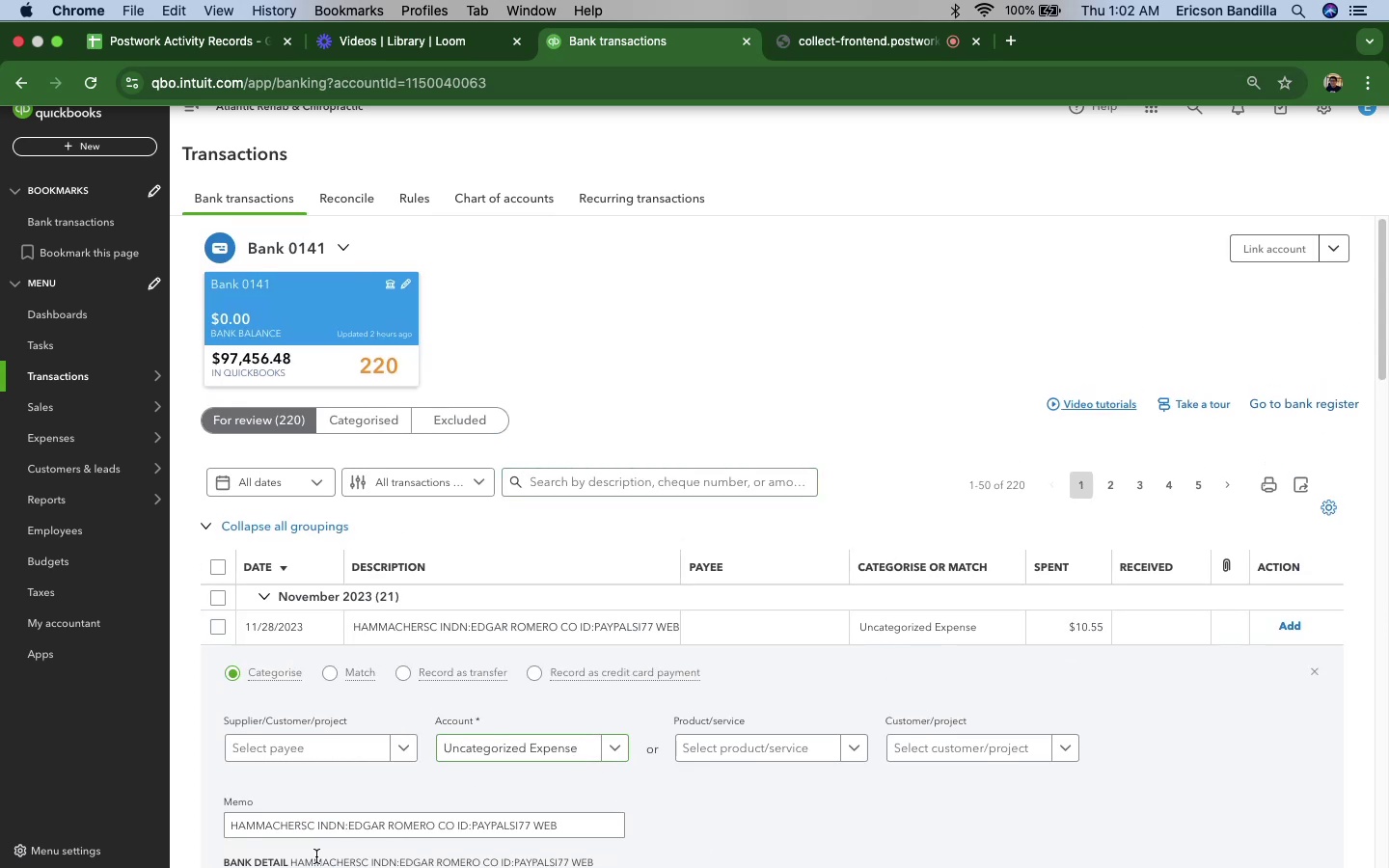 
left_click_drag(start_coordinate=[343, 828], to_coordinate=[212, 827])
 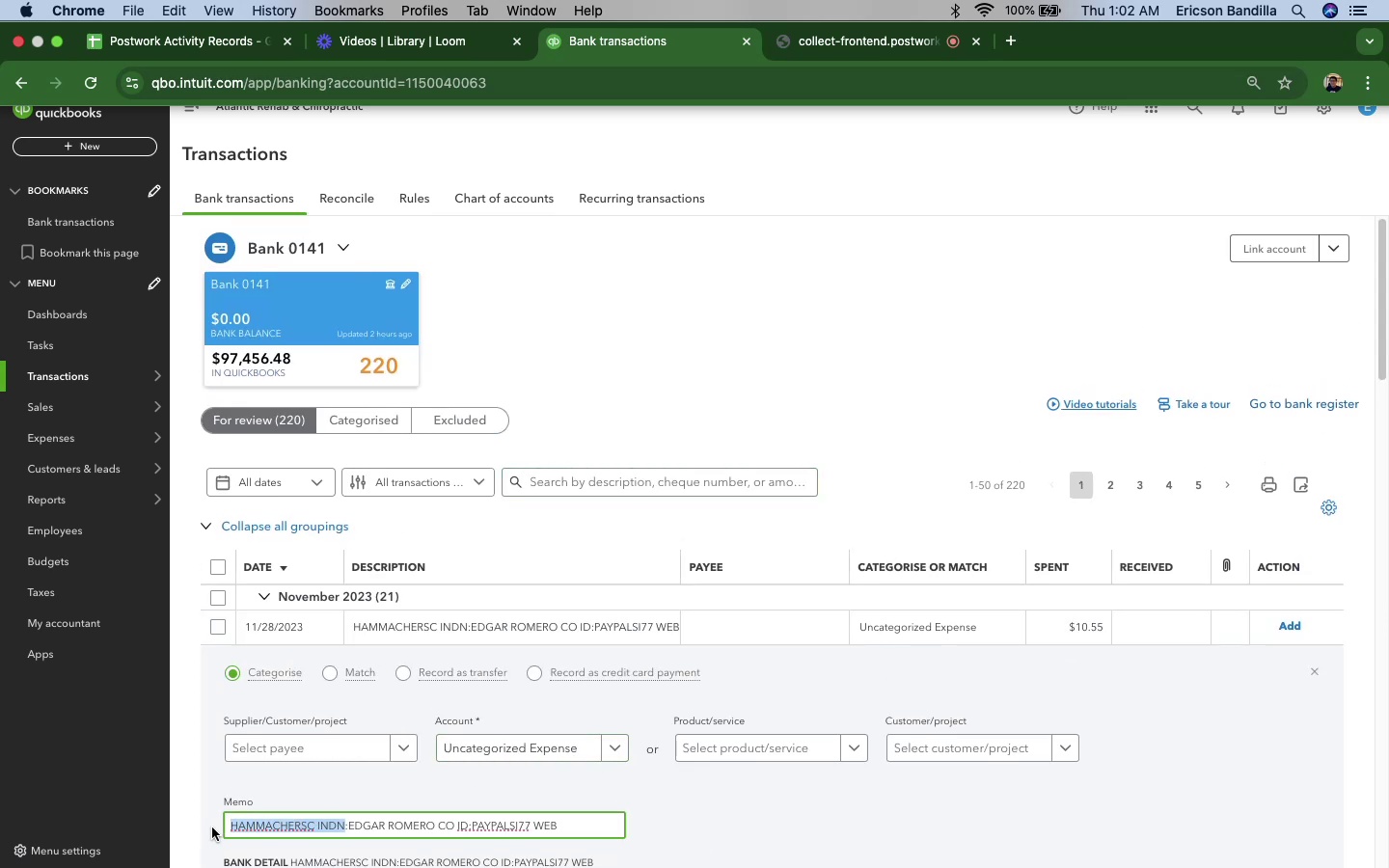 
key(Meta+C)
 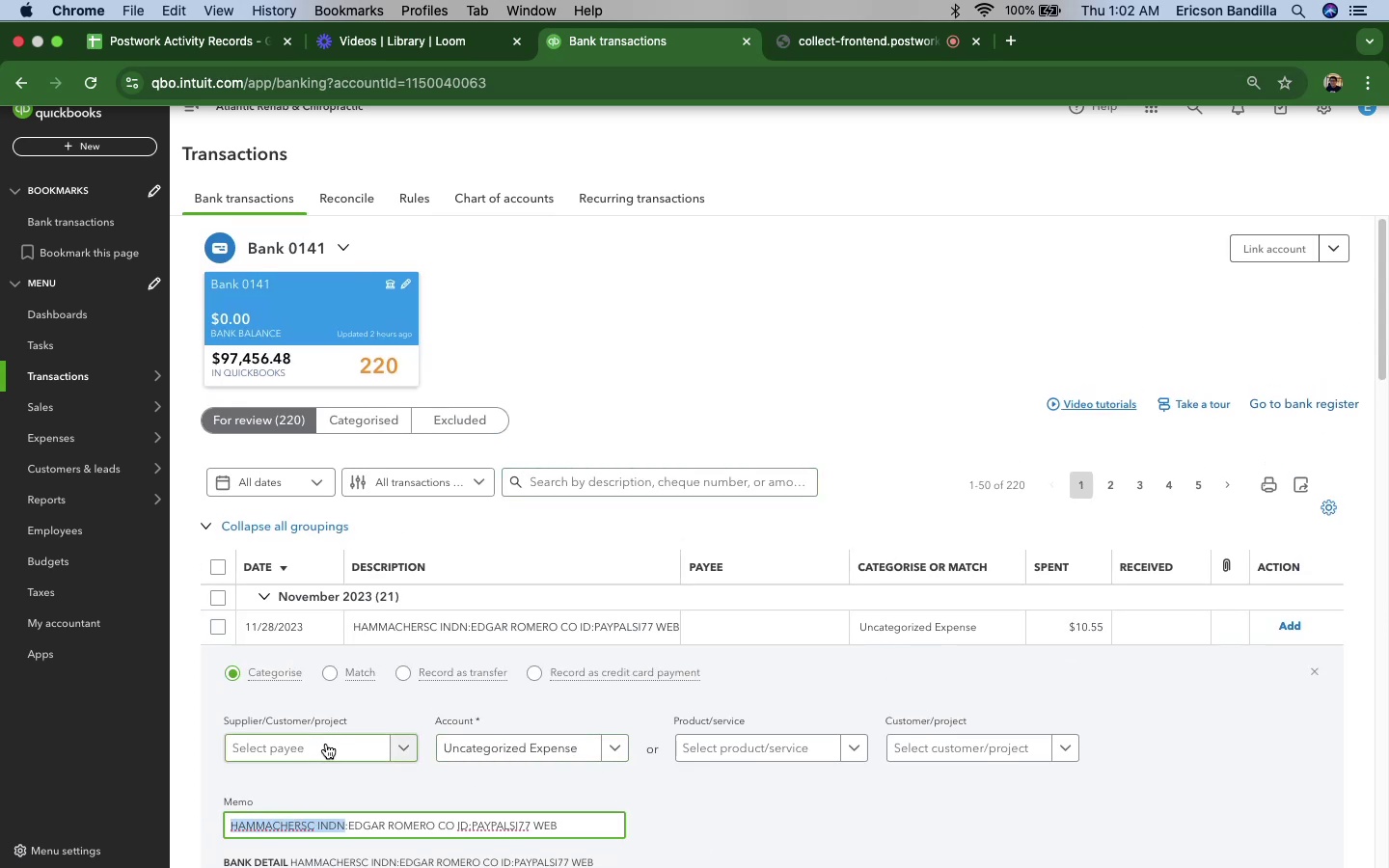 
left_click([326, 744])
 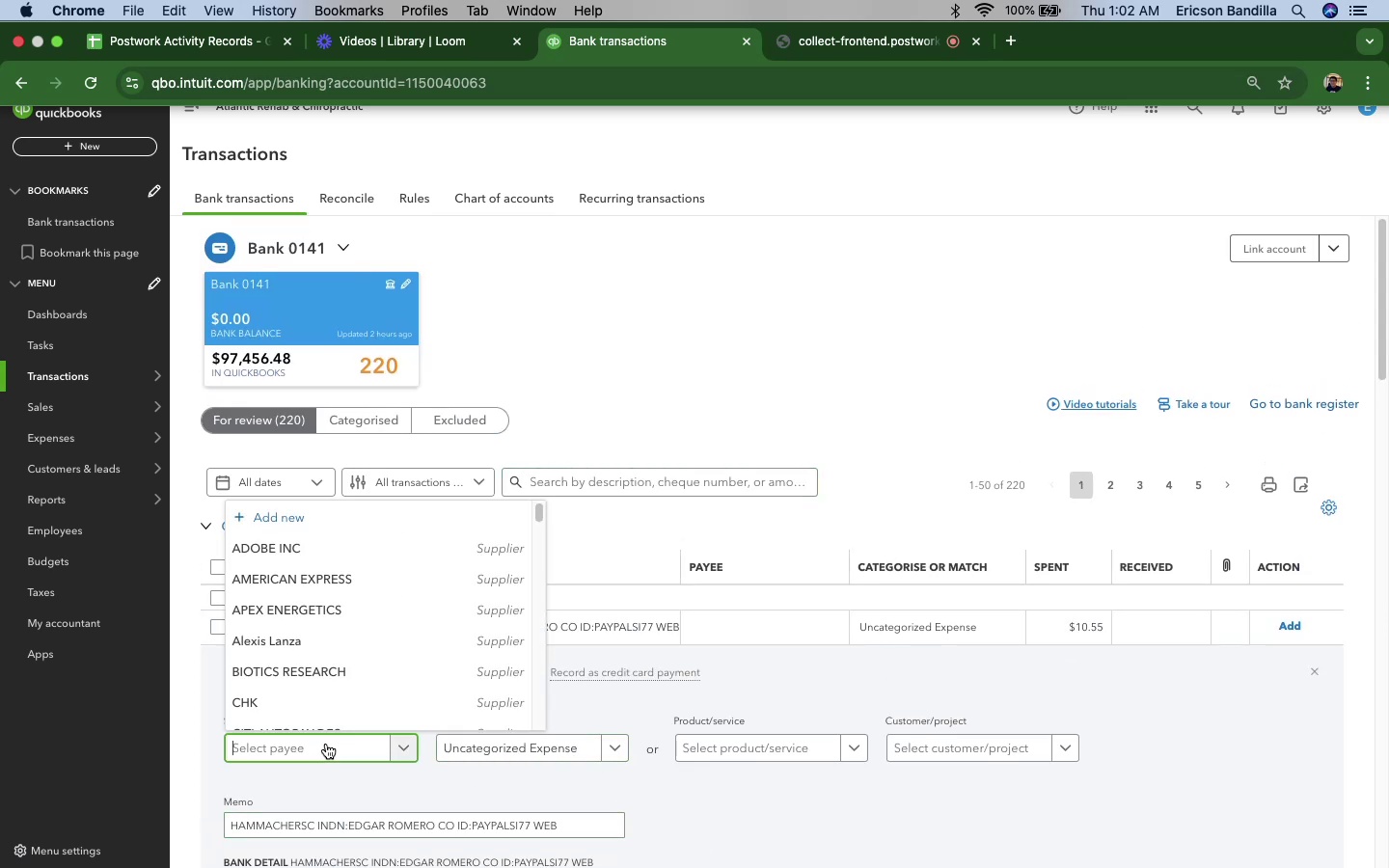 
key(Meta+CommandLeft)
 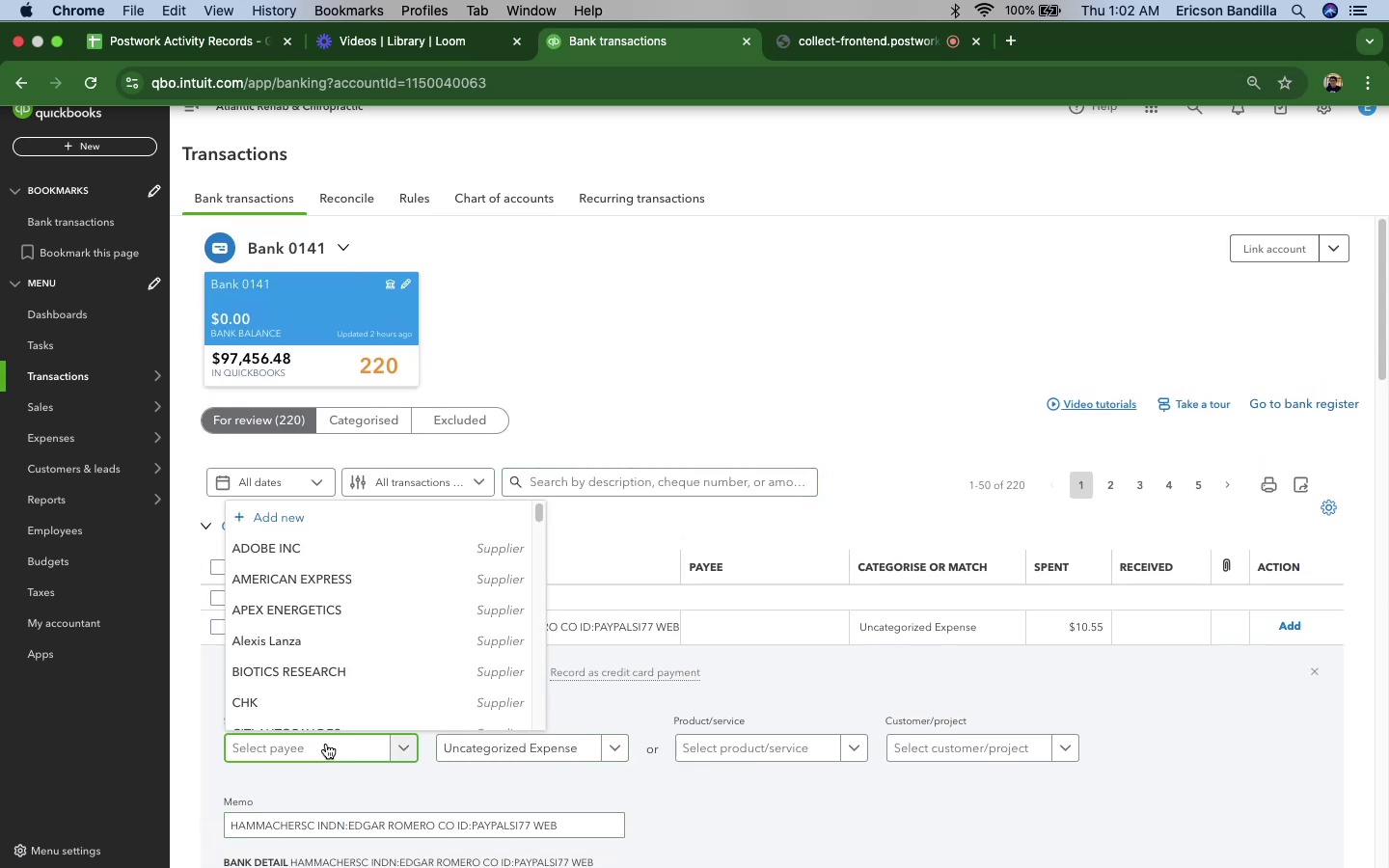 
key(Meta+V)
 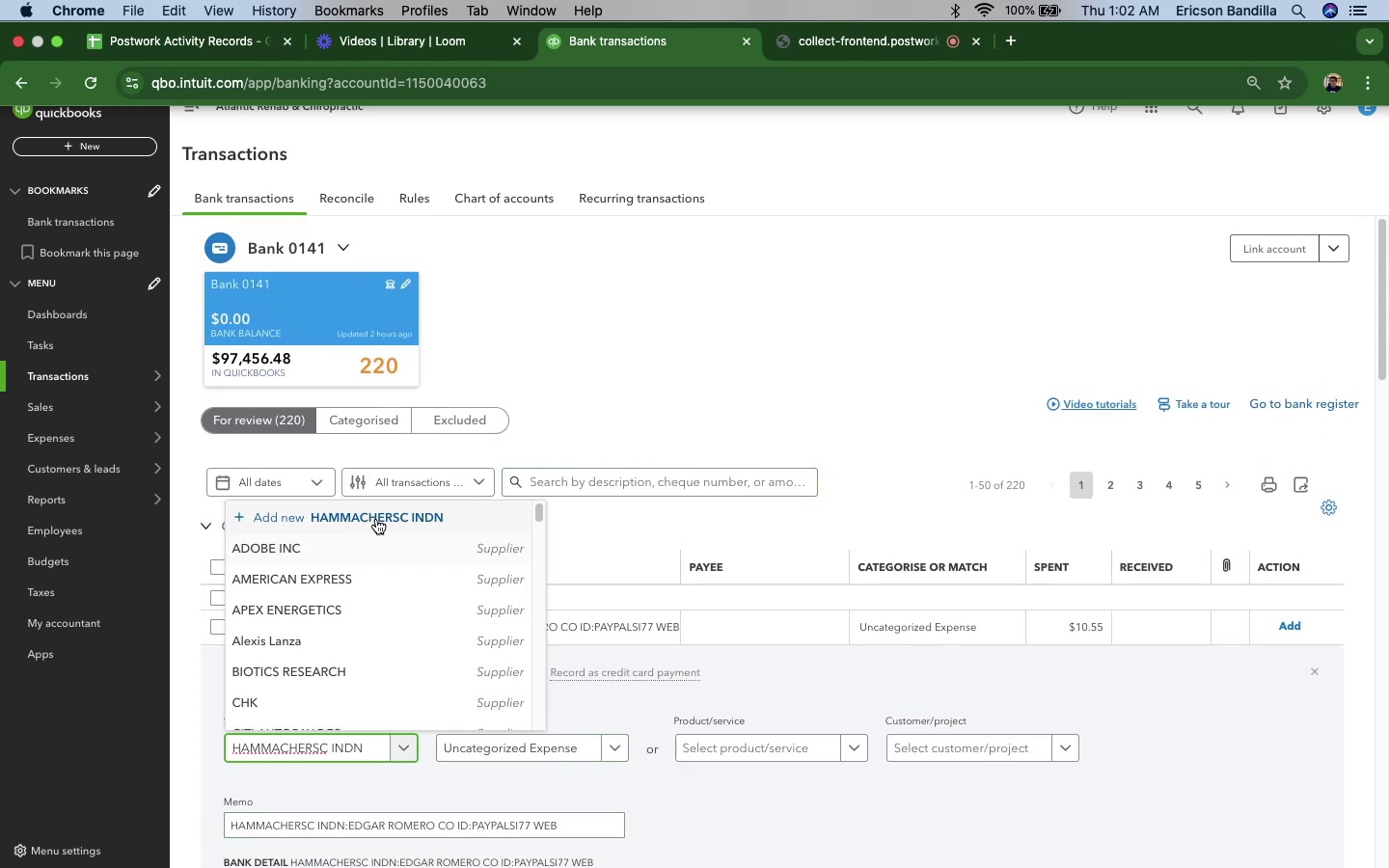 
left_click([375, 516])
 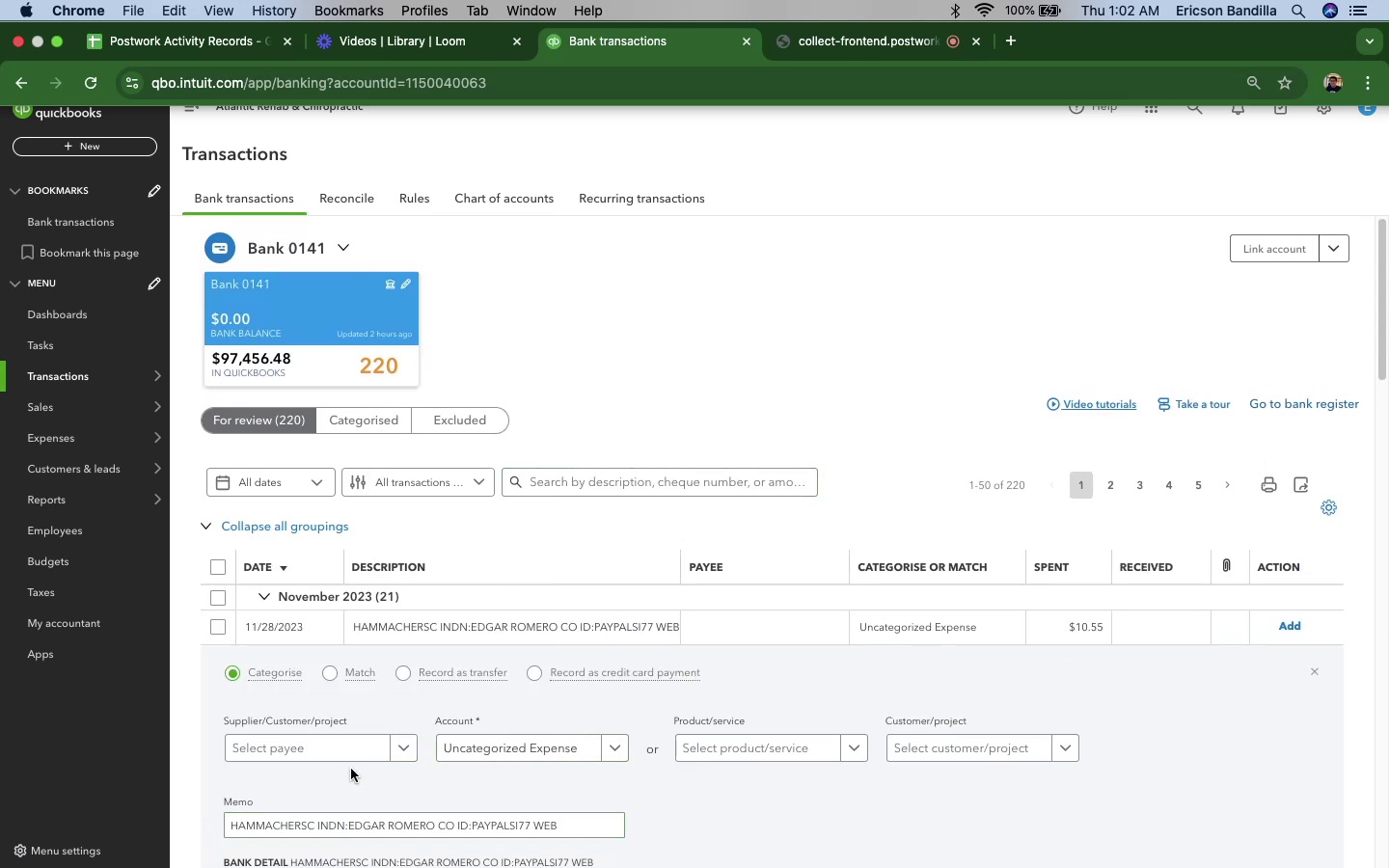 
left_click([342, 757])
 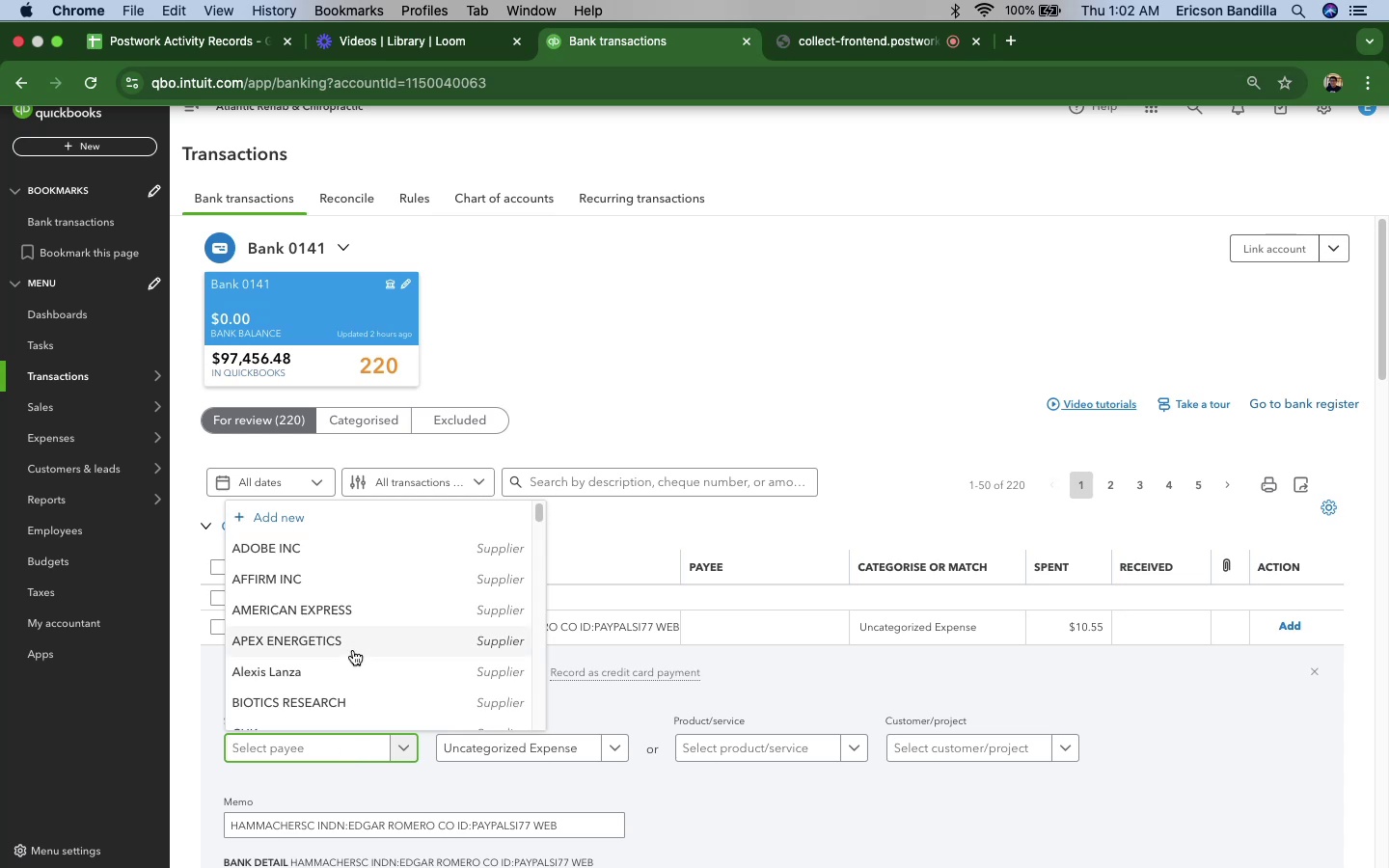 
key(Meta+V)
 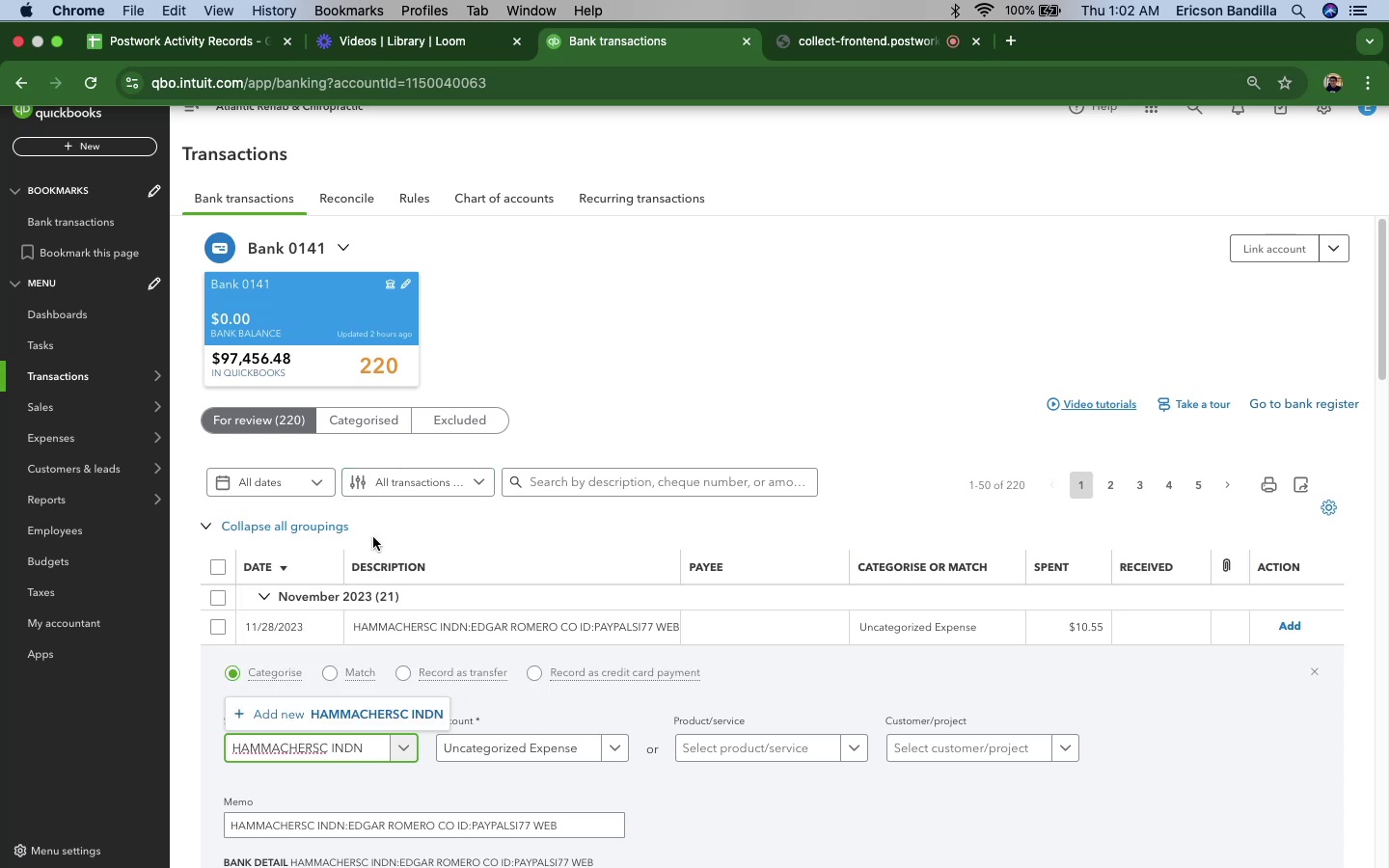 
key(Meta+CommandLeft)
 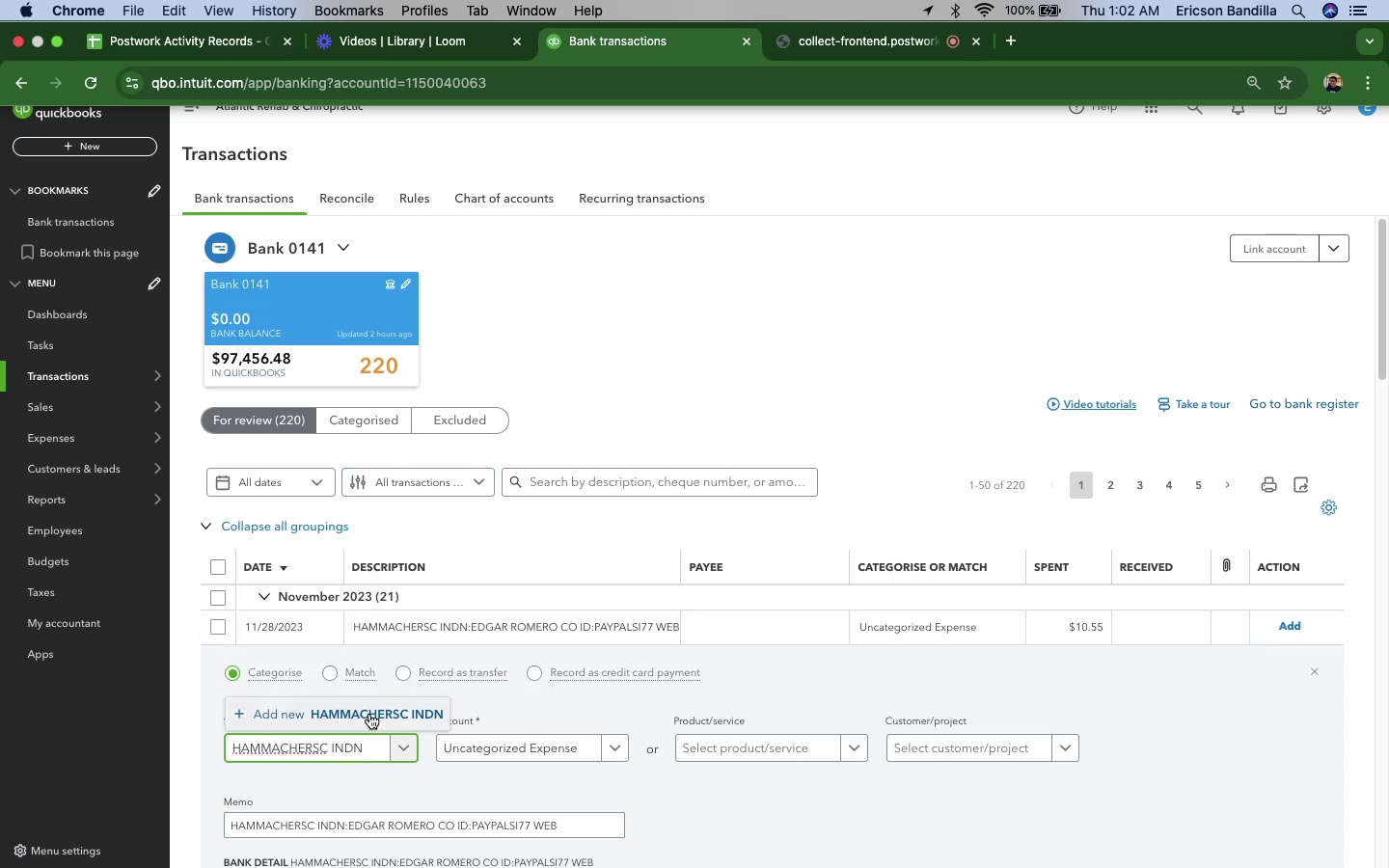 
left_click([369, 714])
 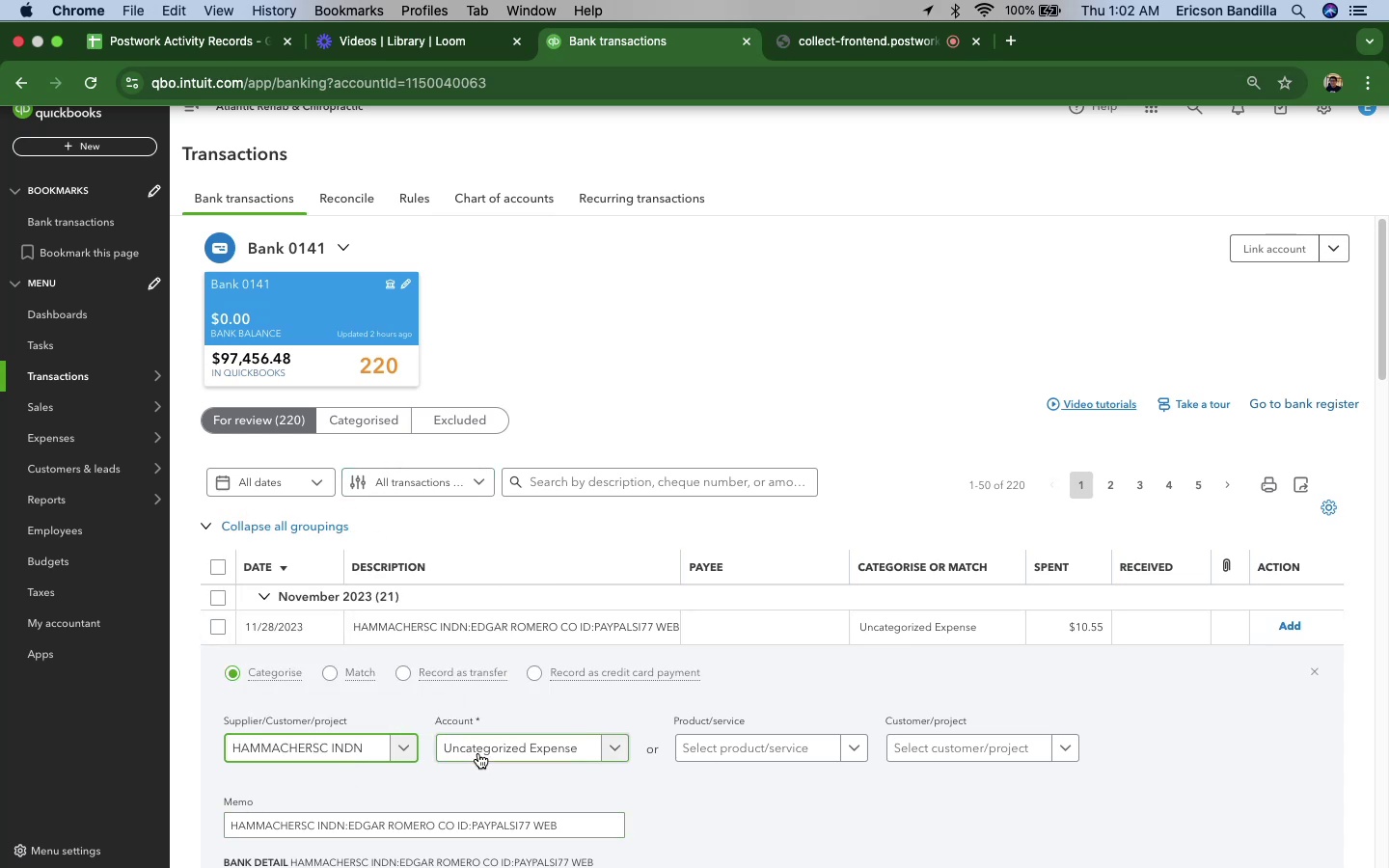 
left_click([488, 757])
 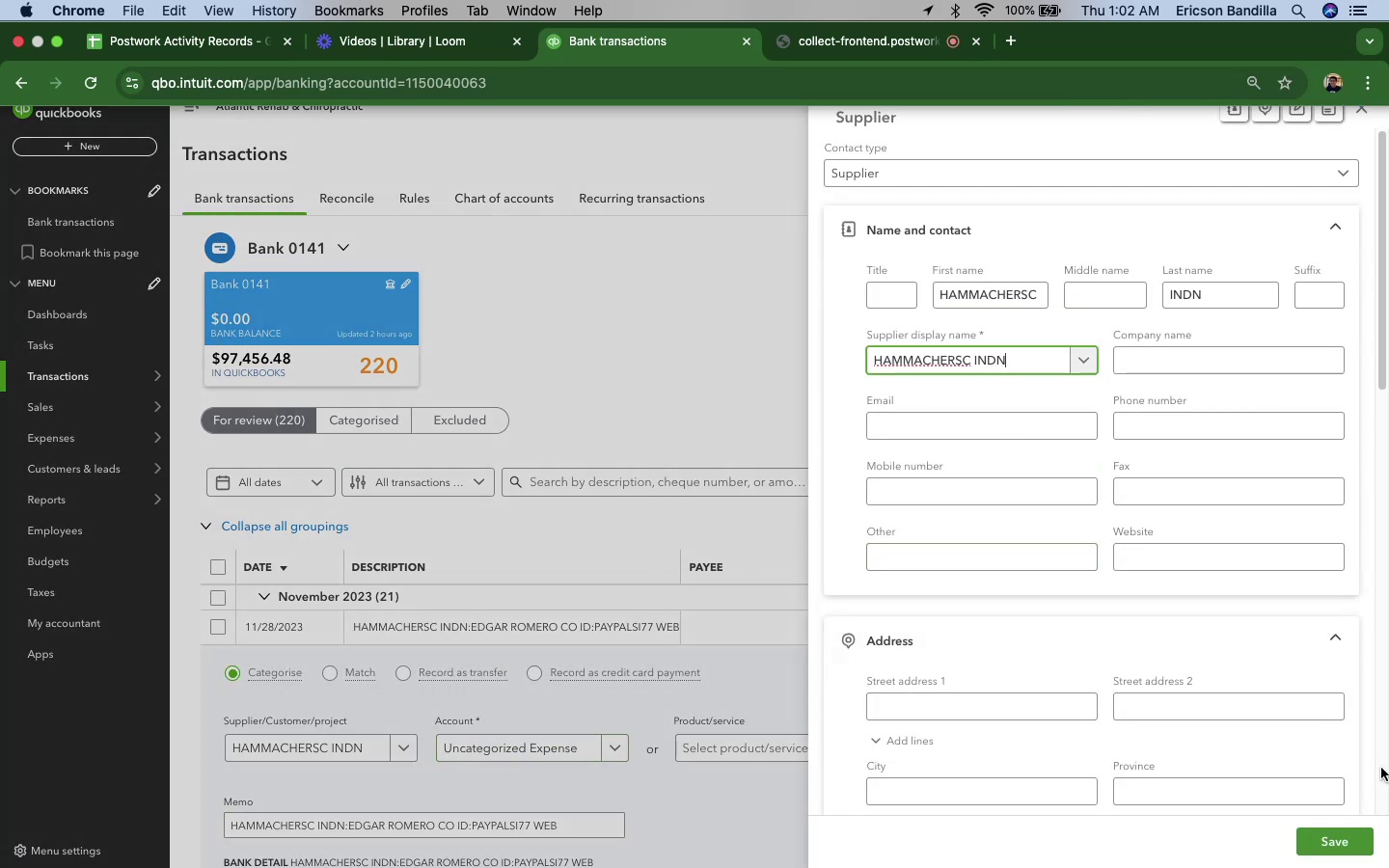 
wait(5.35)
 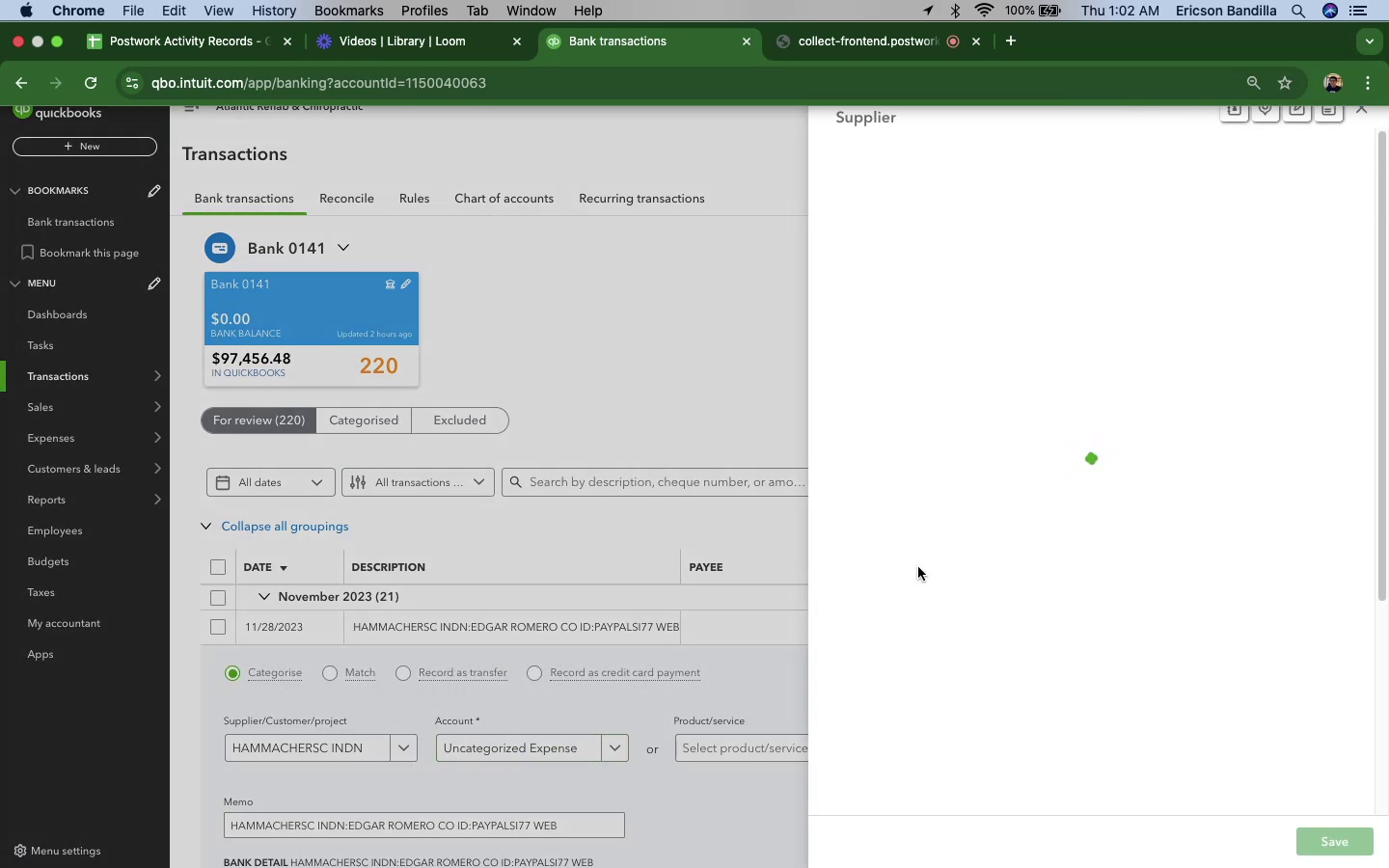 
left_click([1320, 845])
 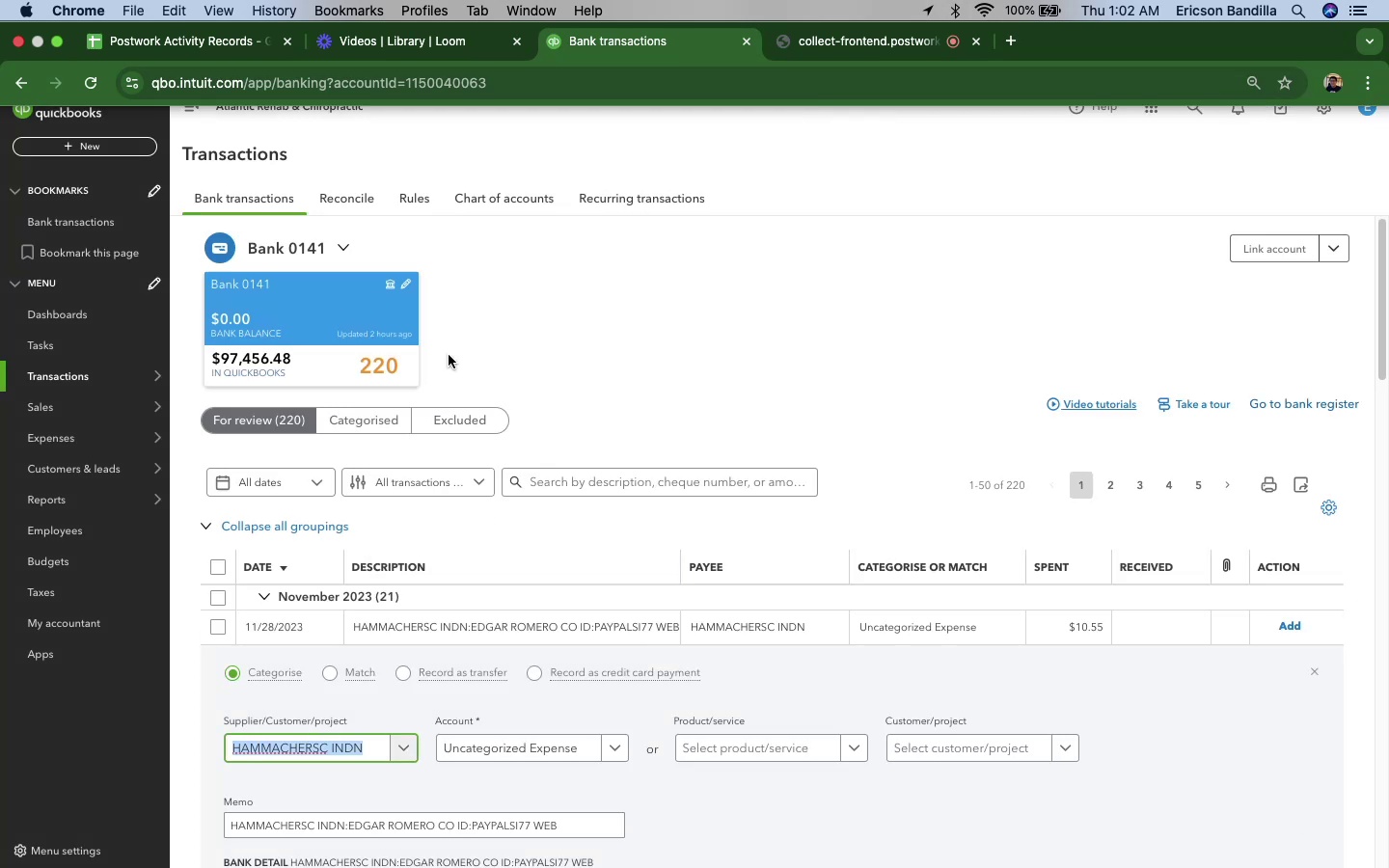 
wait(6.68)
 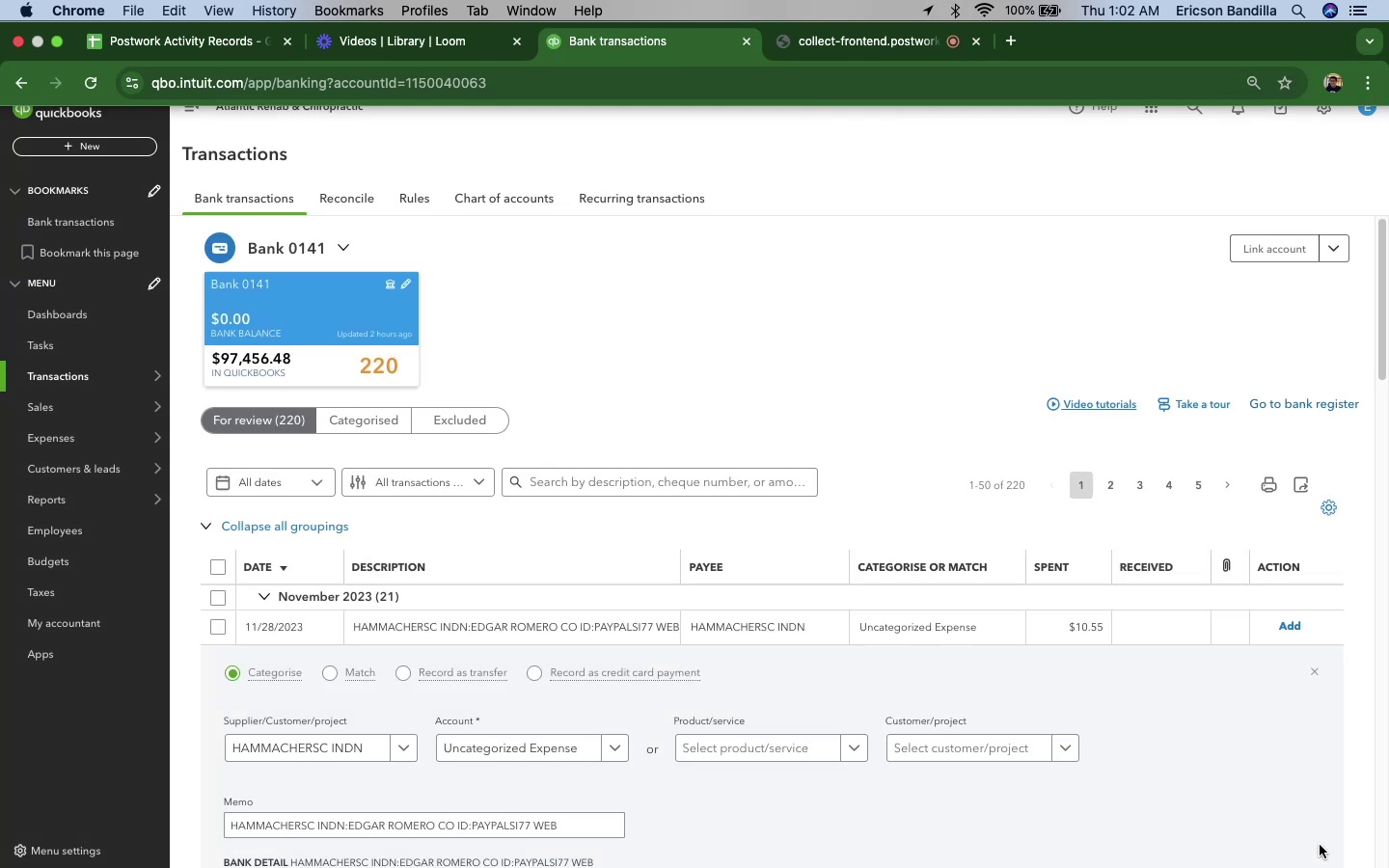 
left_click([509, 746])
 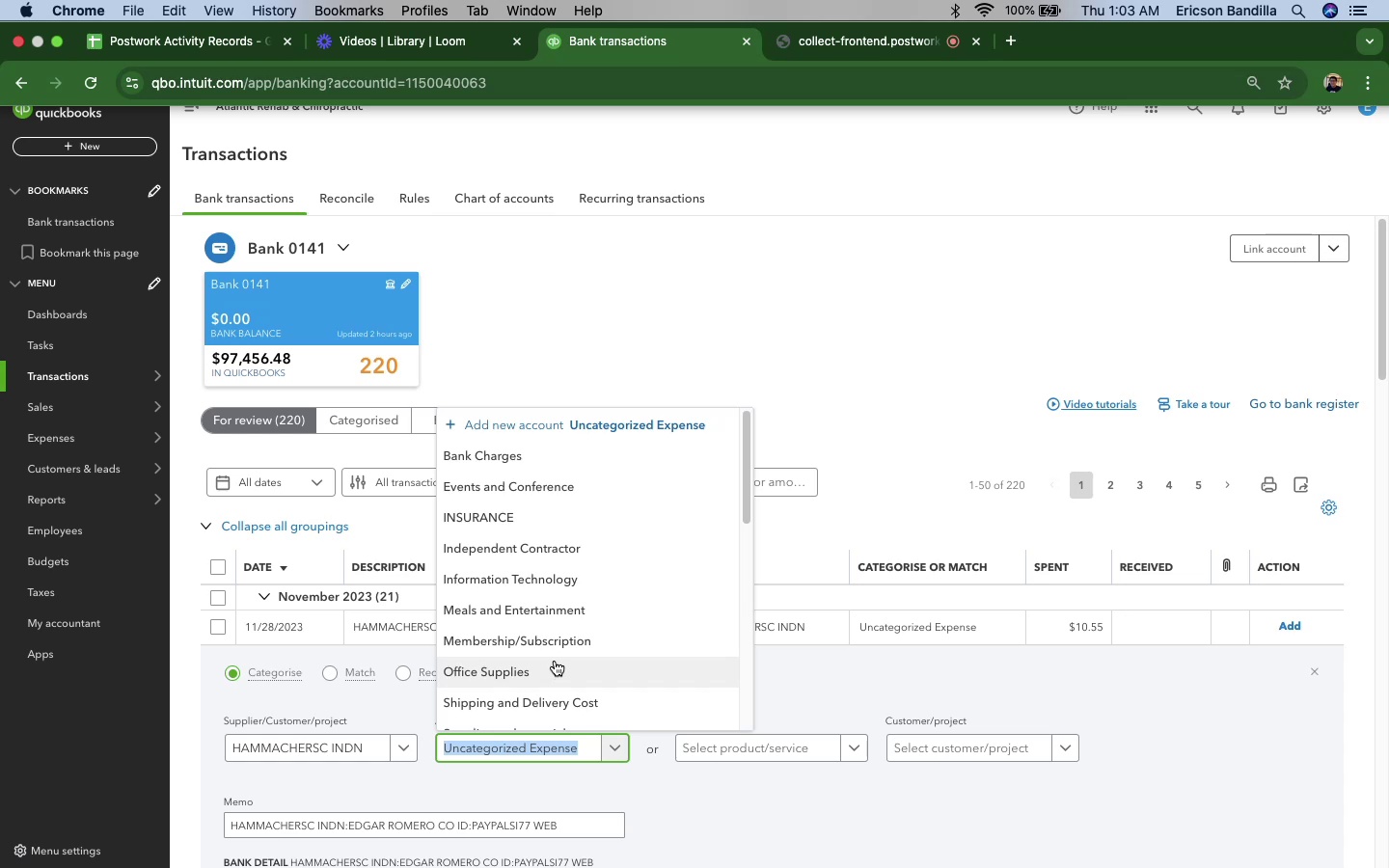 
wait(29.17)
 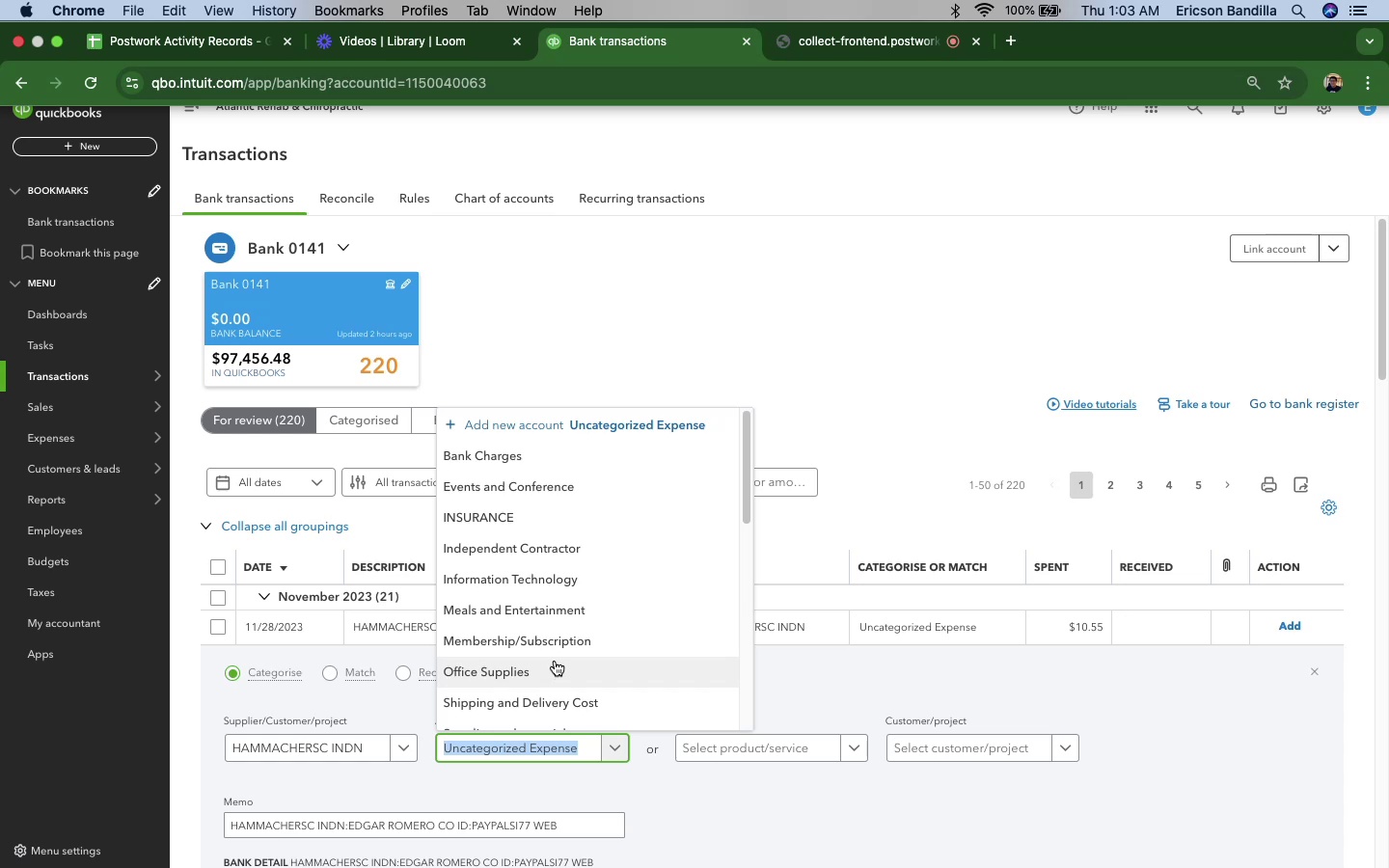 
left_click([560, 487])
 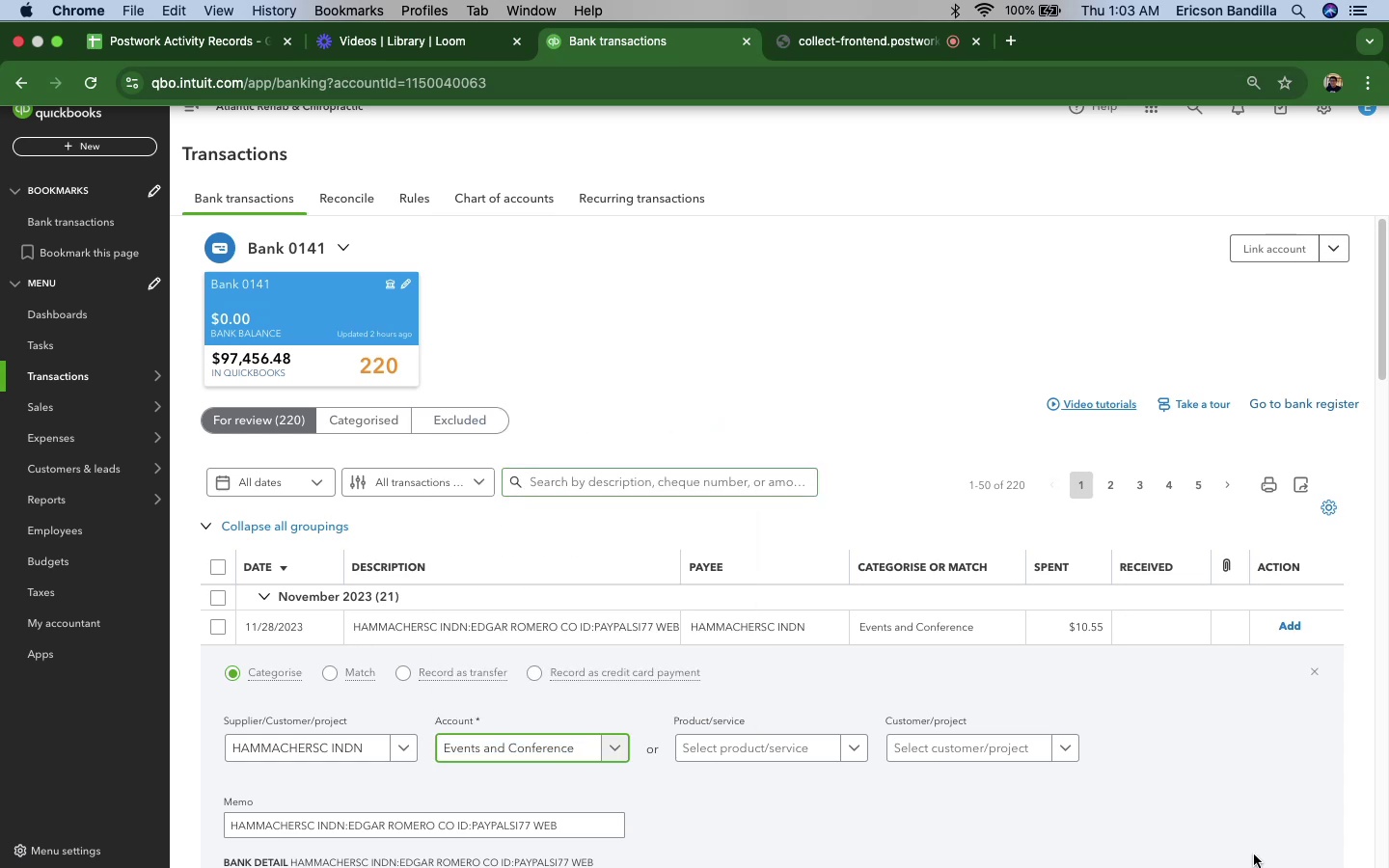 
scroll: coordinate [1251, 747], scroll_direction: down, amount: 6.0
 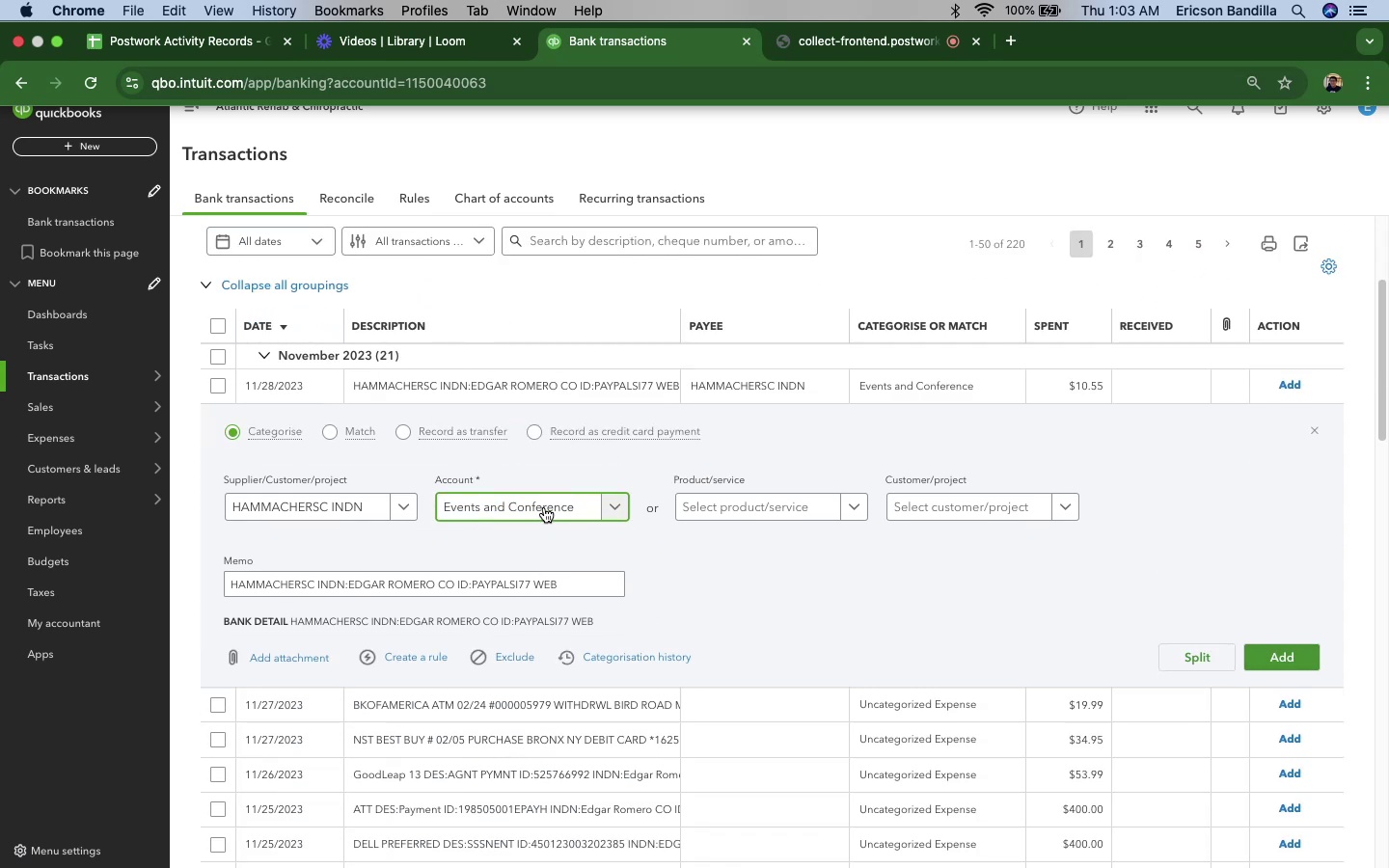 
left_click([623, 512])
 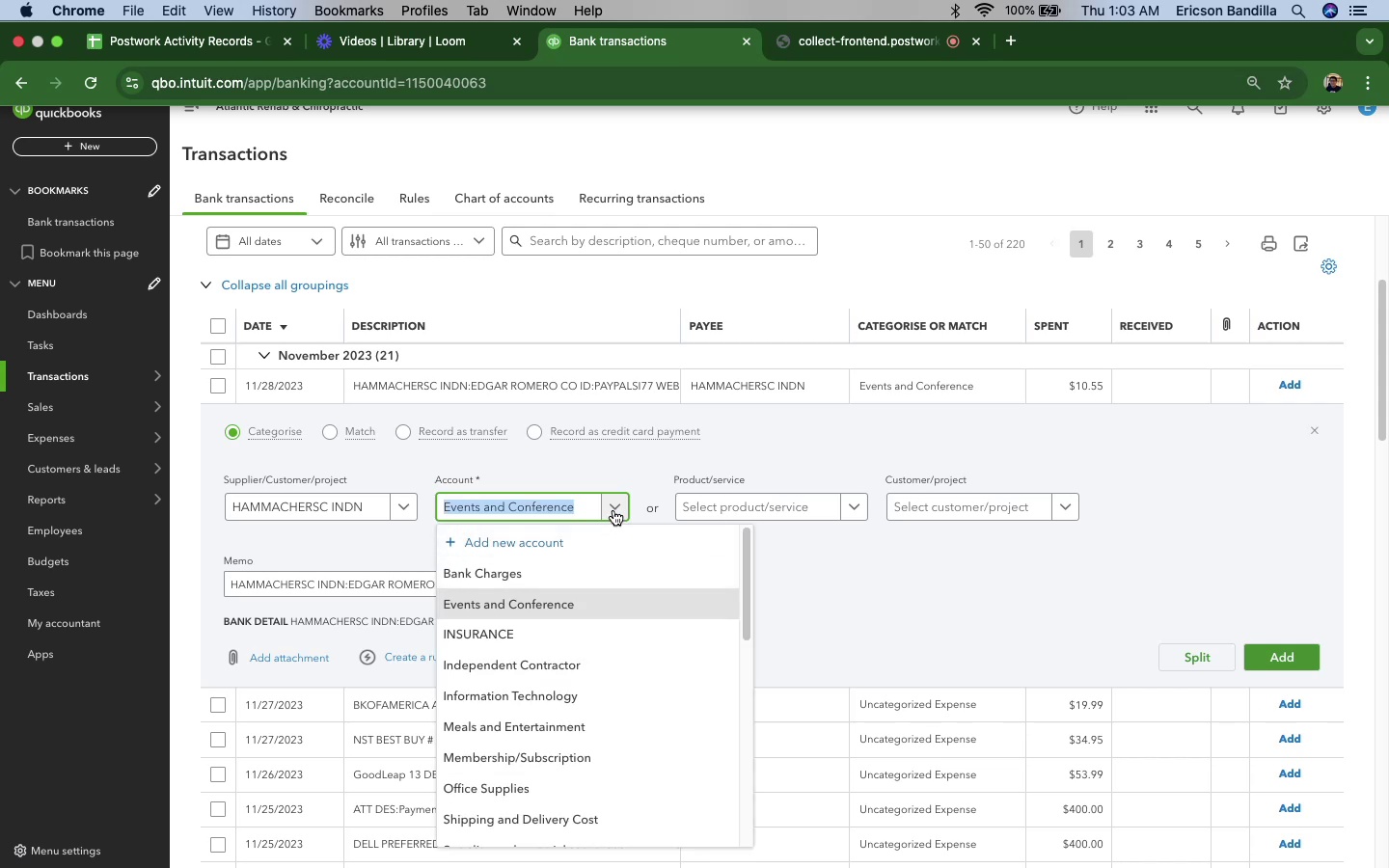 
scroll: coordinate [678, 715], scroll_direction: down, amount: 24.0
 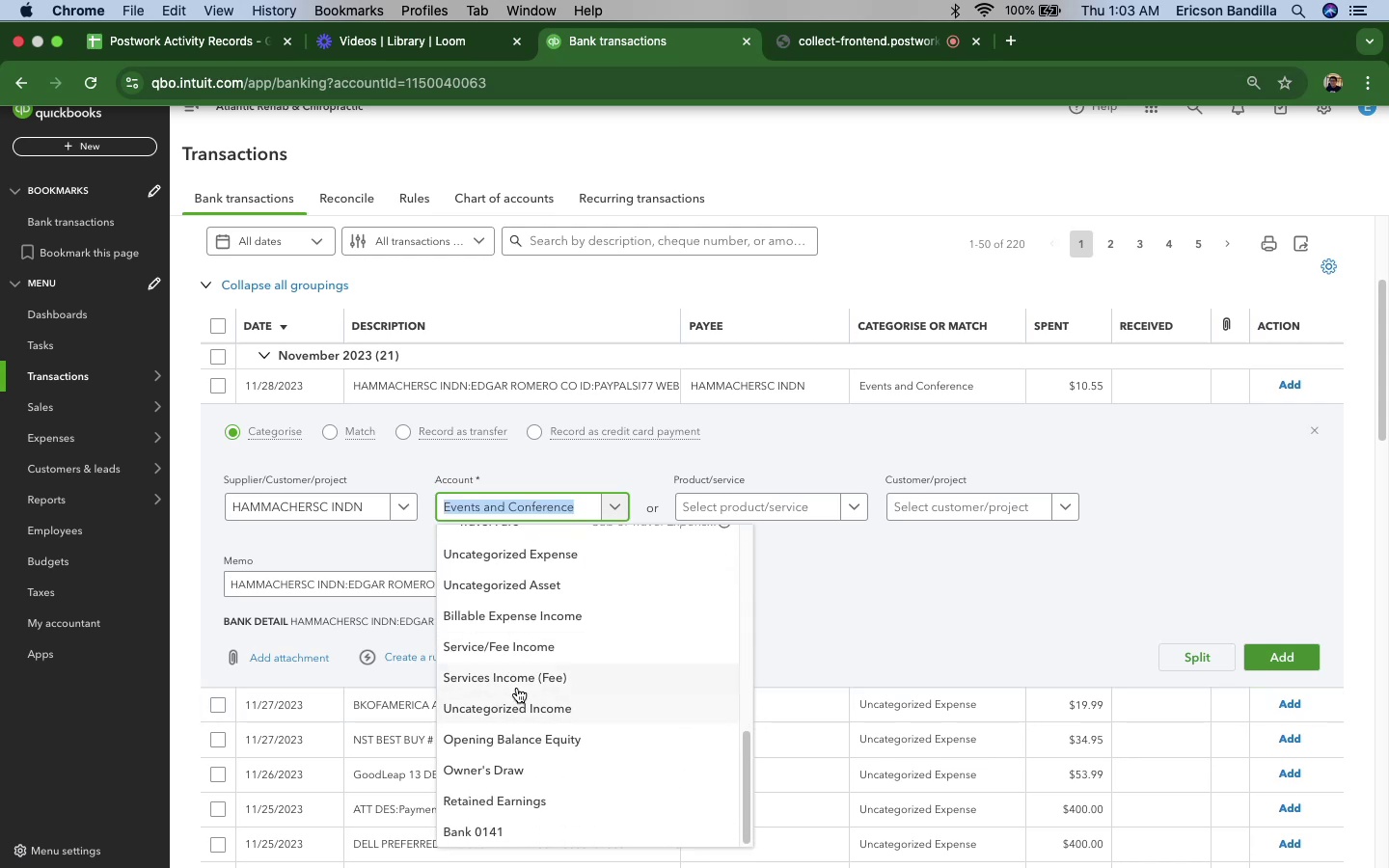 
scroll: coordinate [517, 688], scroll_direction: up, amount: 6.0
 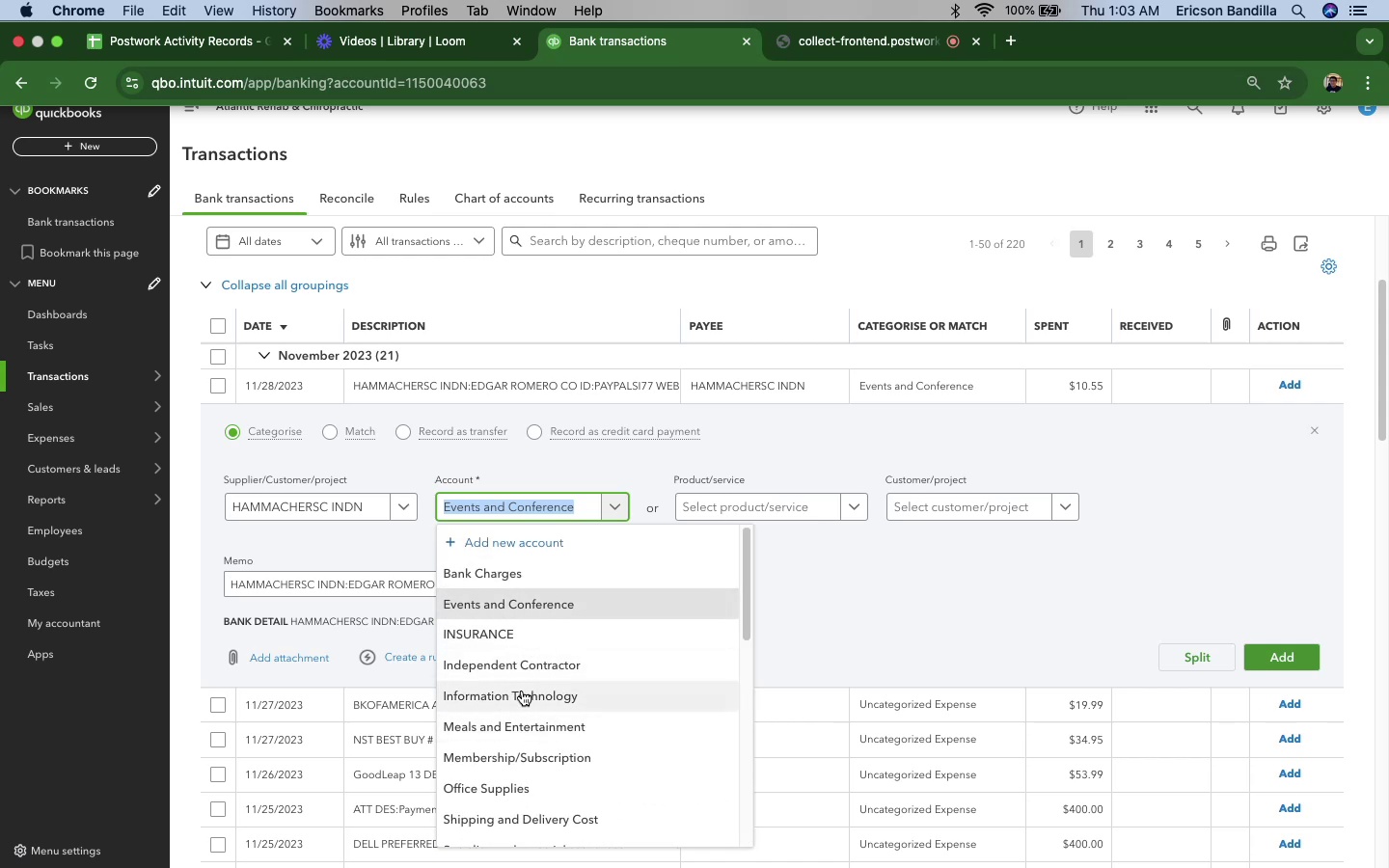 
wait(6.53)
 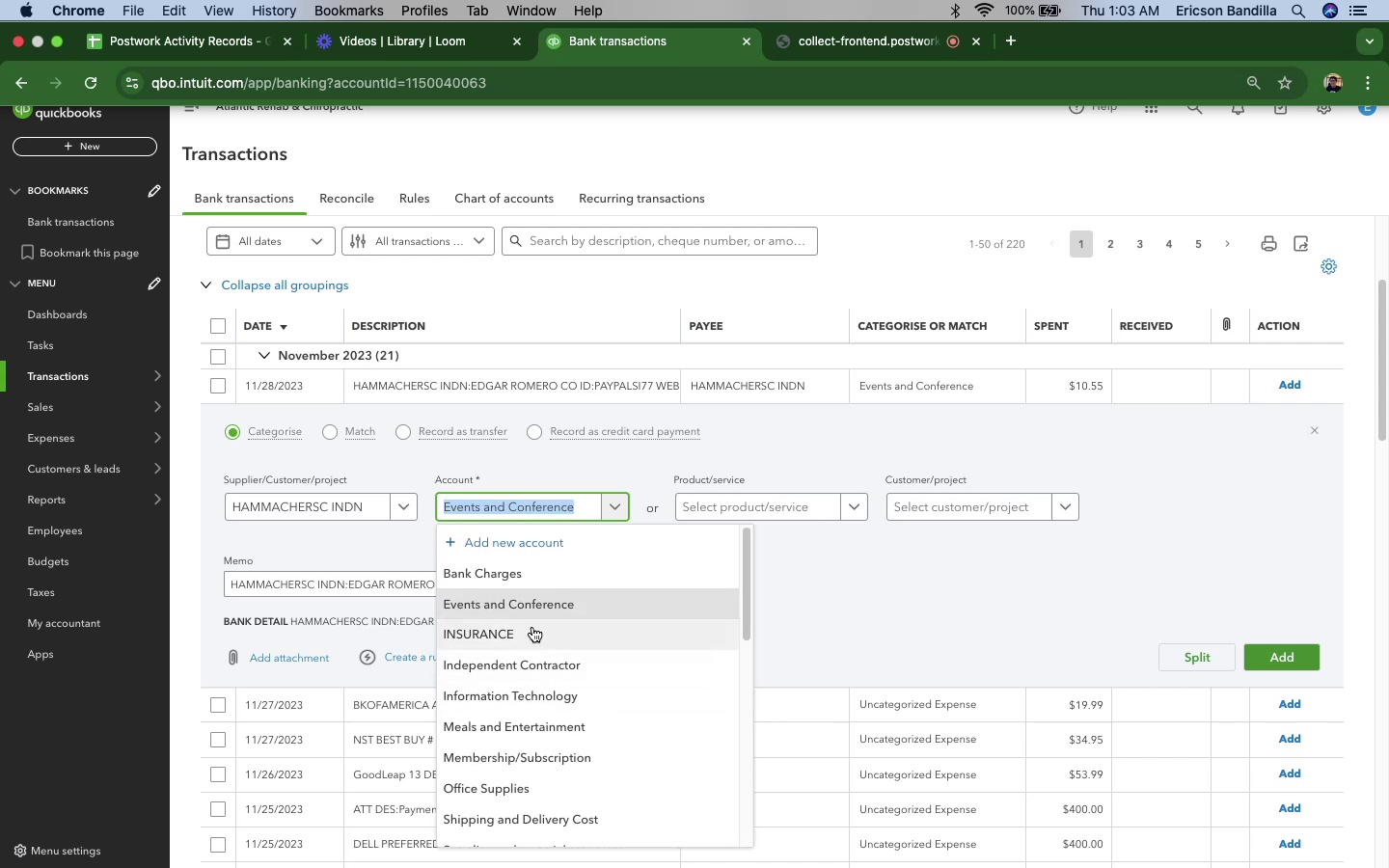 
scroll: coordinate [510, 611], scroll_direction: down, amount: 5.0
 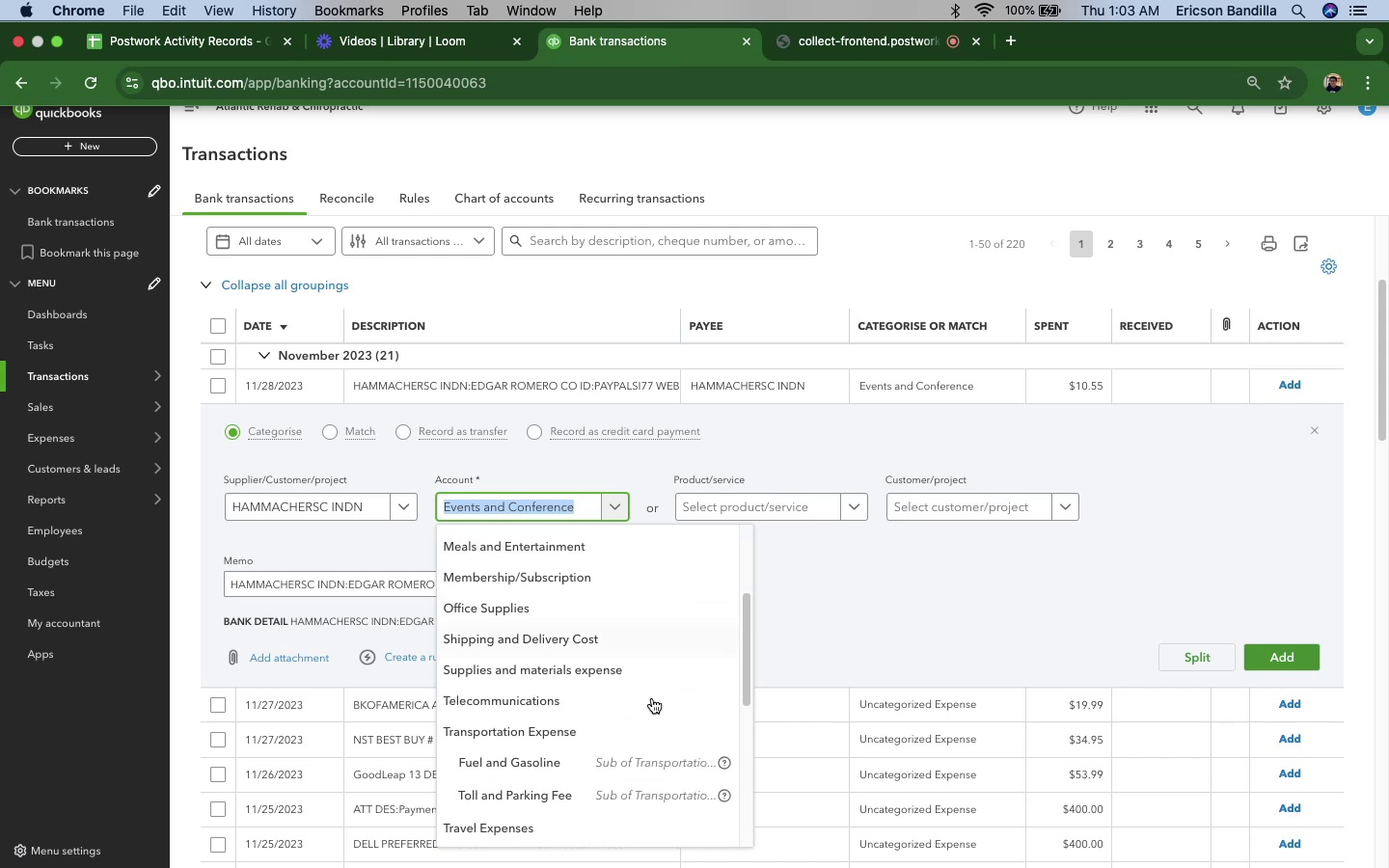 
scroll: coordinate [658, 700], scroll_direction: up, amount: 10.0
 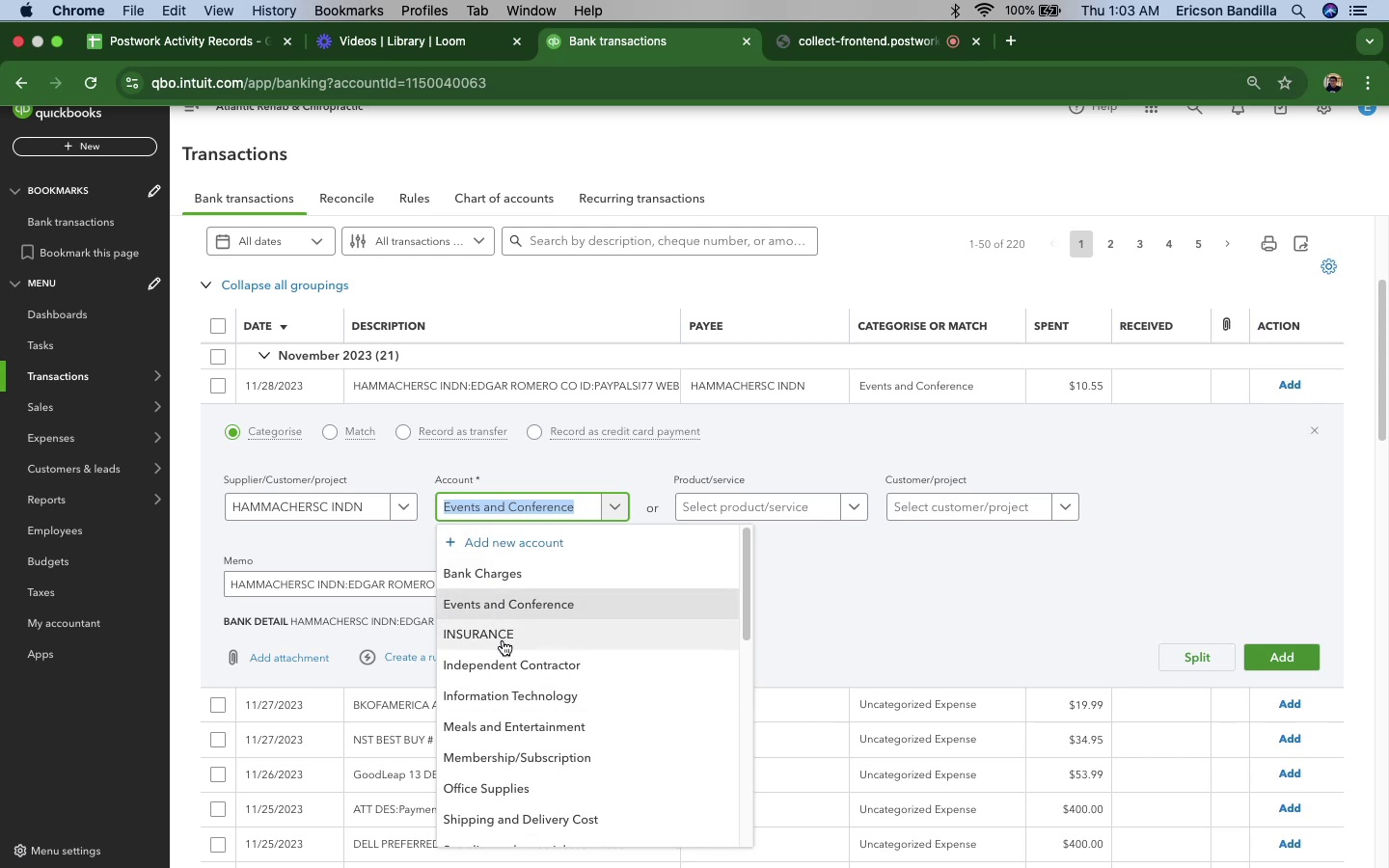 
wait(11.47)
 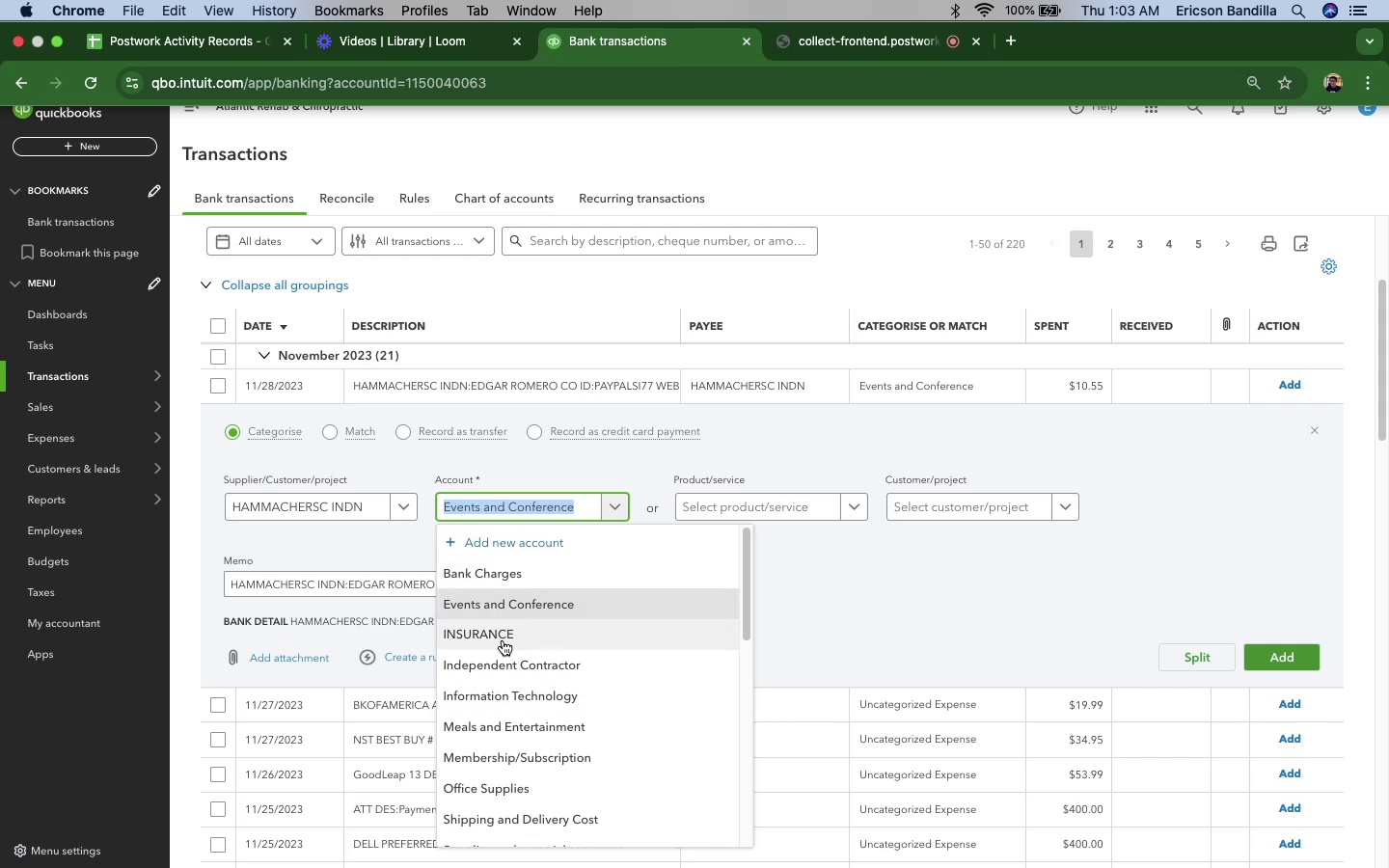 
left_click([498, 796])
 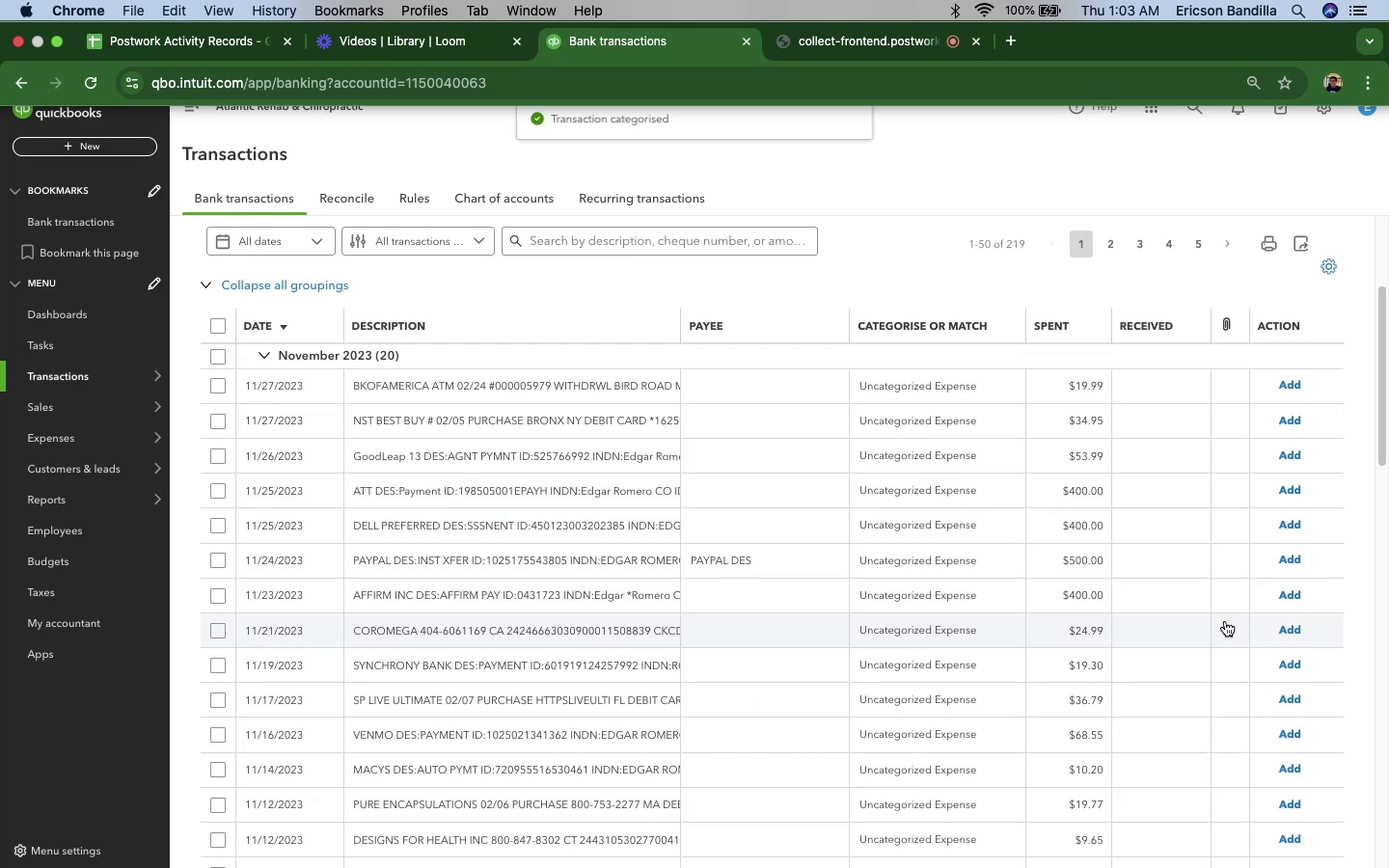 
wait(8.87)
 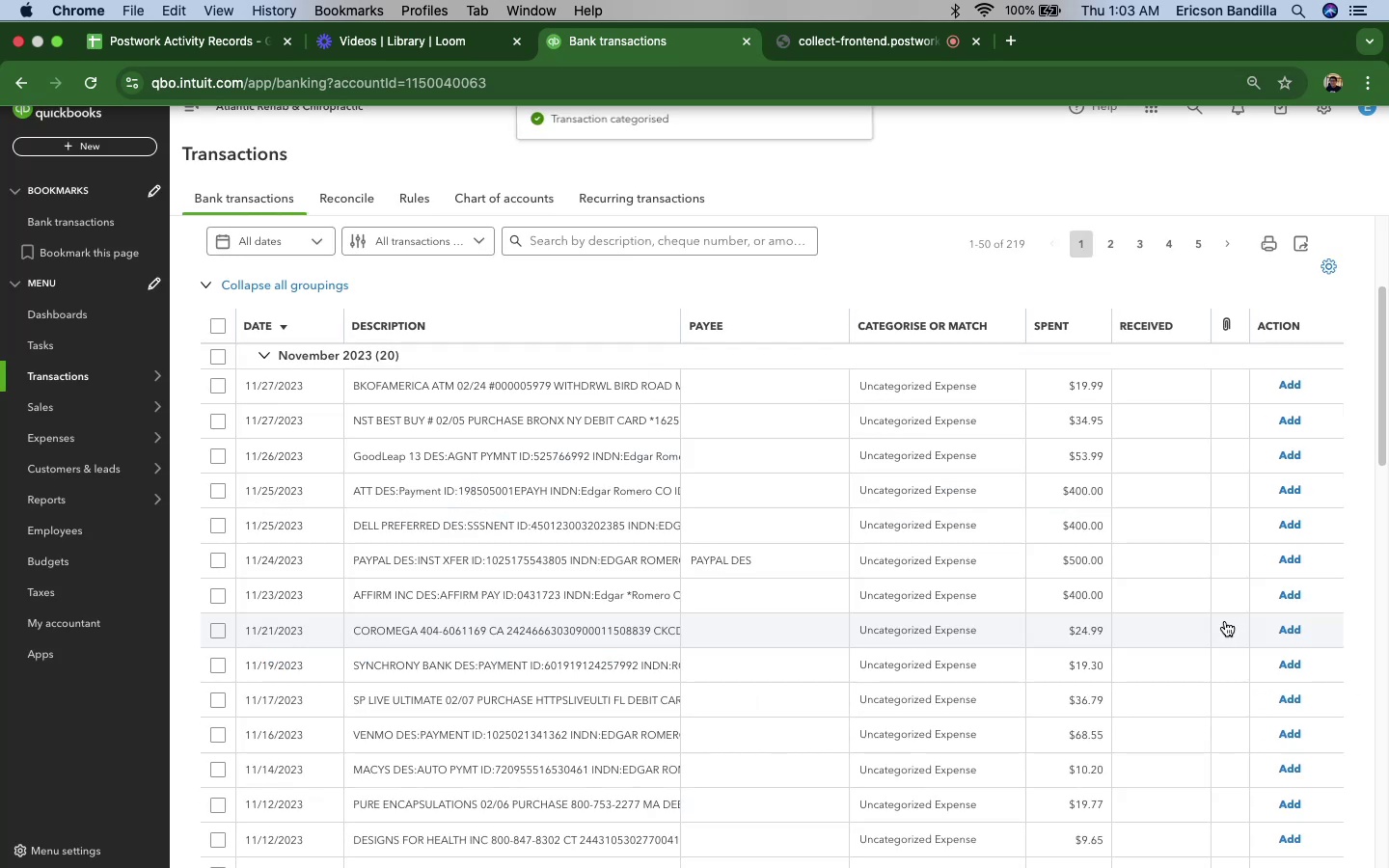 
scroll: coordinate [513, 603], scroll_direction: down, amount: 19.0
 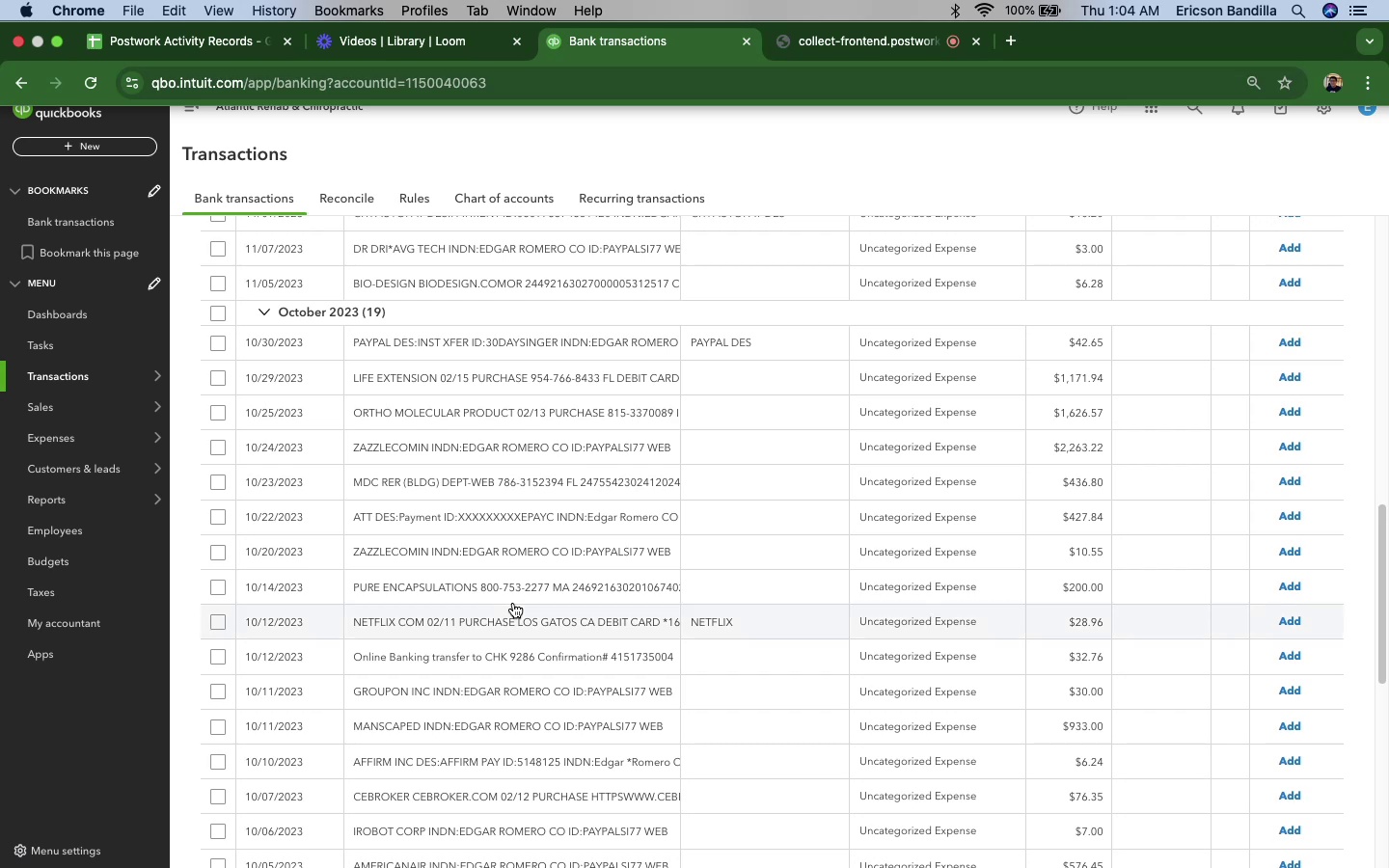 
left_click([470, 658])
 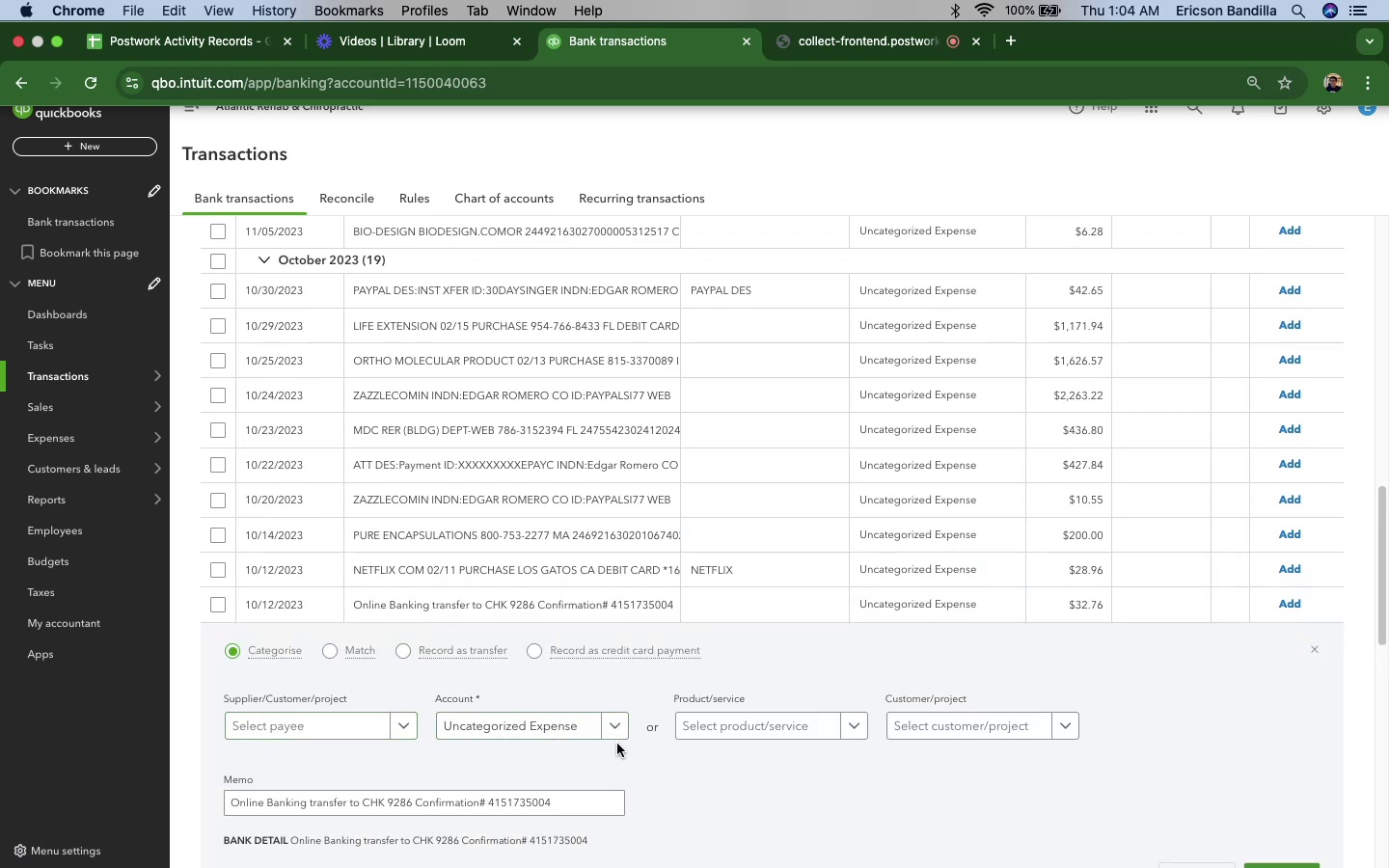 
left_click([610, 730])
 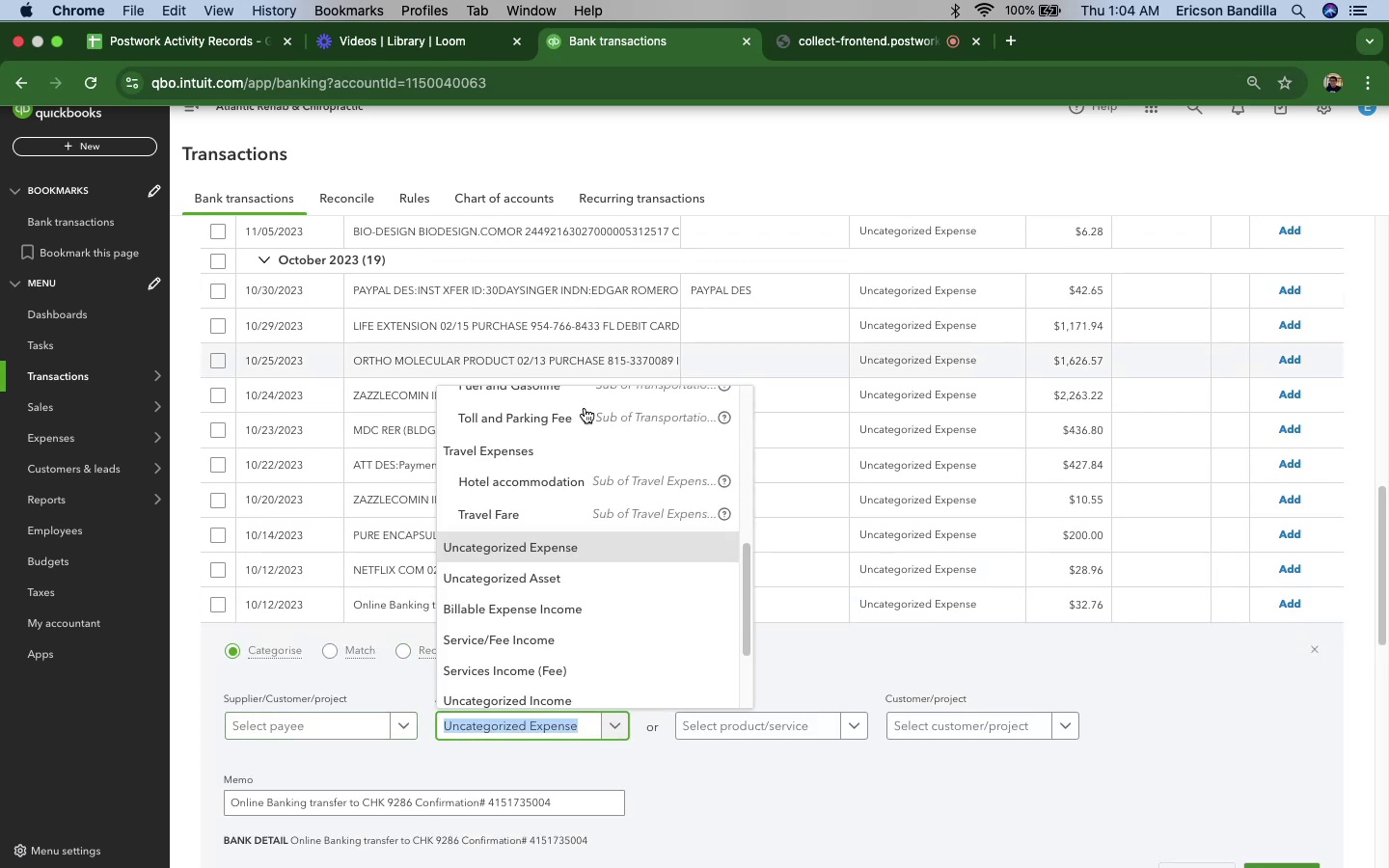 
scroll: coordinate [1253, 775], scroll_direction: down, amount: 36.0
 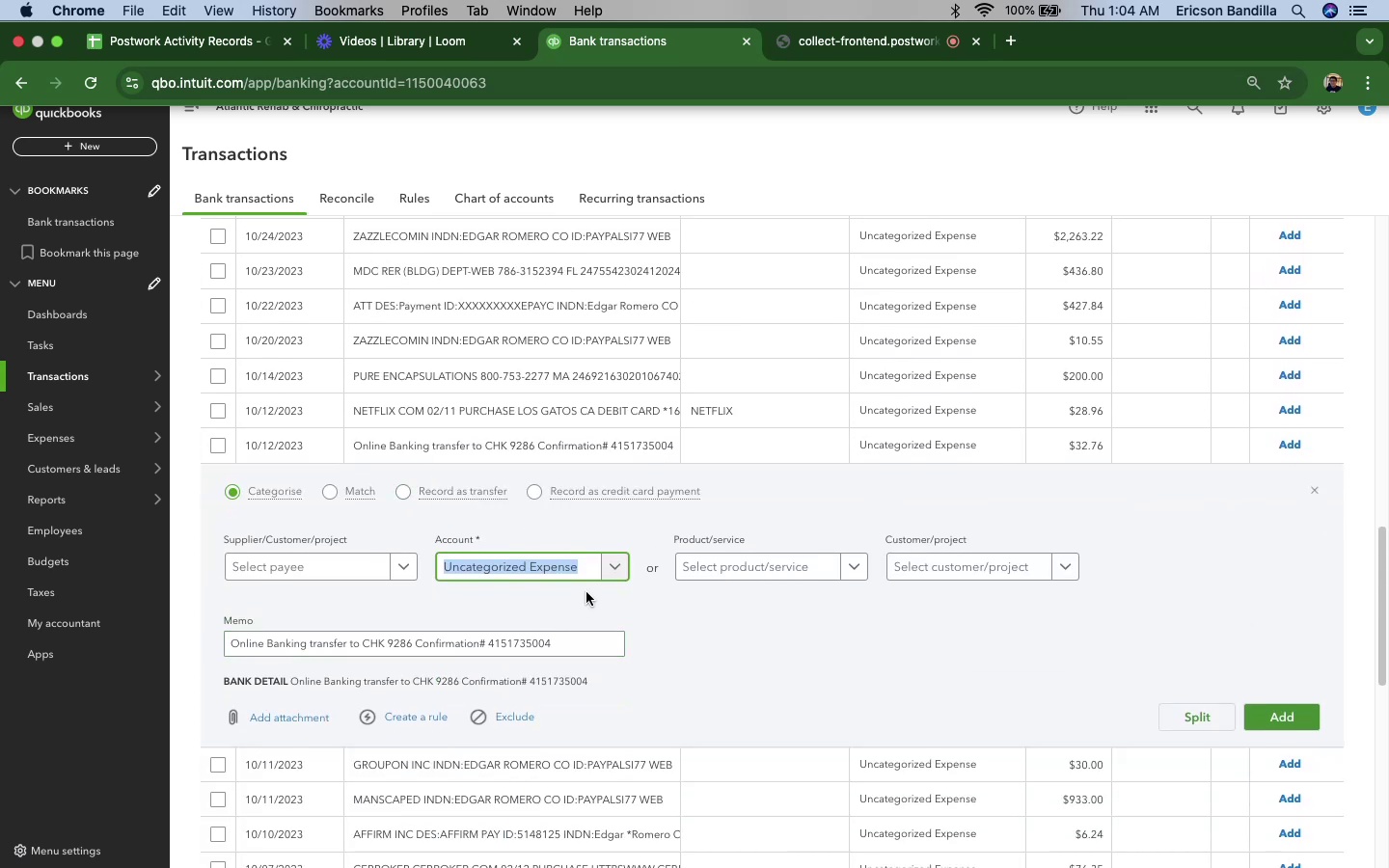 
left_click([619, 570])
 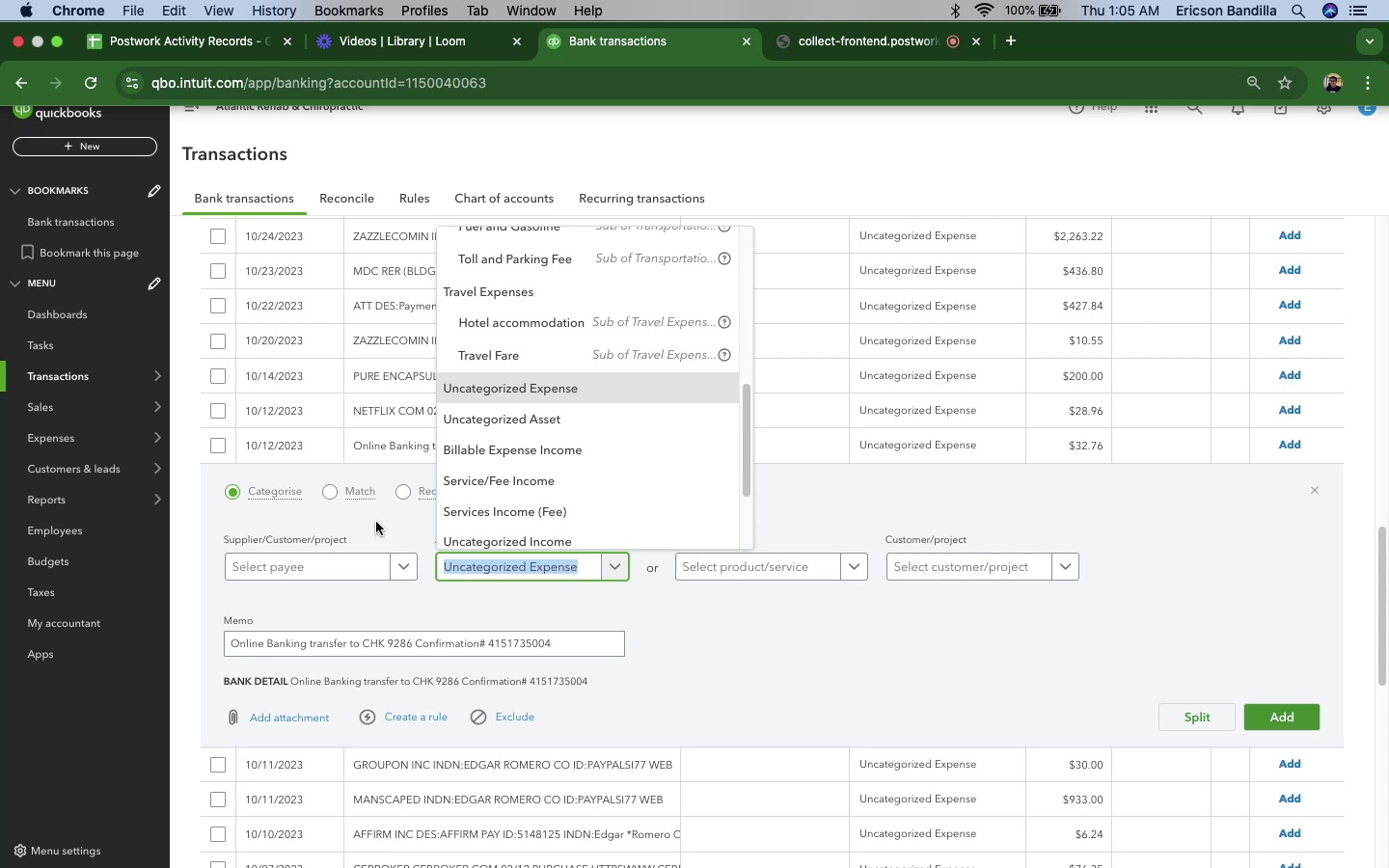 
wait(54.06)
 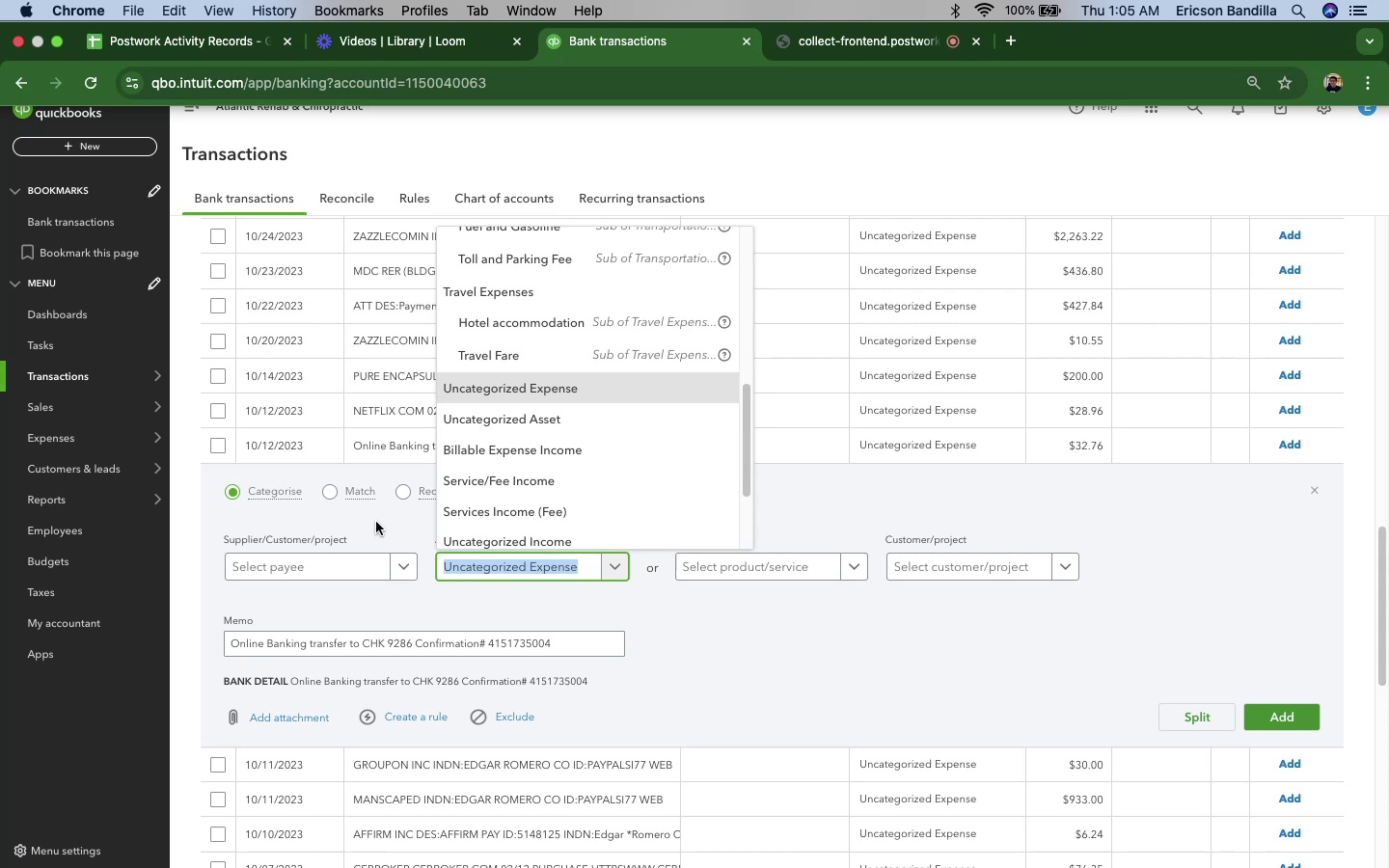 
scroll: coordinate [626, 403], scroll_direction: down, amount: 30.0
 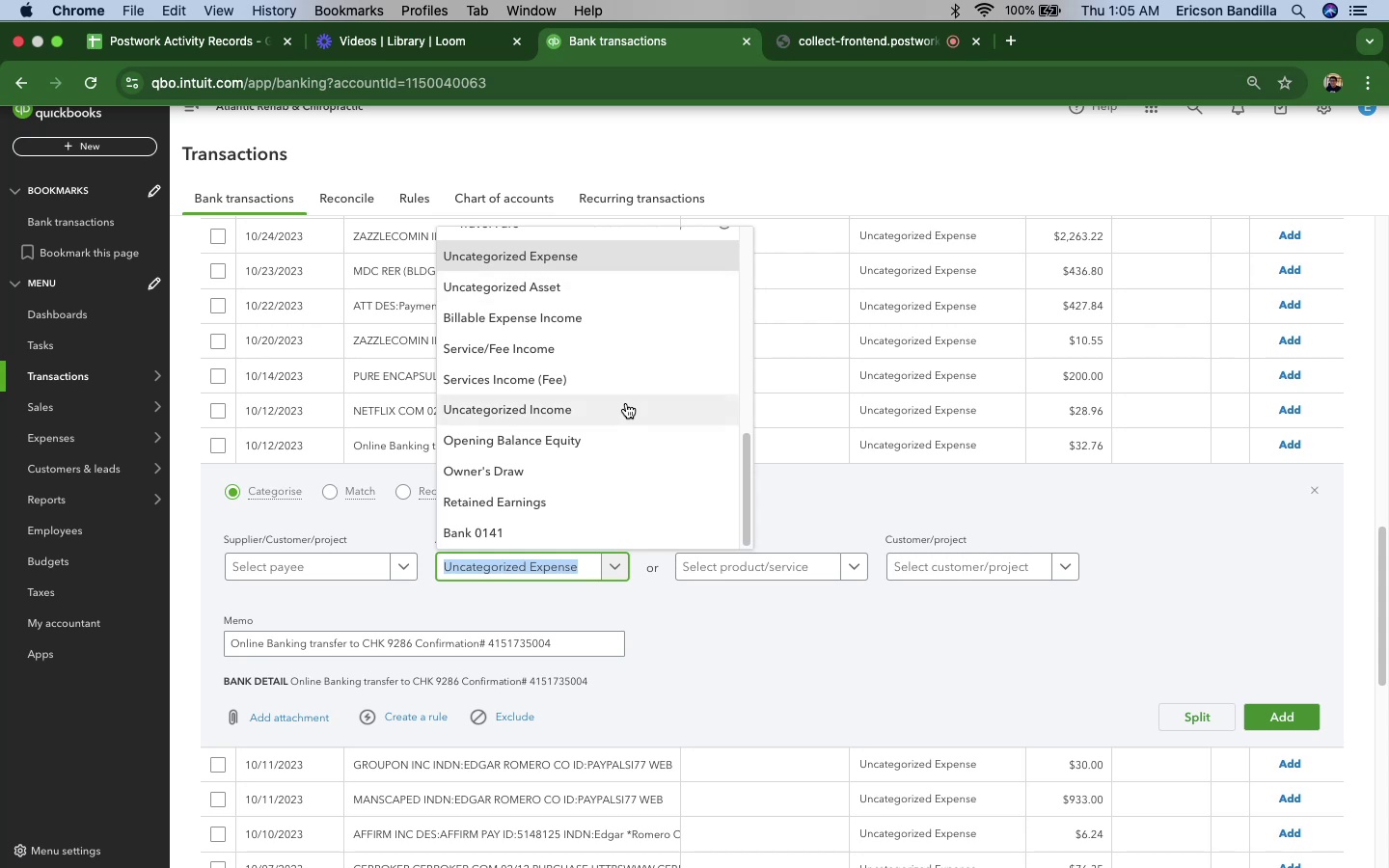 
scroll: coordinate [626, 403], scroll_direction: none, amount: 0.0
 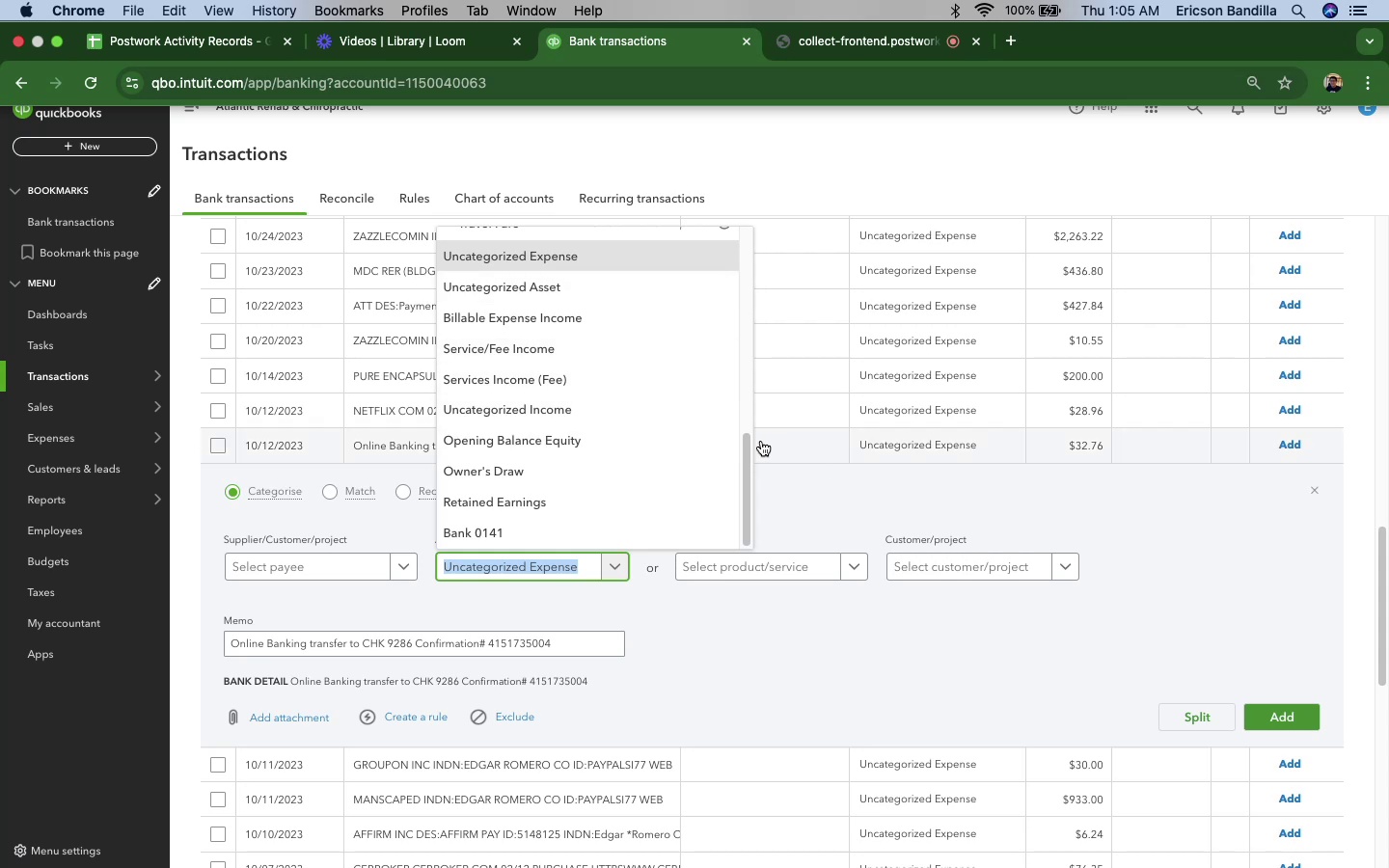 
left_click_drag(start_coordinate=[749, 448], to_coordinate=[749, 227])
 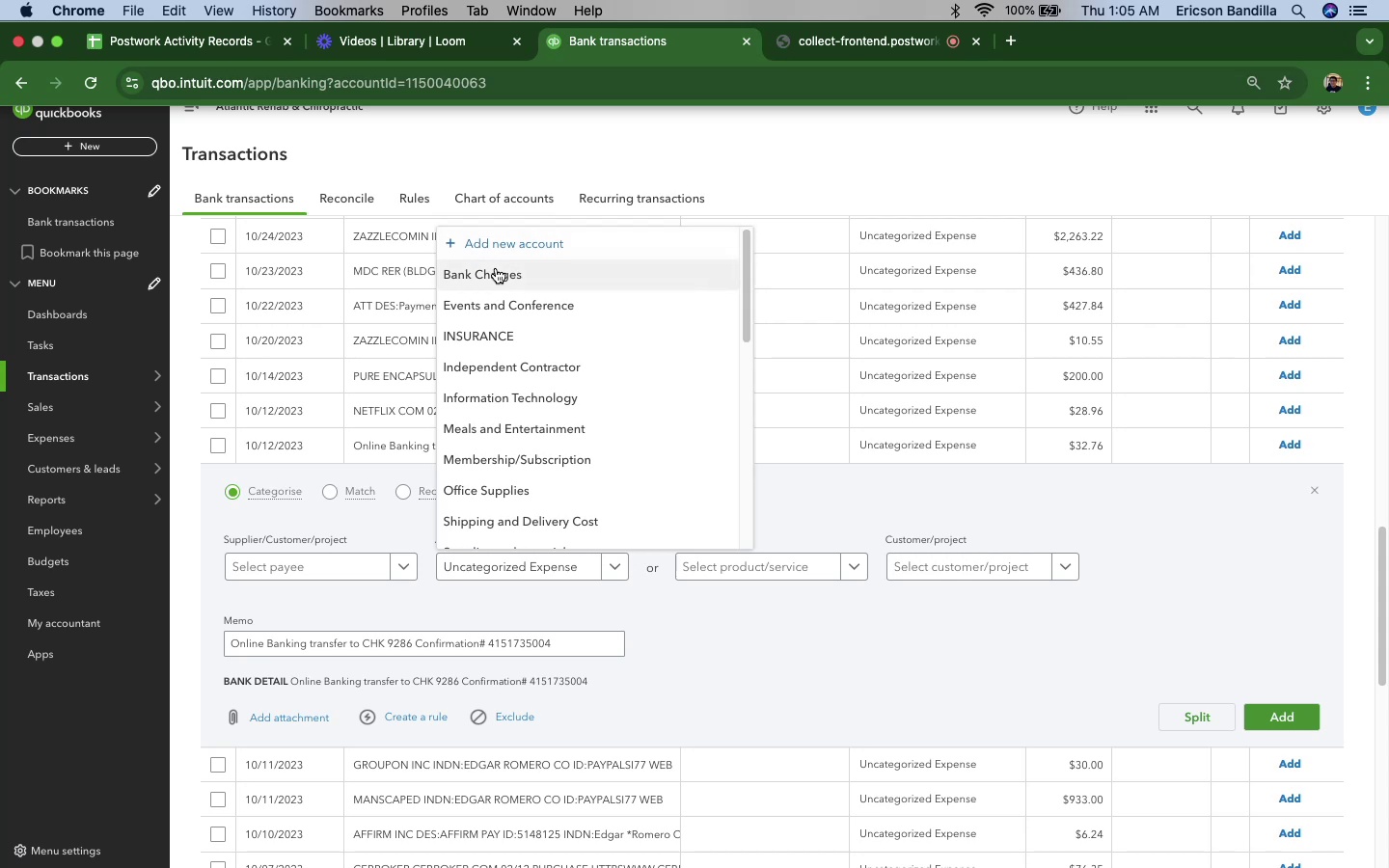 
left_click([496, 268])
 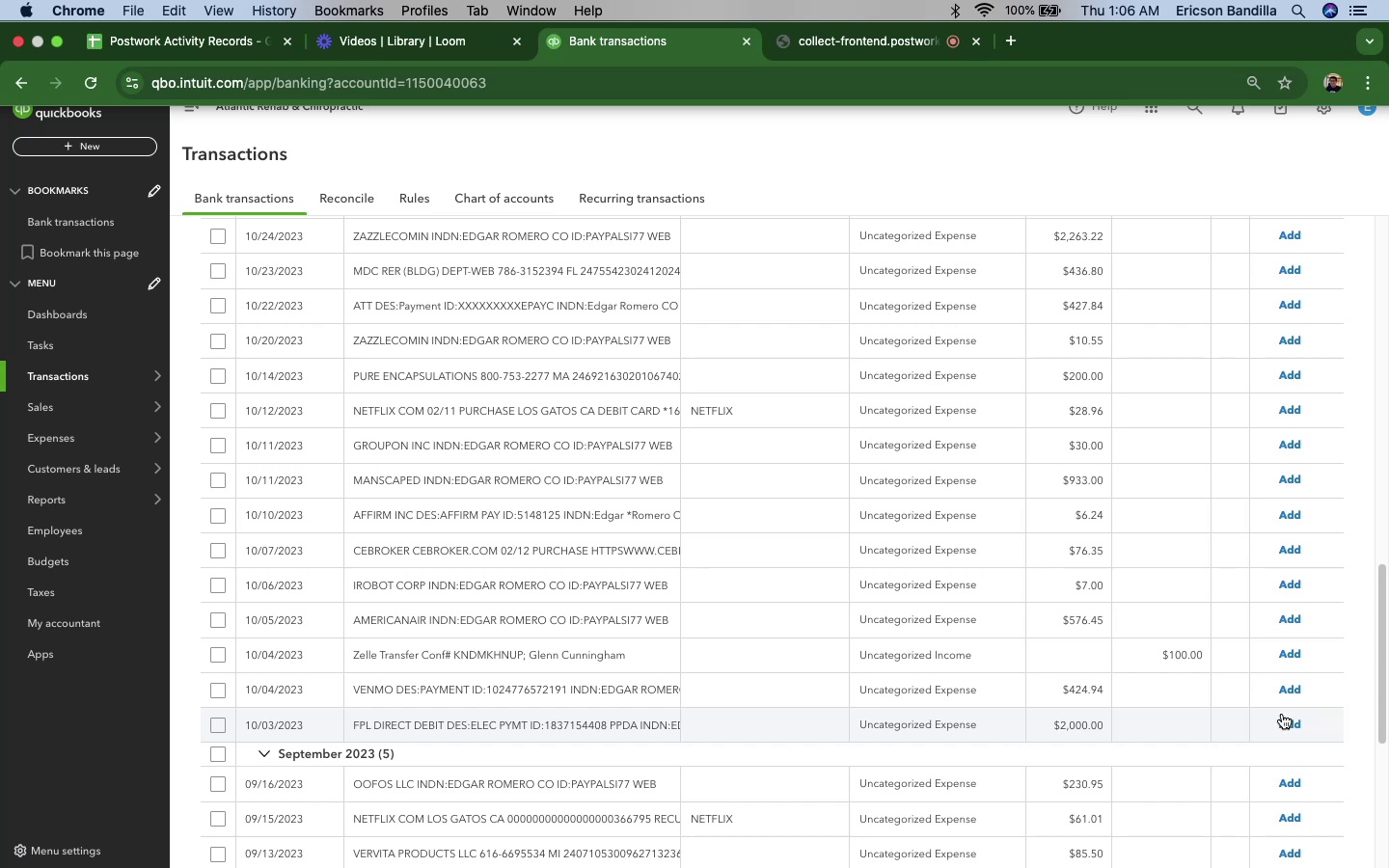 
wait(51.57)
 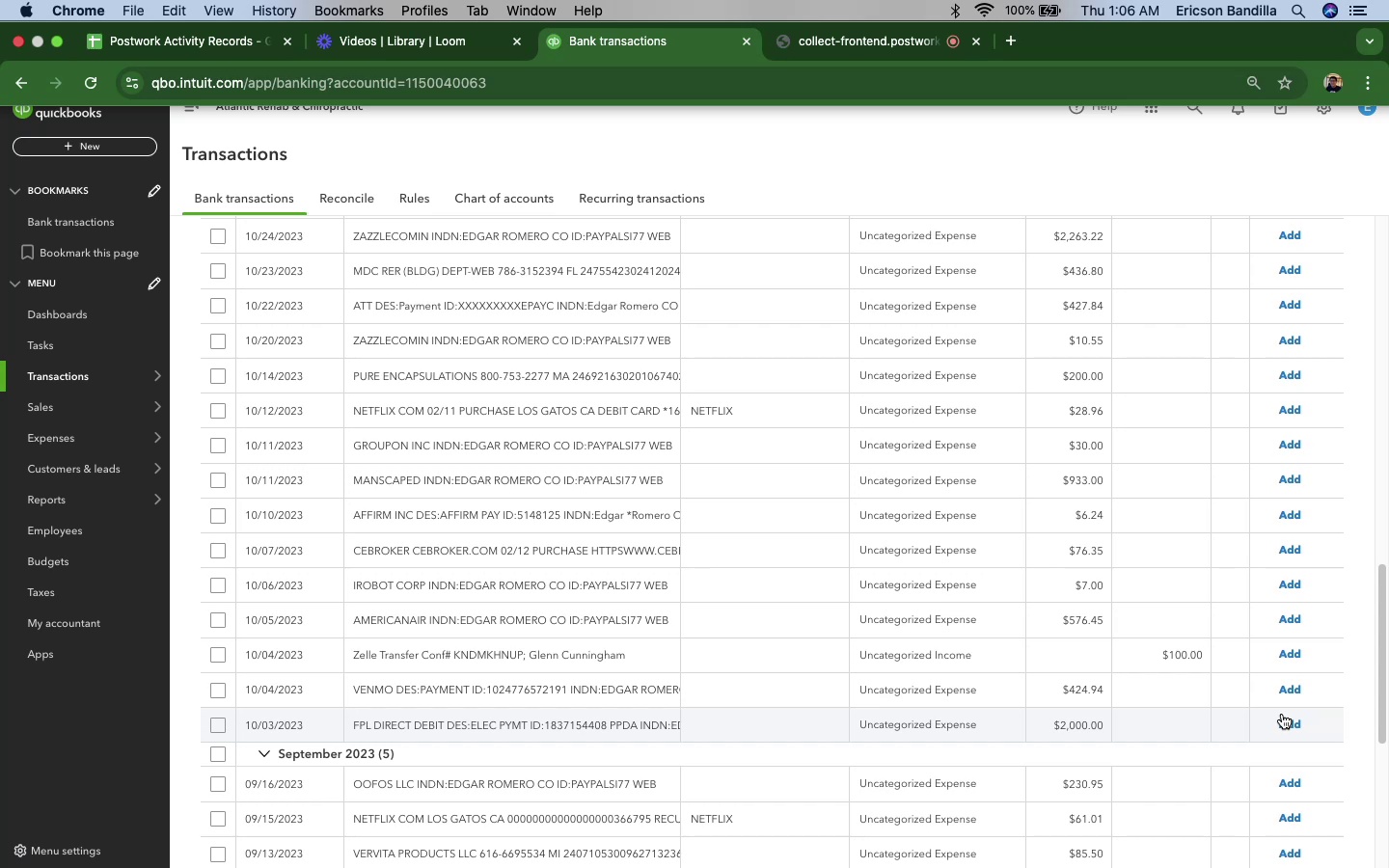 
scroll: coordinate [521, 542], scroll_direction: down, amount: 33.0
 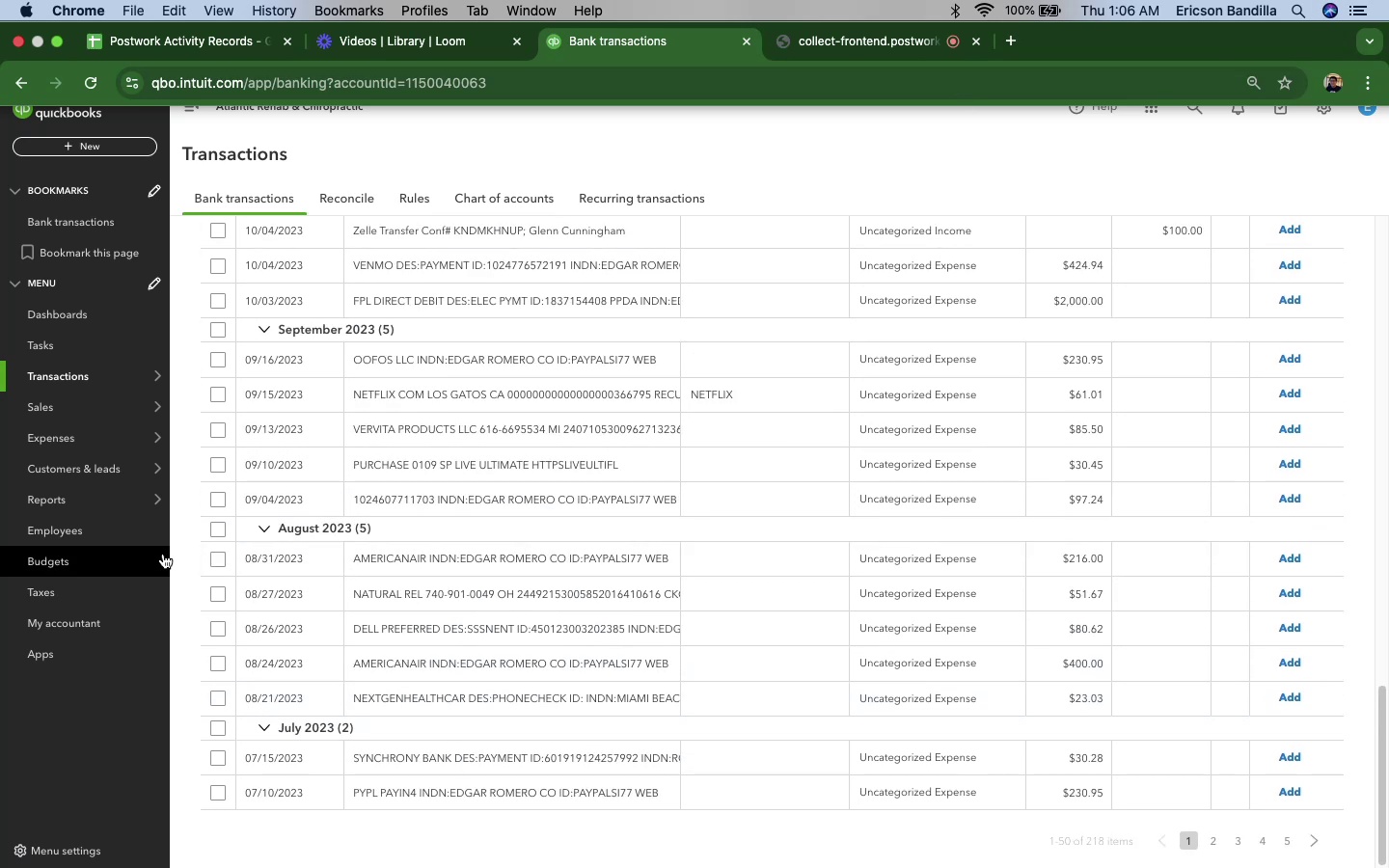 
scroll: coordinate [549, 618], scroll_direction: up, amount: 2.0
 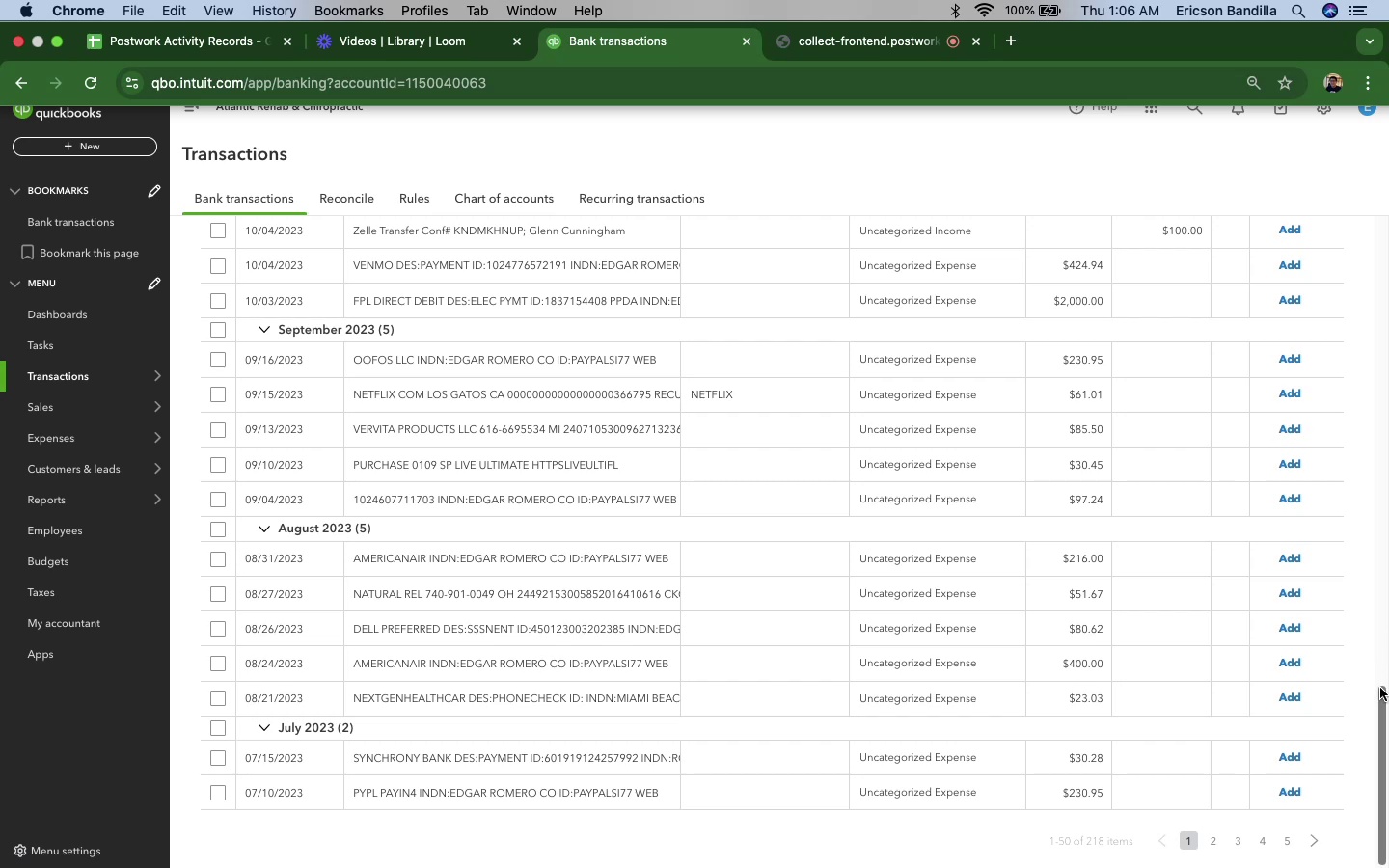 
left_click_drag(start_coordinate=[1382, 698], to_coordinate=[1366, 75])
 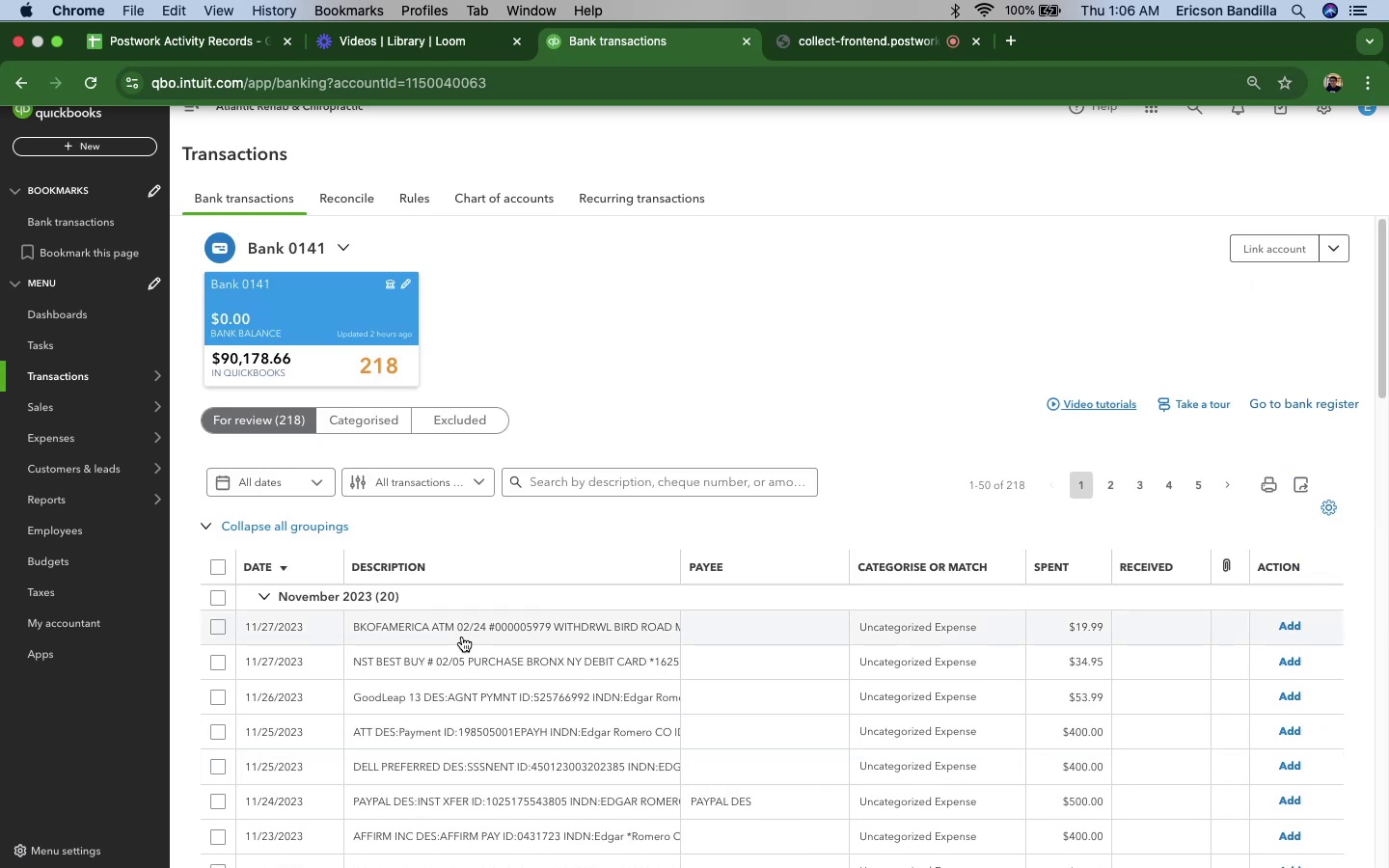 
left_click([462, 637])
 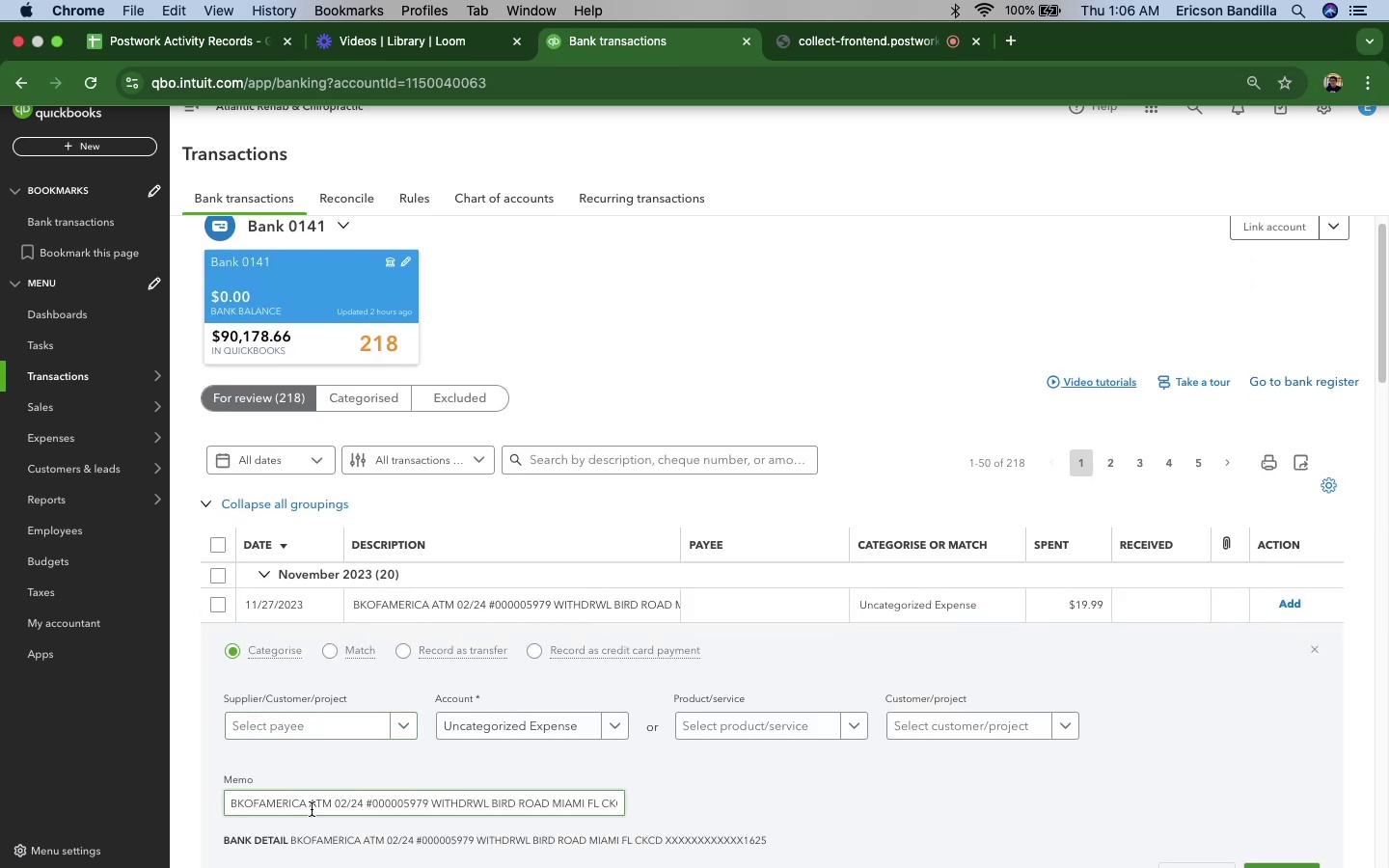 
left_click_drag(start_coordinate=[306, 805], to_coordinate=[195, 804])
 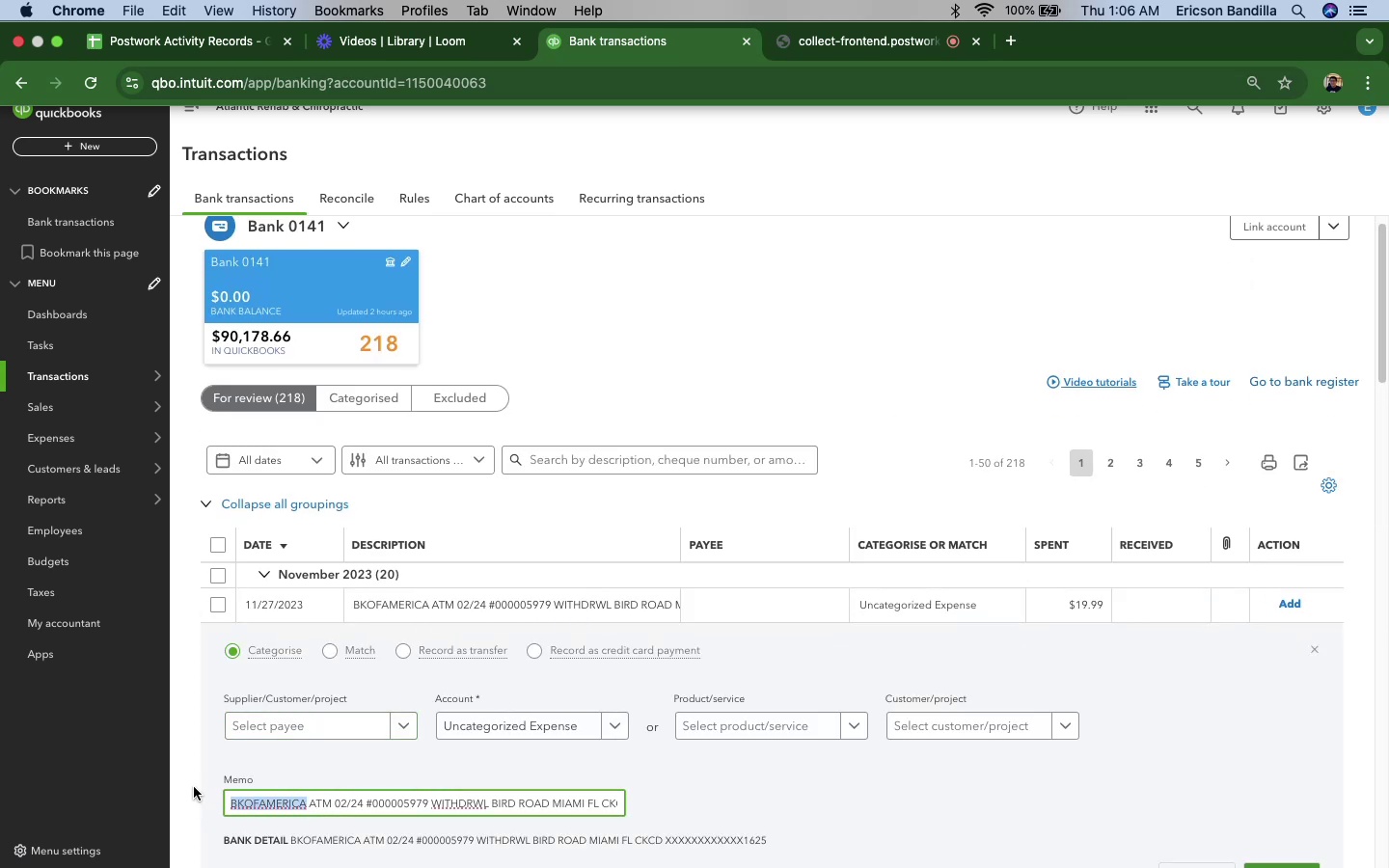 
key(Meta+CommandLeft)
 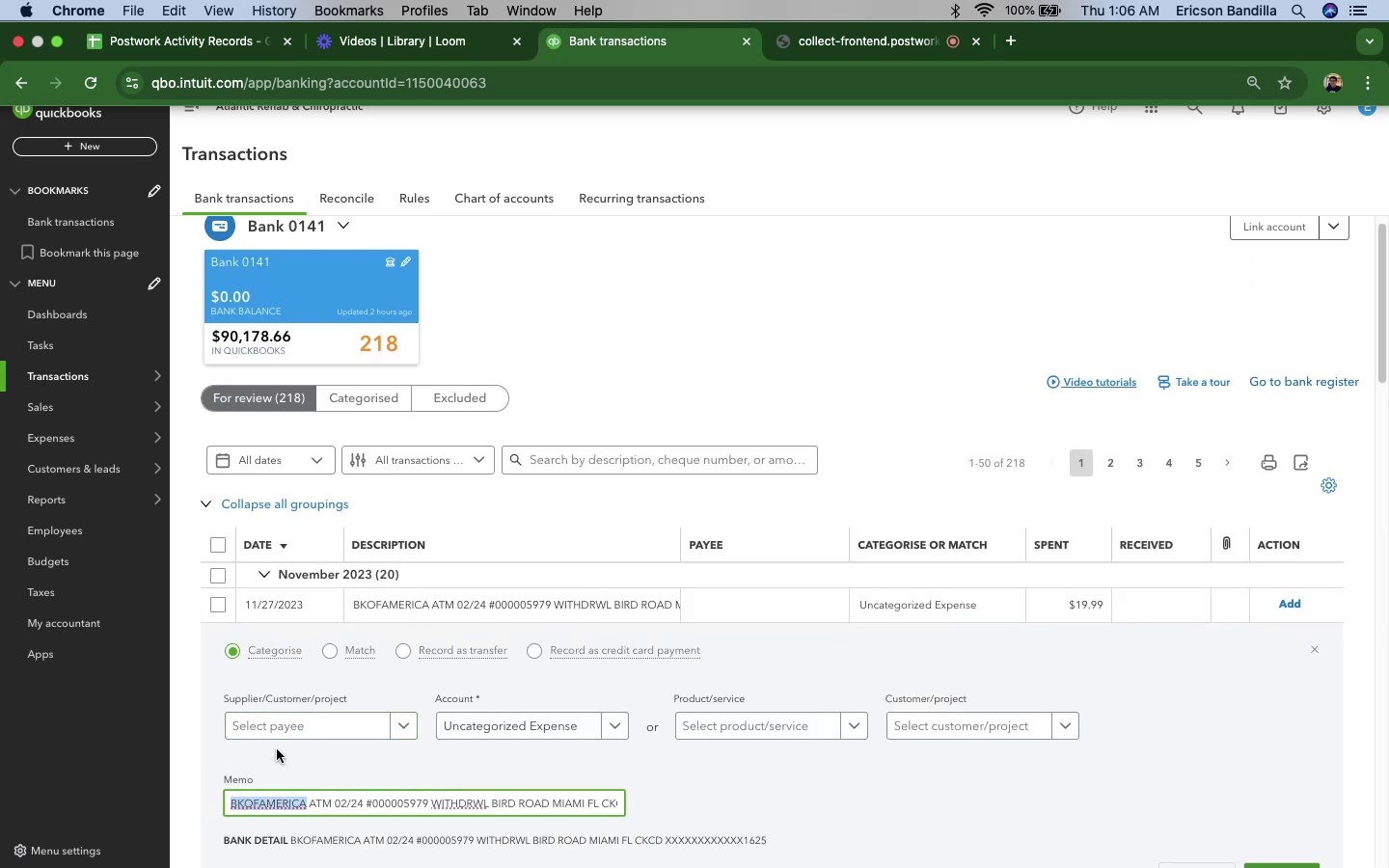 
key(Meta+C)
 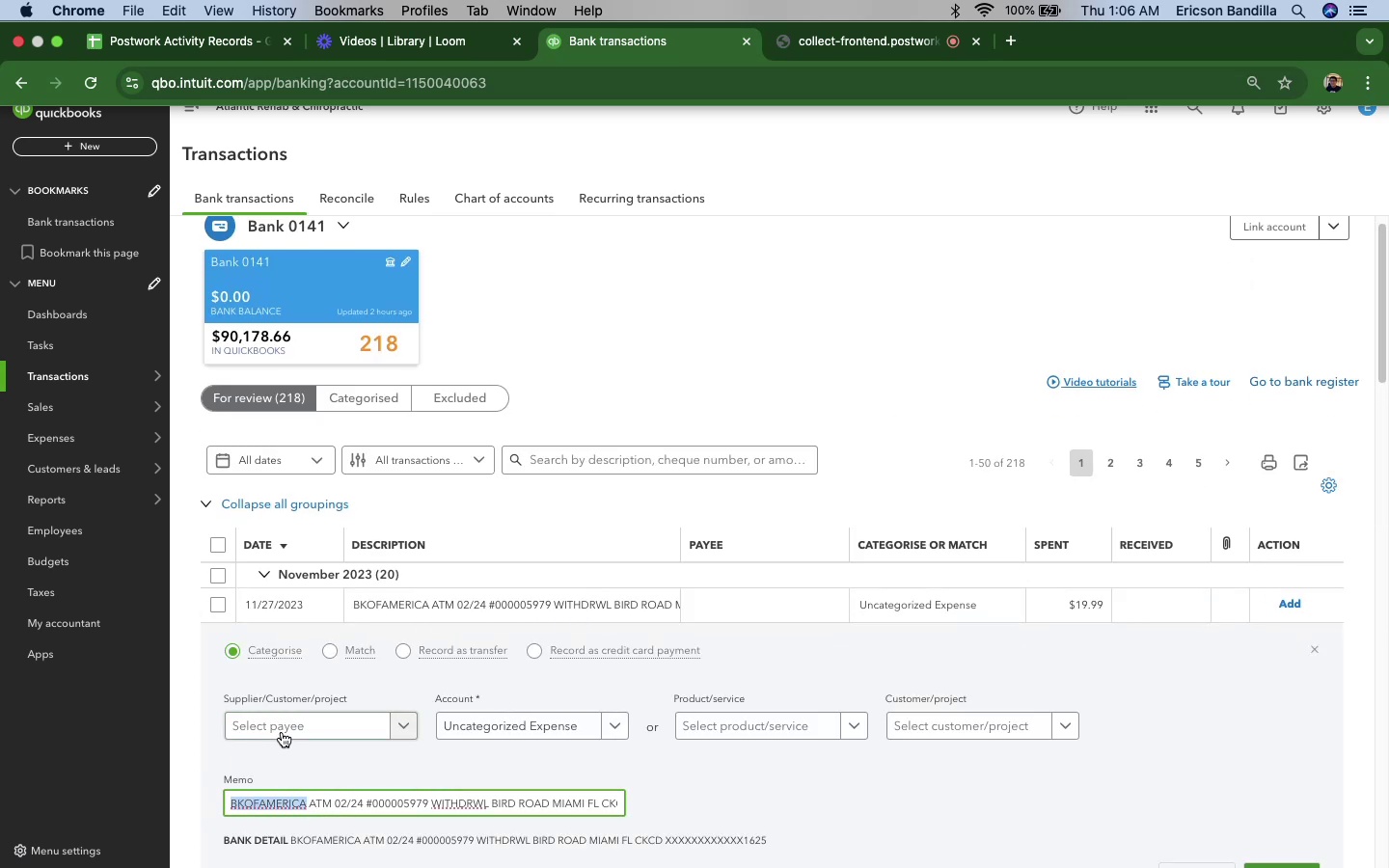 
left_click([282, 732])
 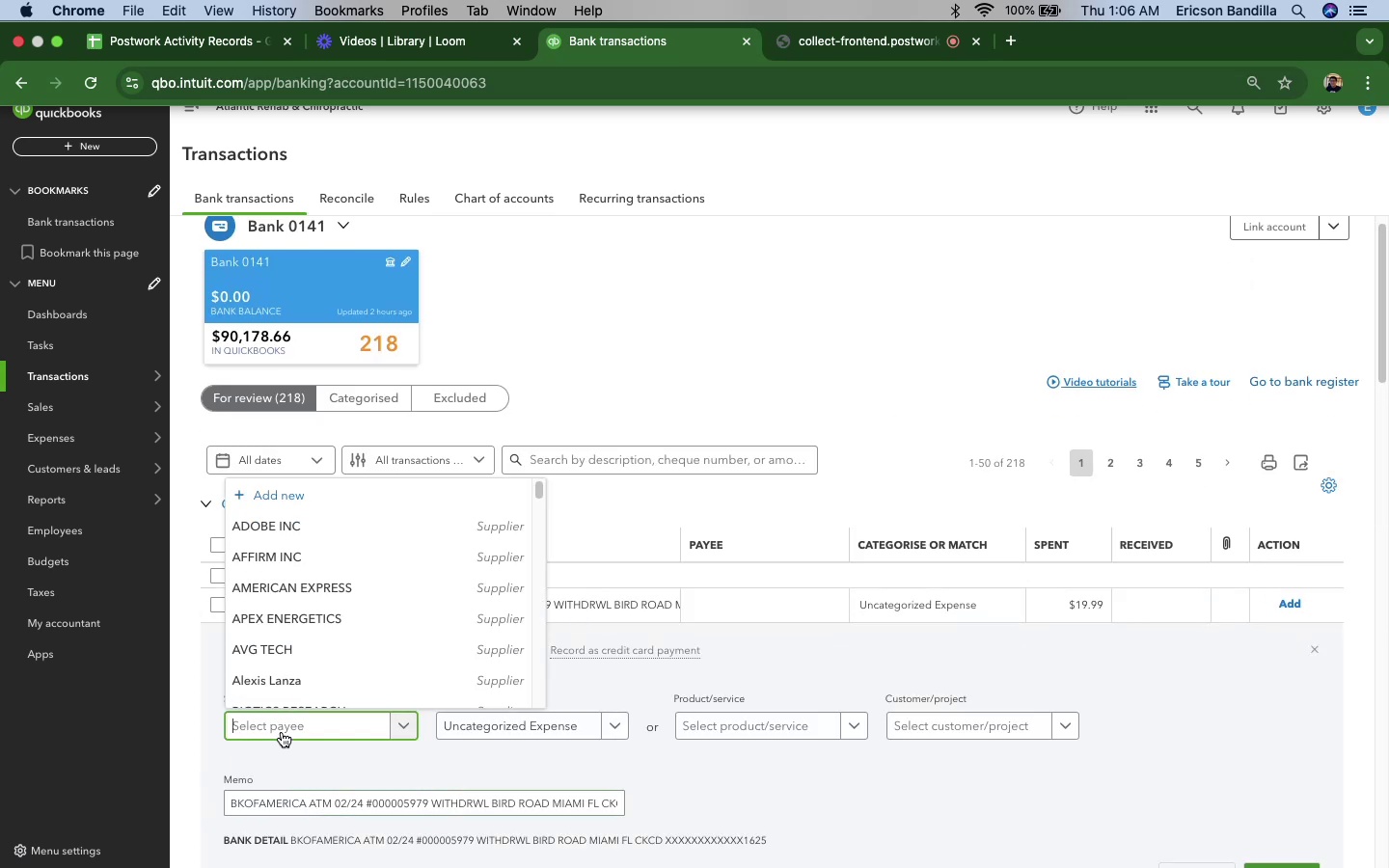 
key(Meta+CommandLeft)
 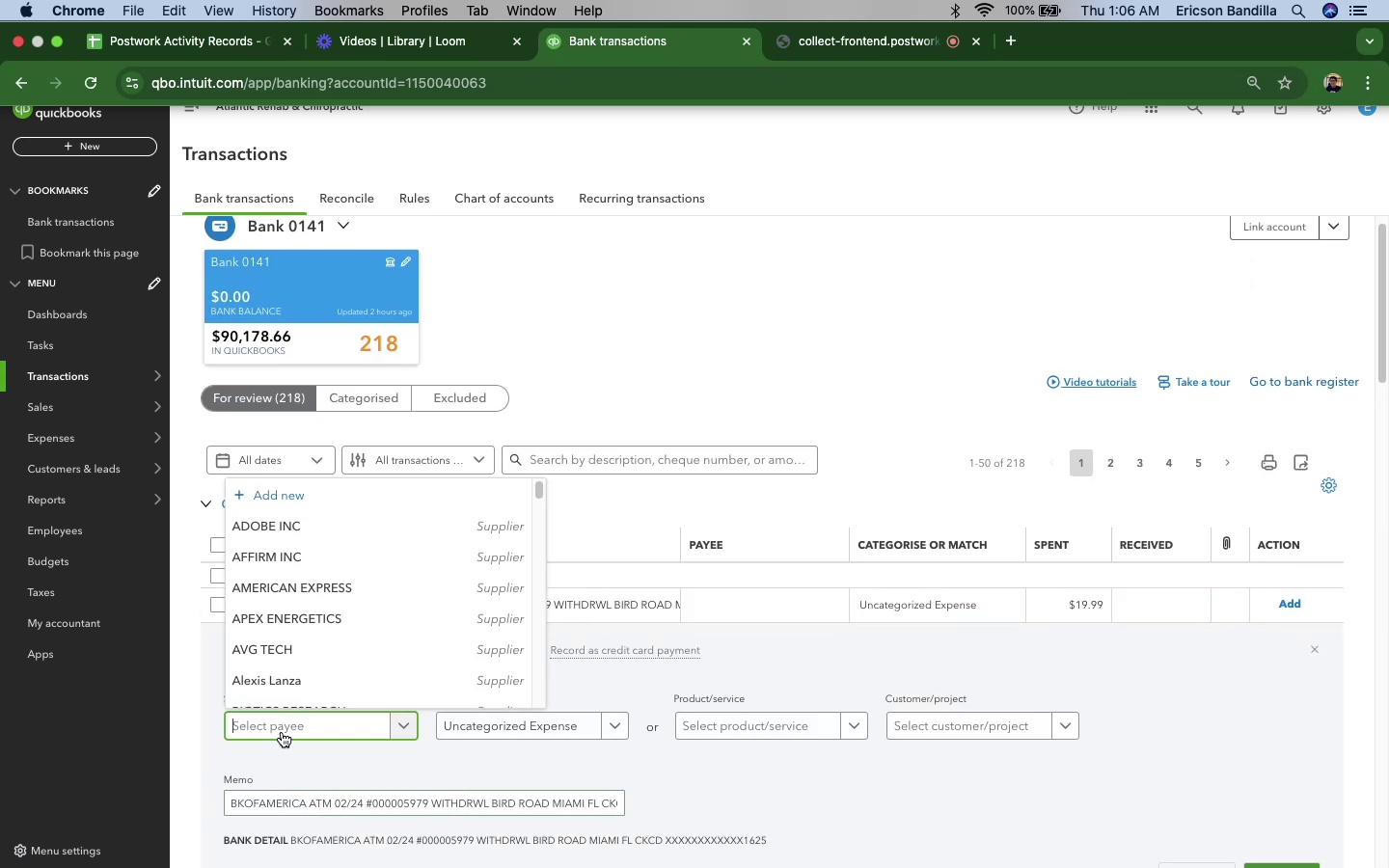 
key(Meta+V)
 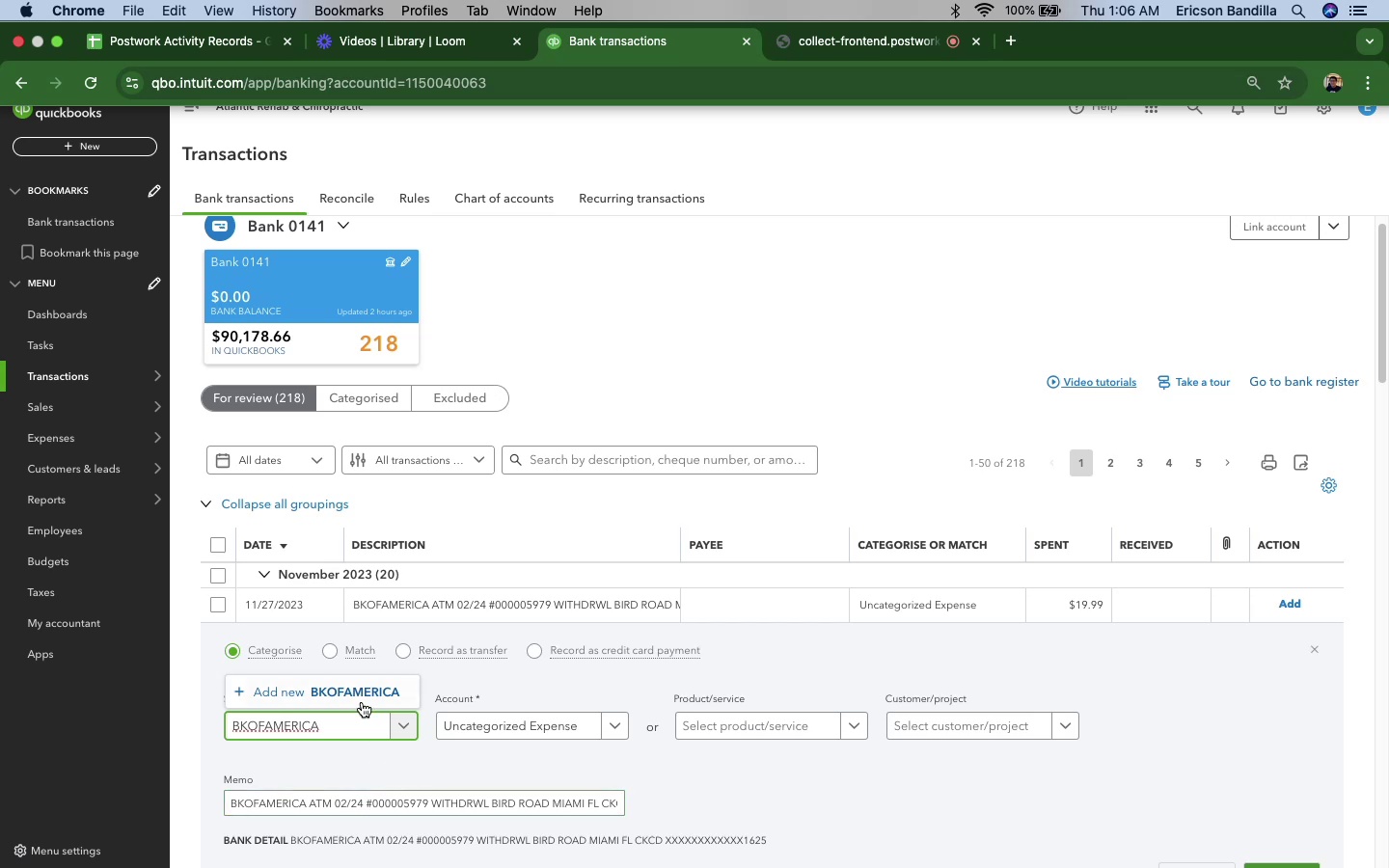 
left_click([363, 692])
 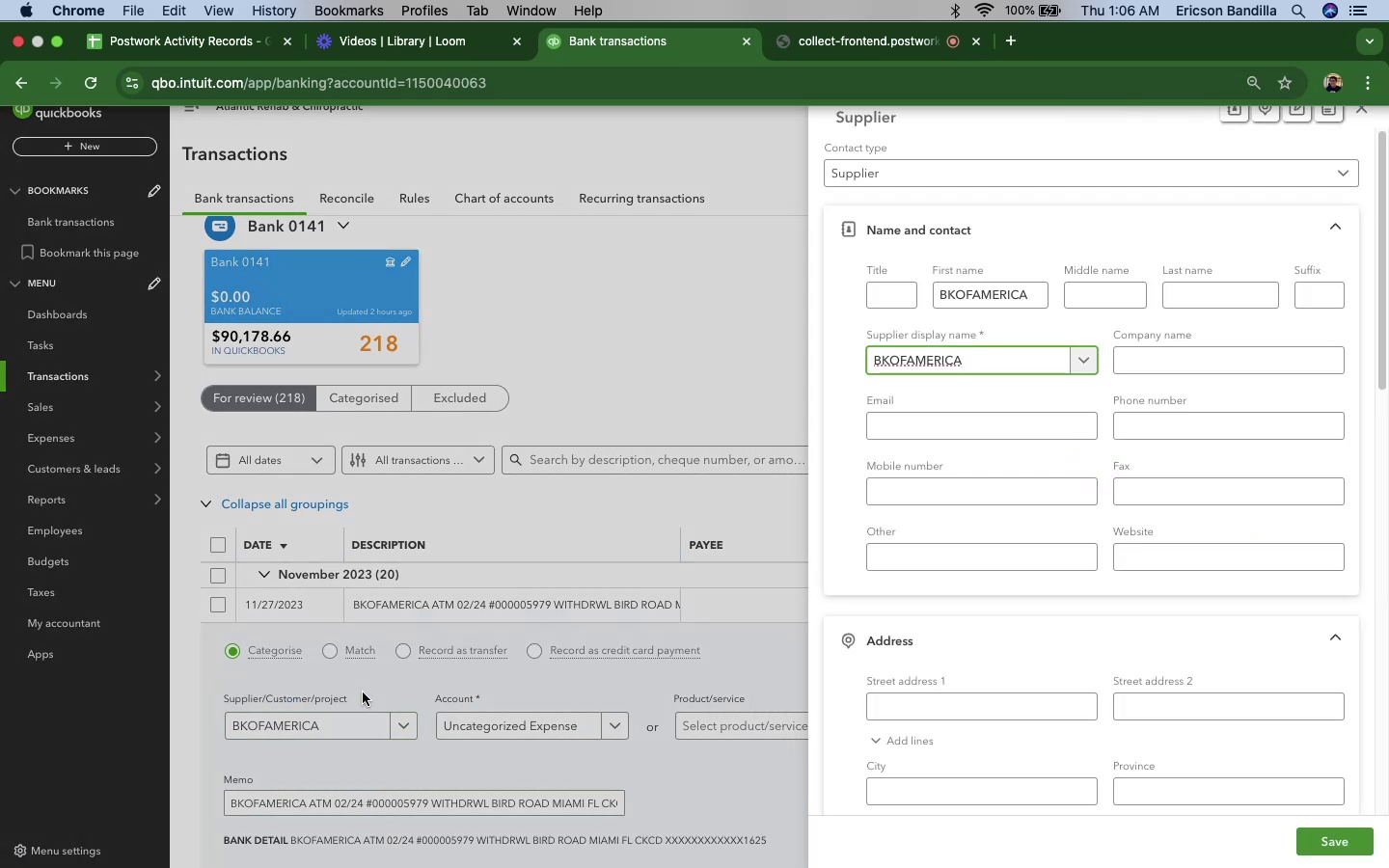 
wait(6.59)
 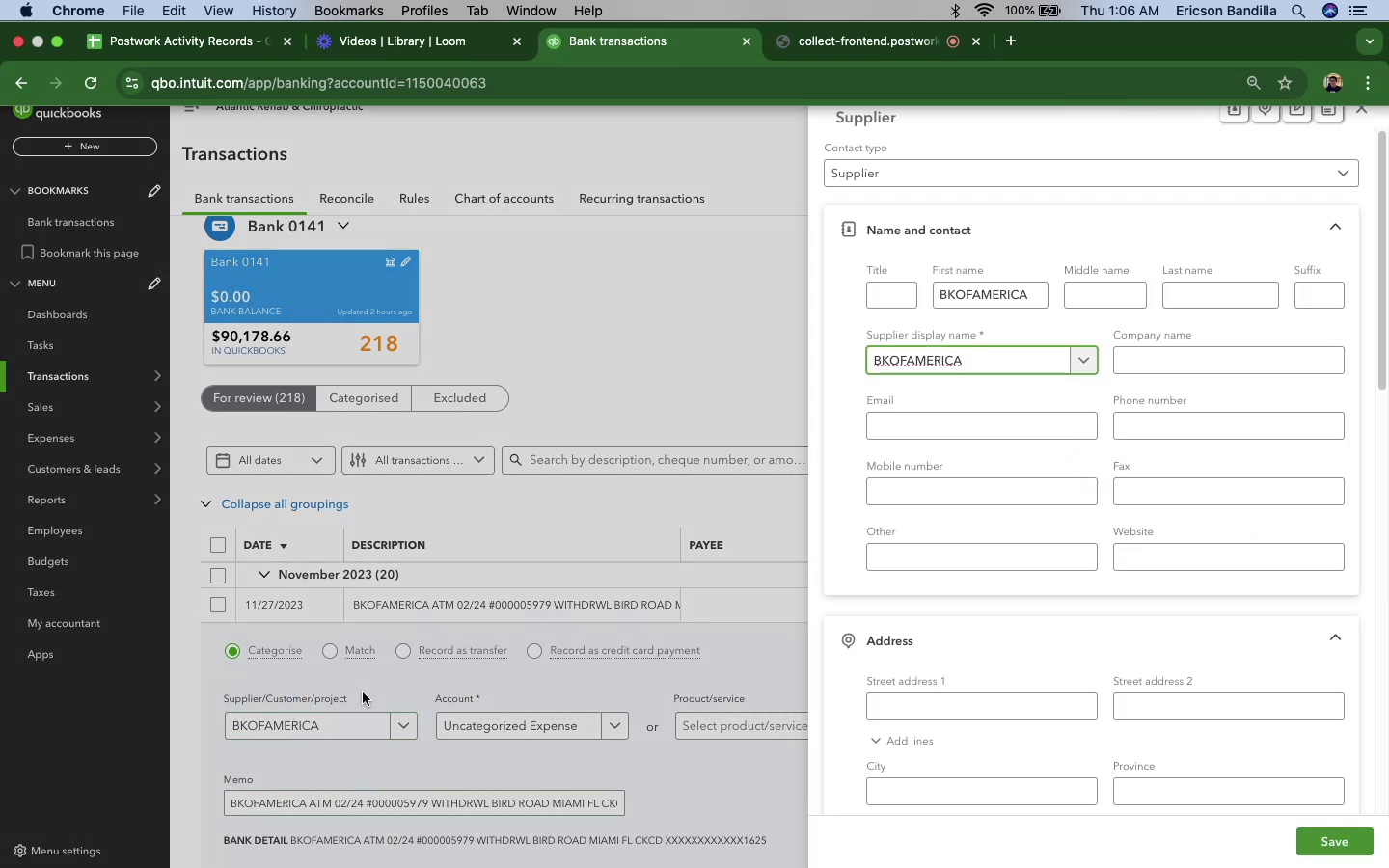 
left_click([1351, 839])
 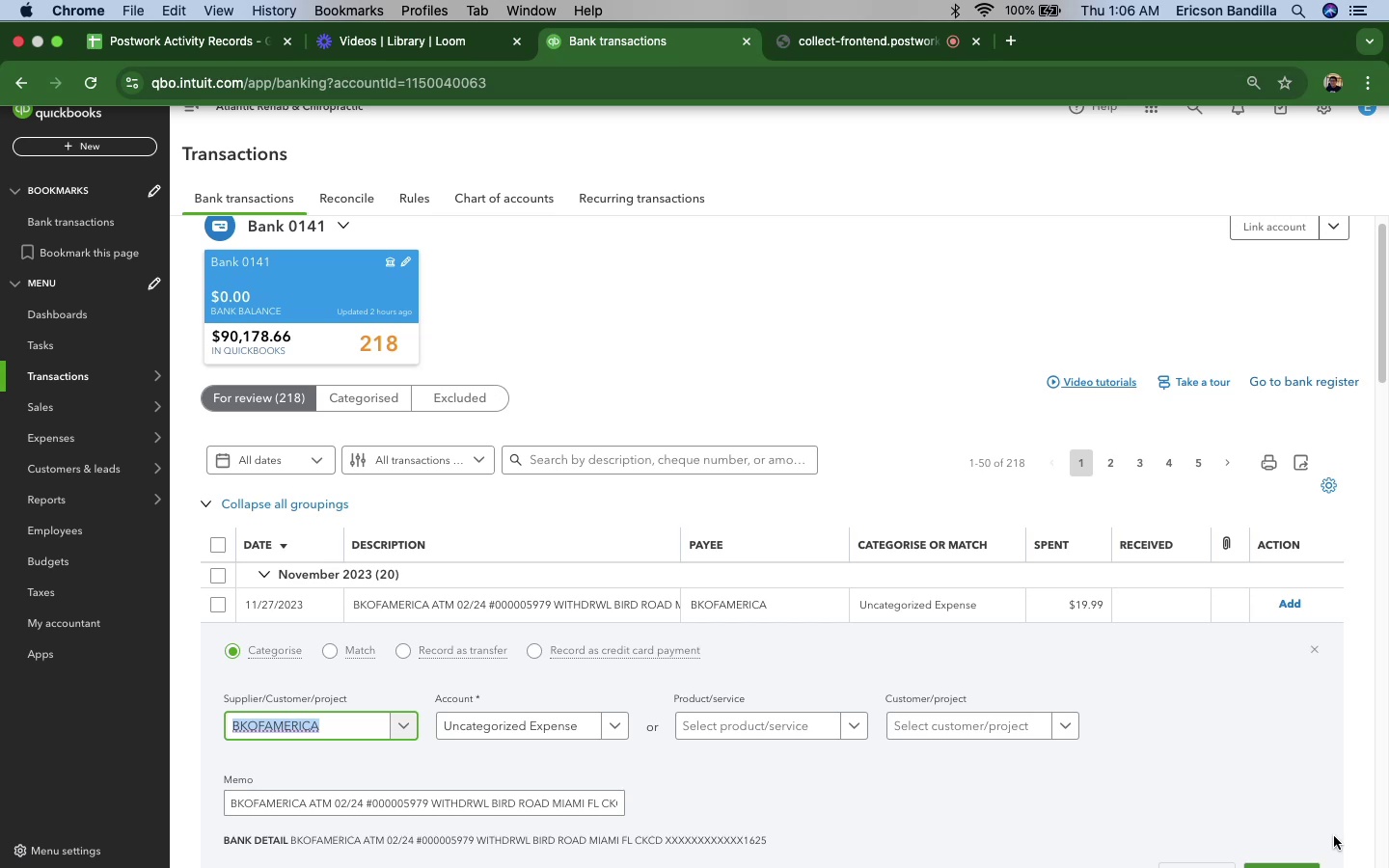 
wait(6.68)
 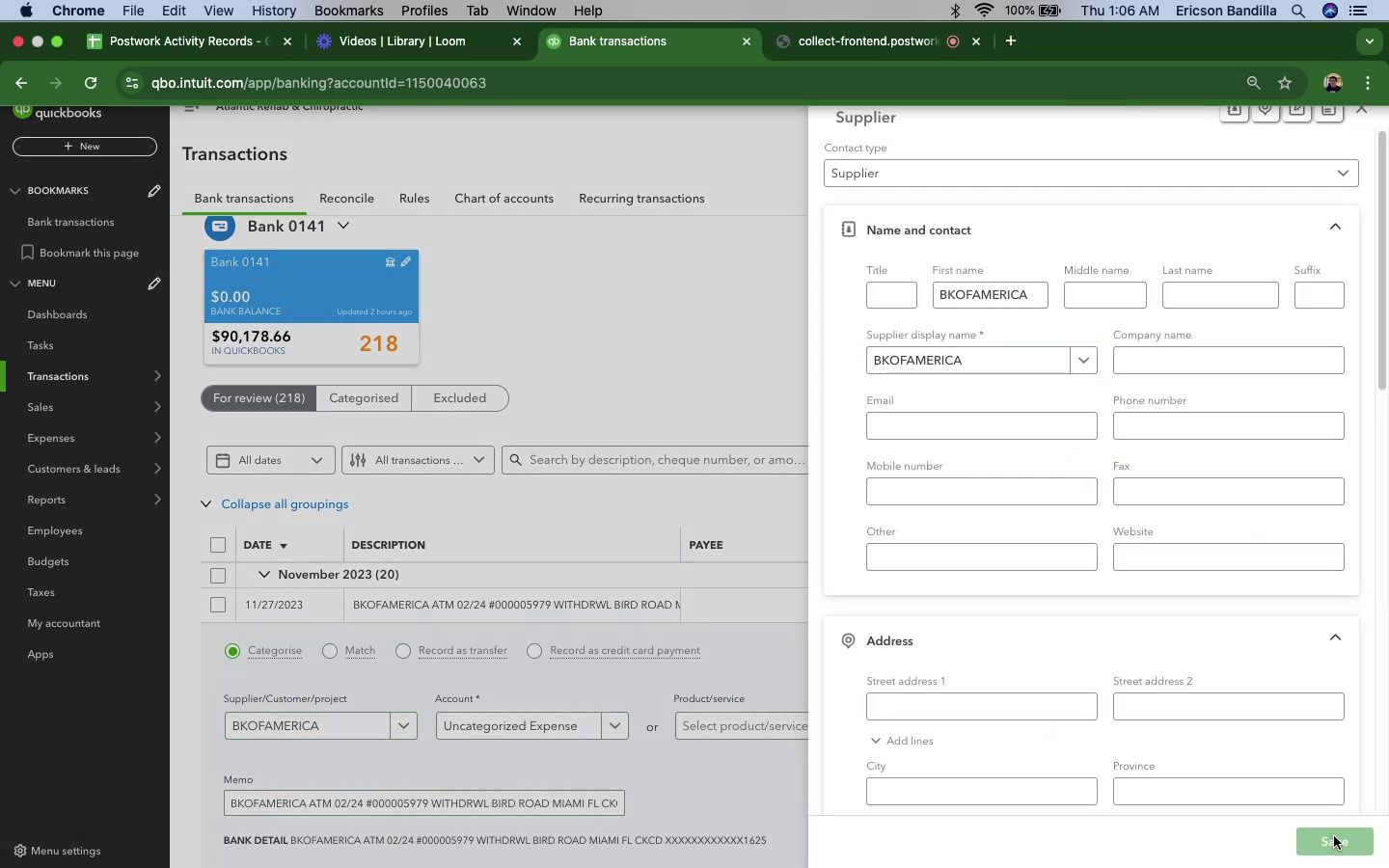 
left_click([555, 729])
 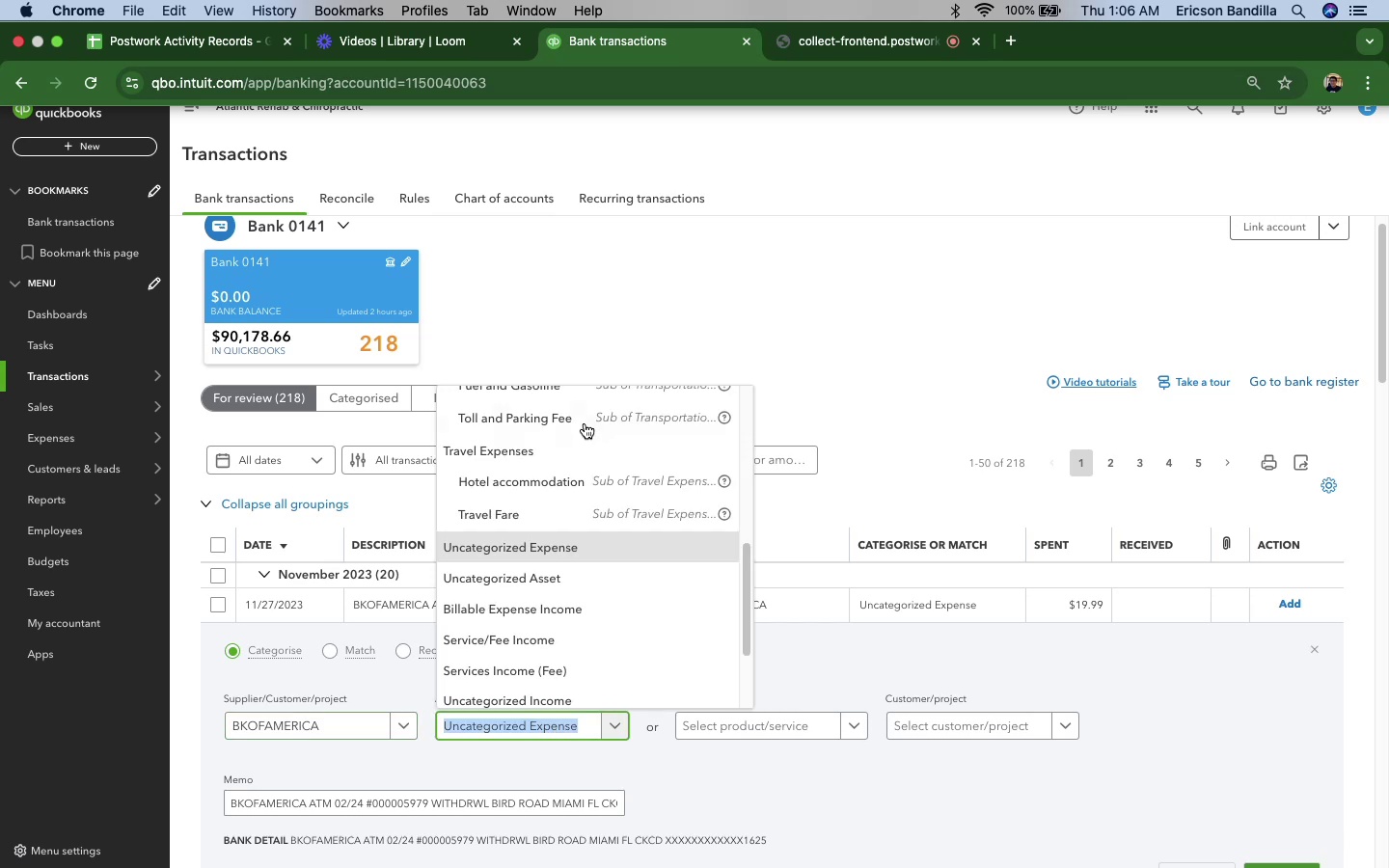 
scroll: coordinate [608, 435], scroll_direction: up, amount: 16.0
 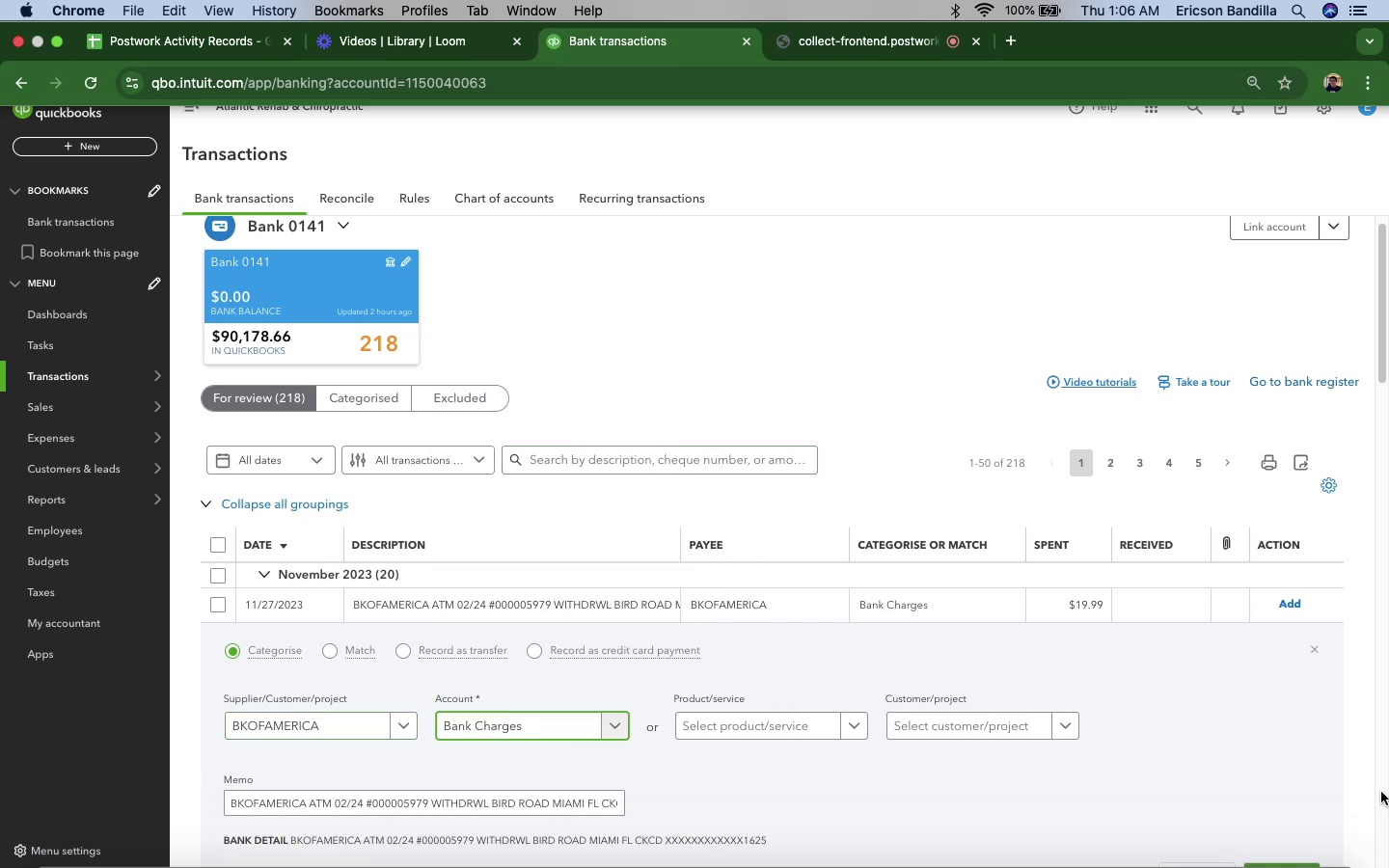 
scroll: coordinate [1320, 754], scroll_direction: down, amount: 4.0
 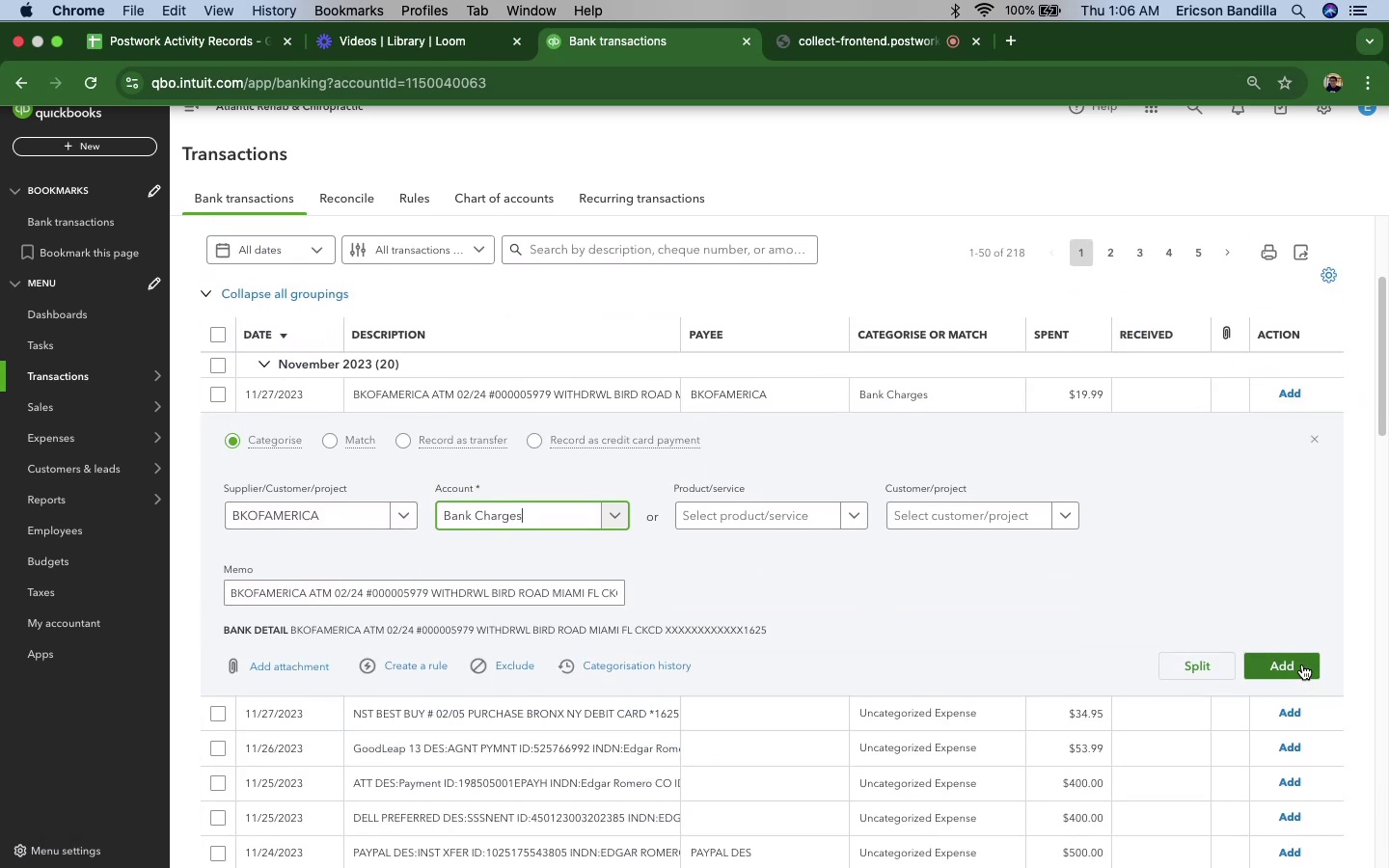 
left_click([1302, 665])
 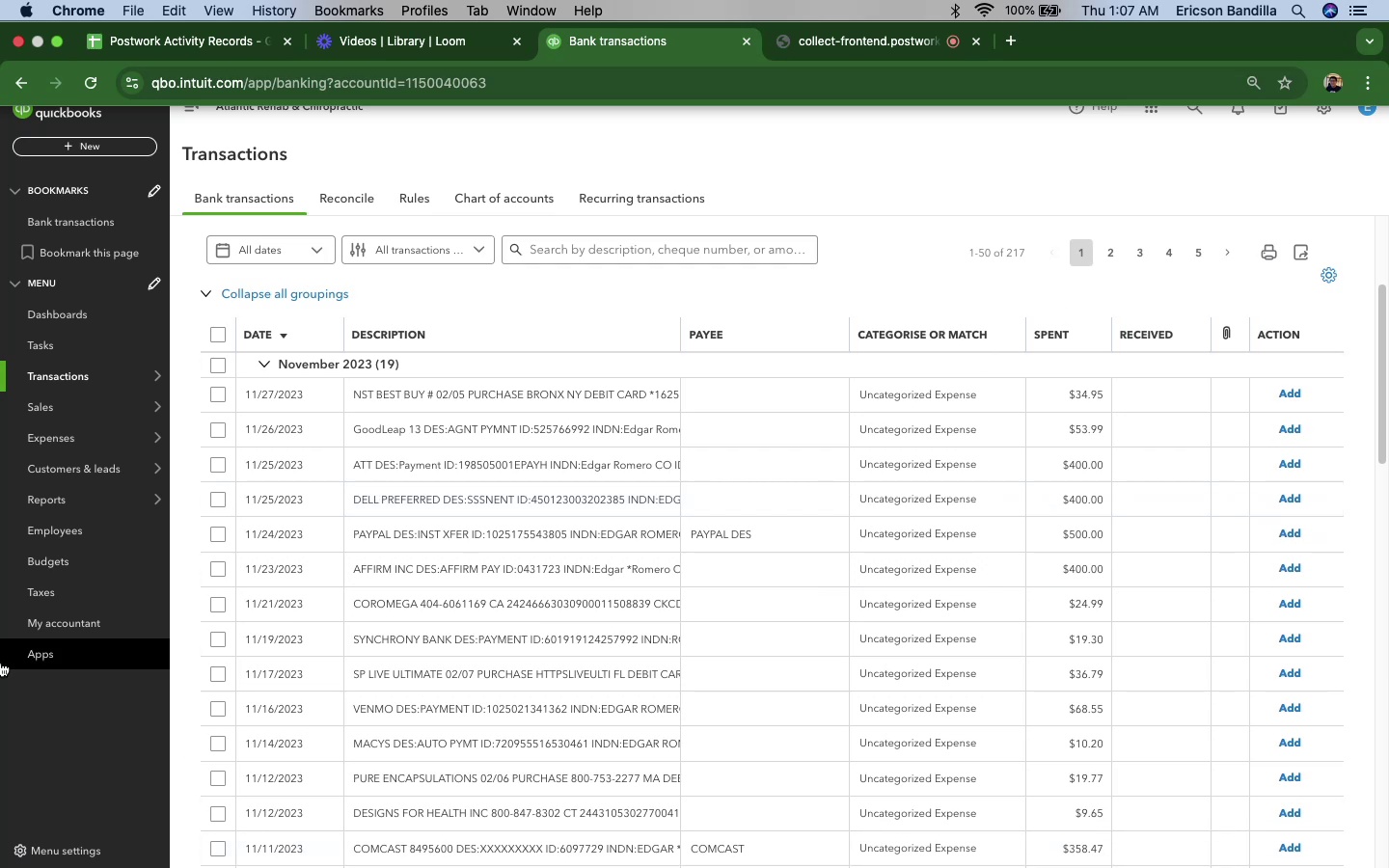 
wait(74.6)
 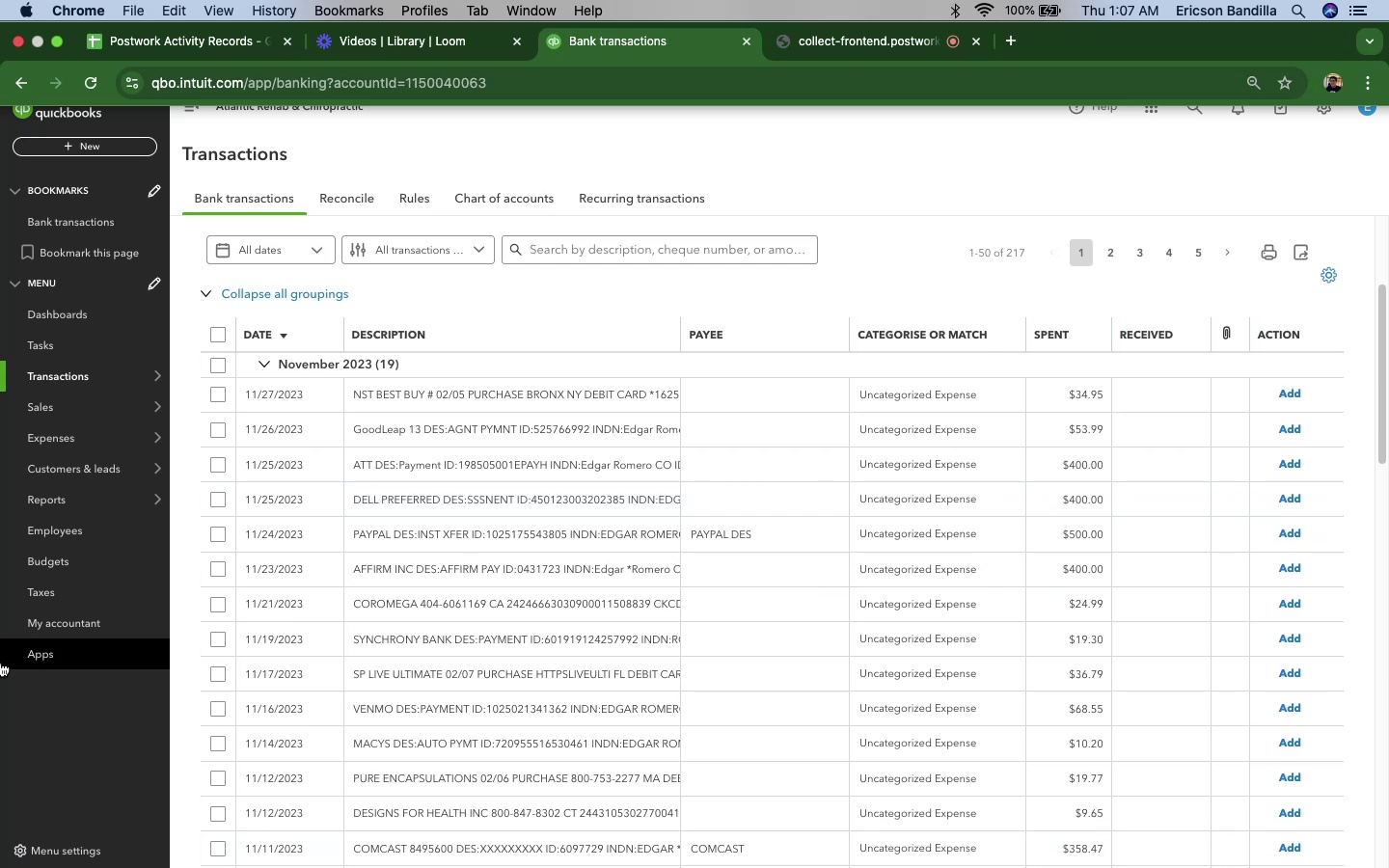 
scroll: coordinate [853, 650], scroll_direction: down, amount: 8.0
 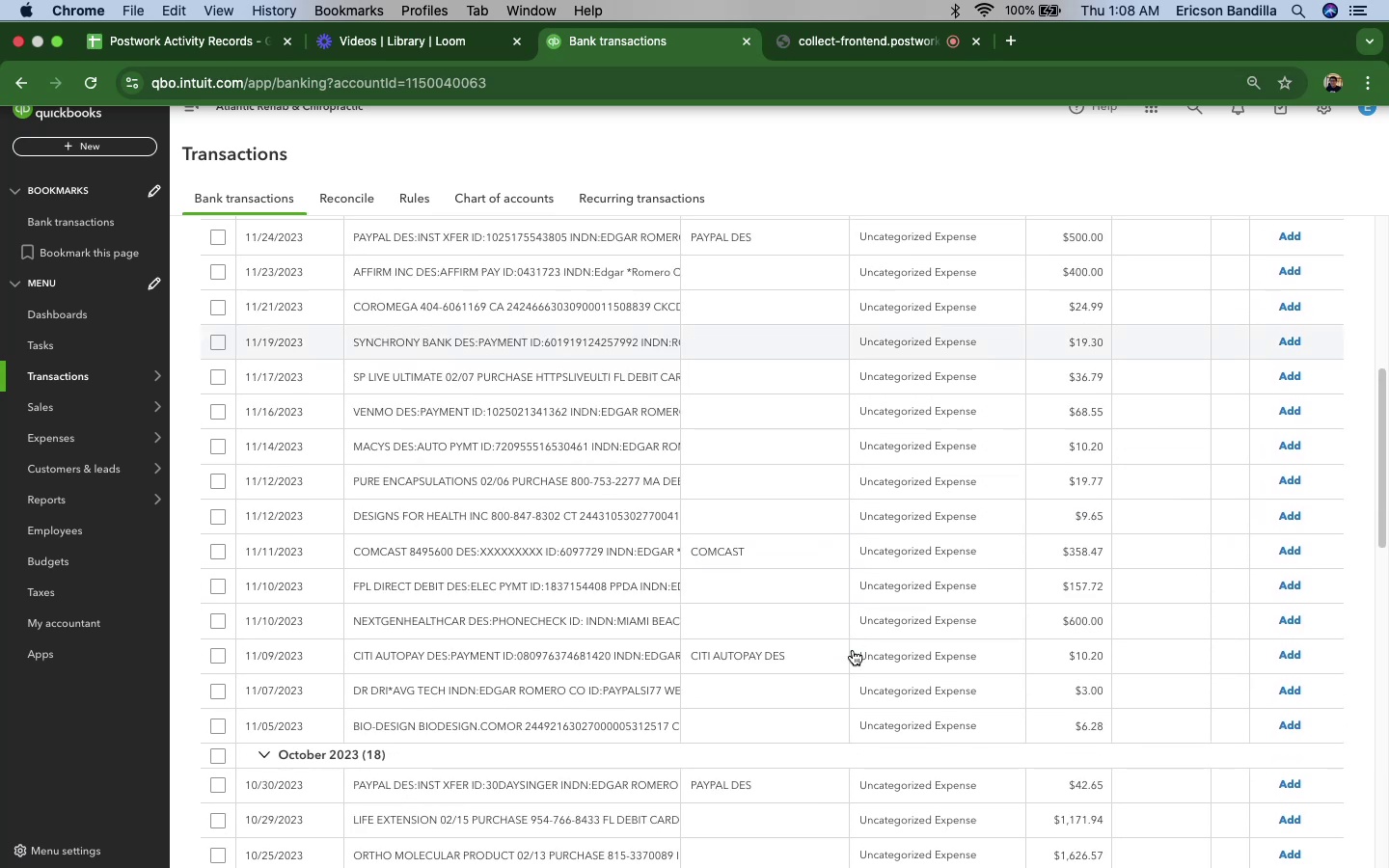 
scroll: coordinate [853, 650], scroll_direction: up, amount: 22.0
 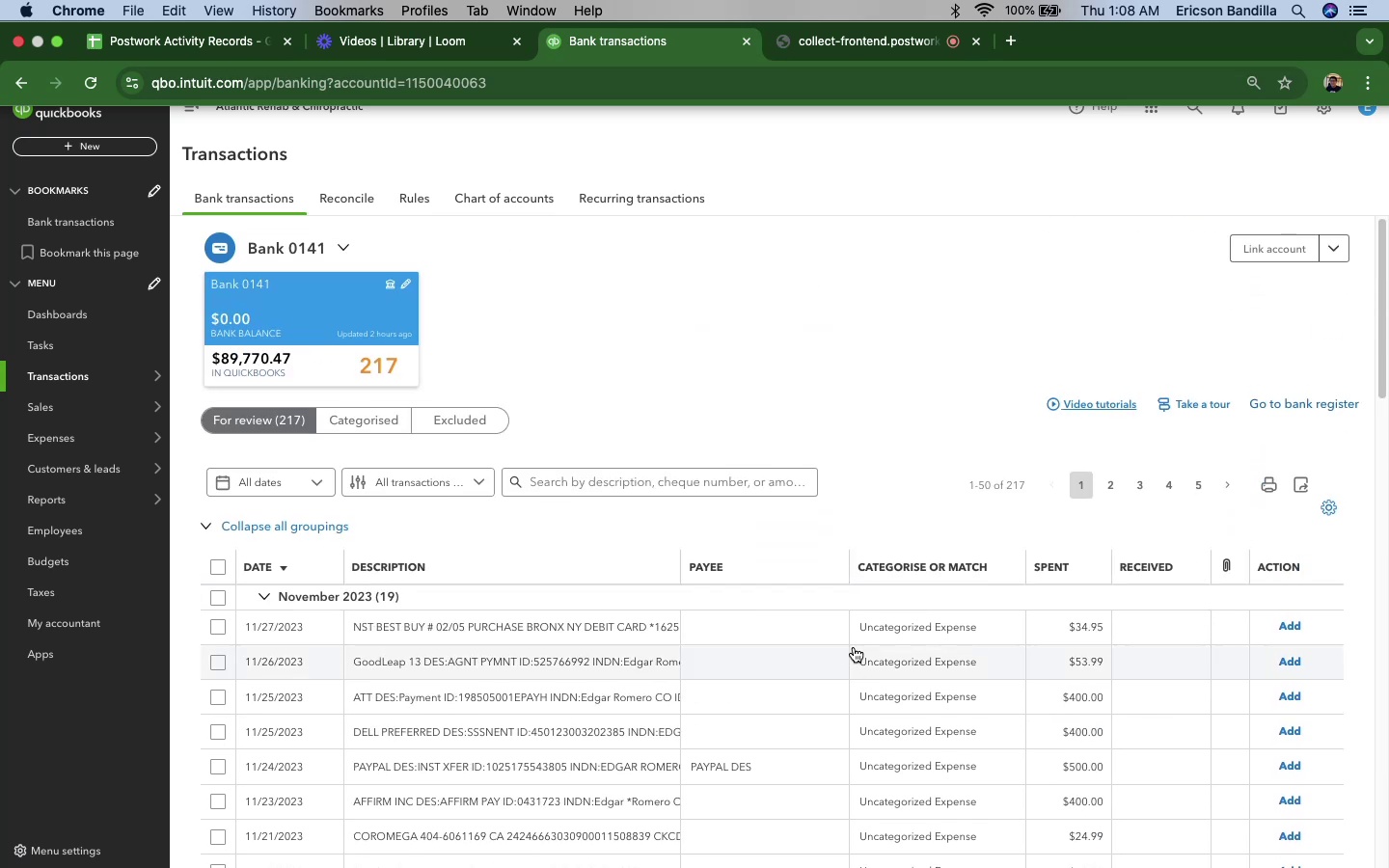 
scroll: coordinate [858, 645], scroll_direction: down, amount: 5.0
 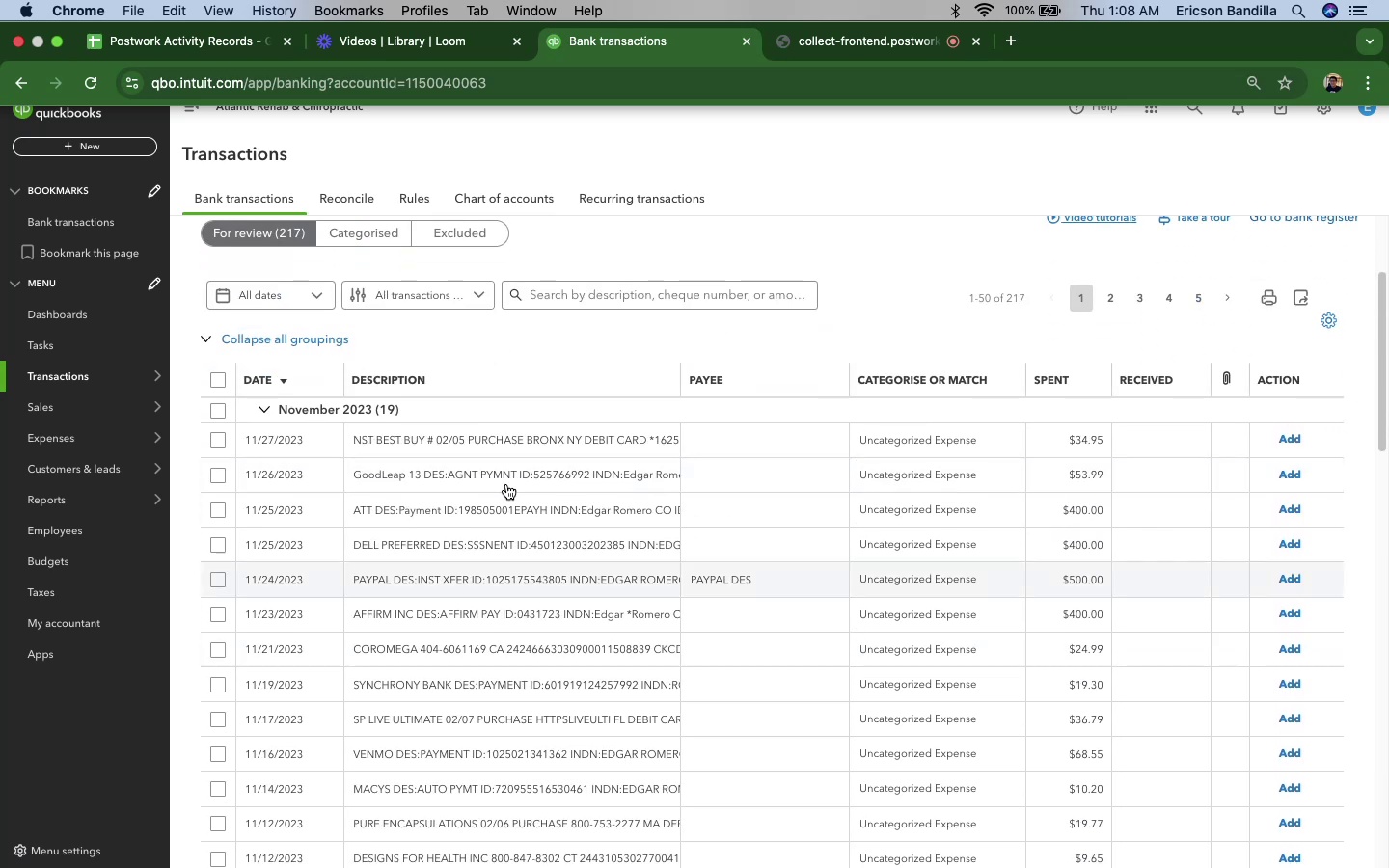 
left_click([496, 446])
 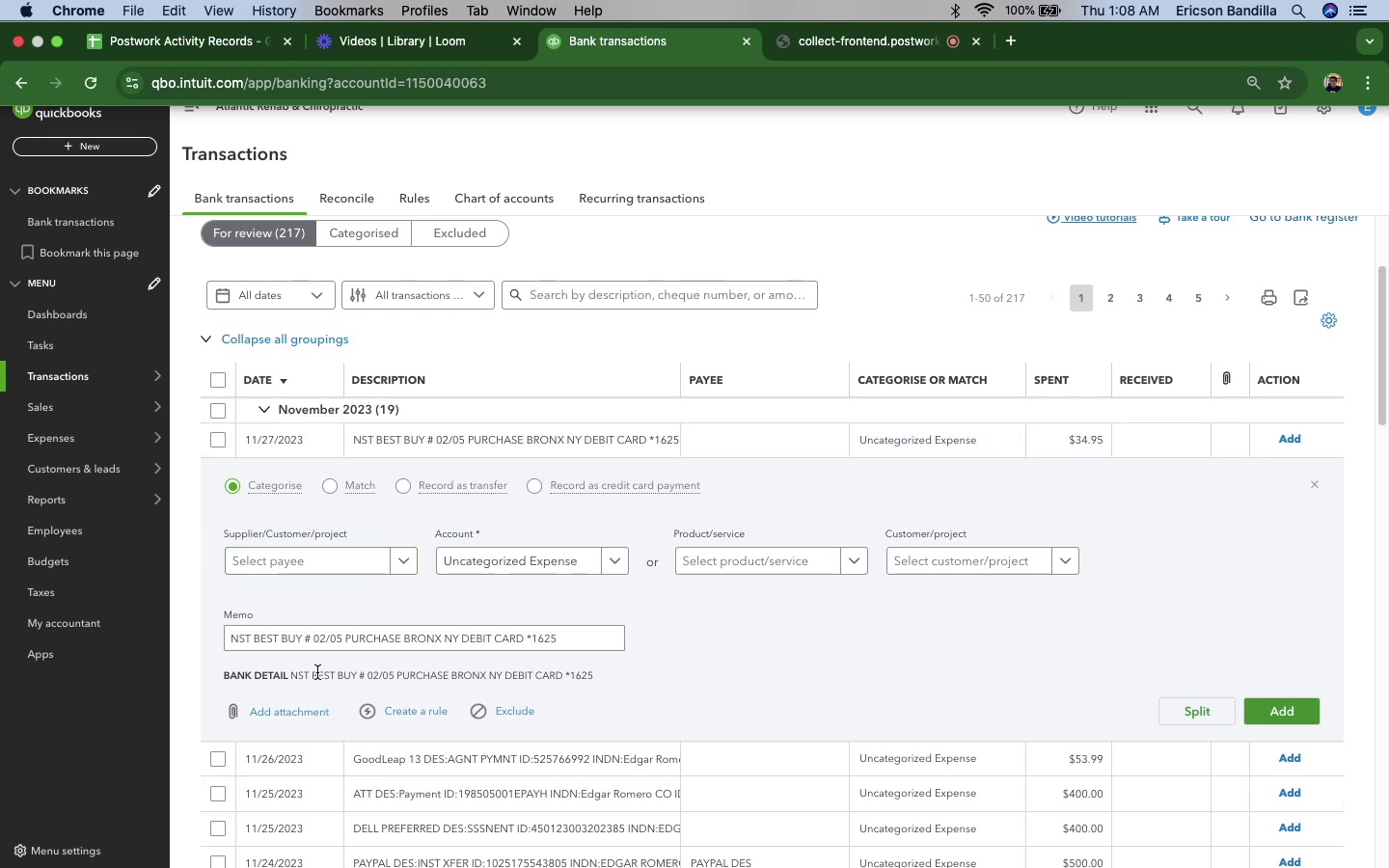 
left_click_drag(start_coordinate=[301, 644], to_coordinate=[241, 631])
 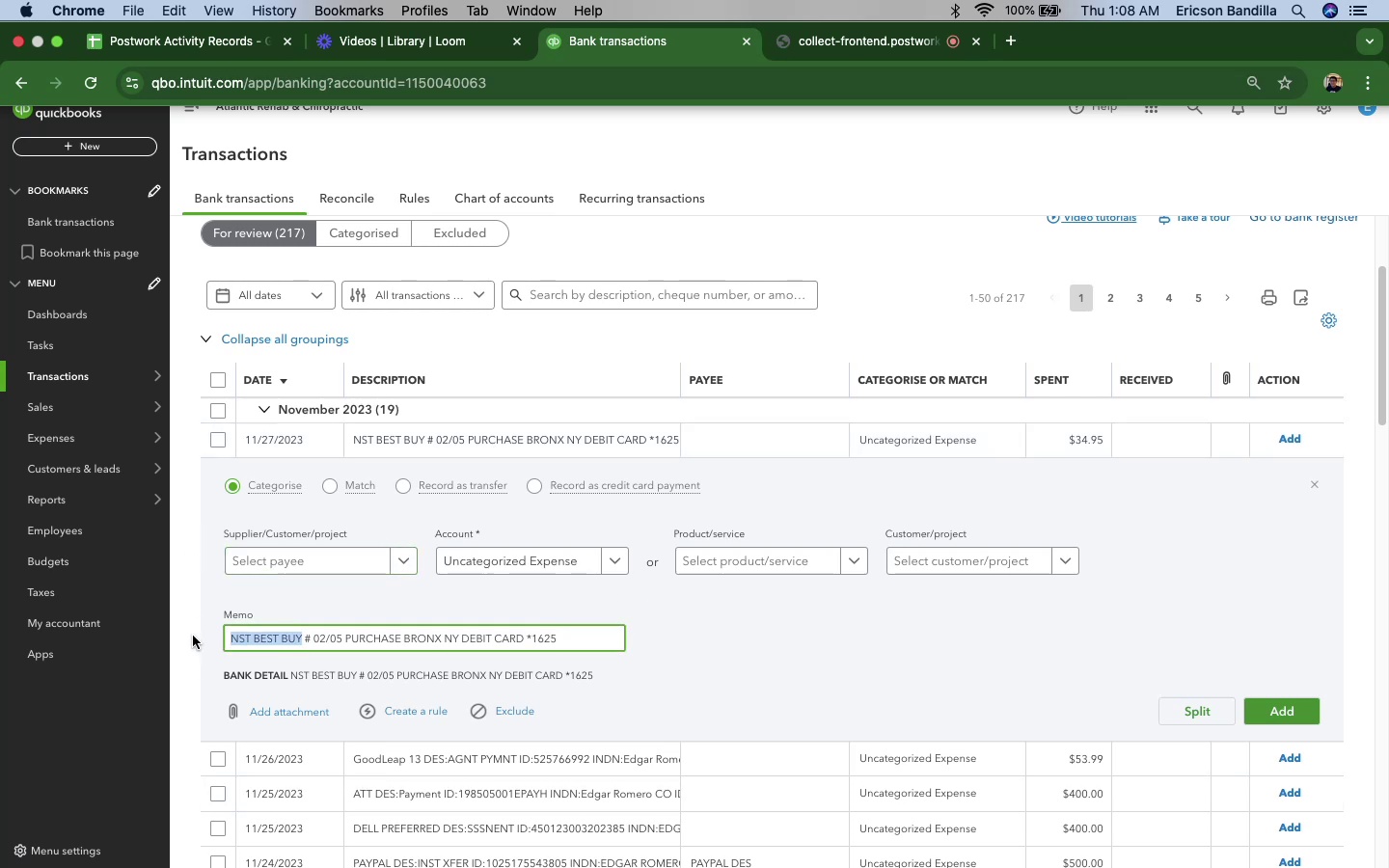 
key(Meta+C)
 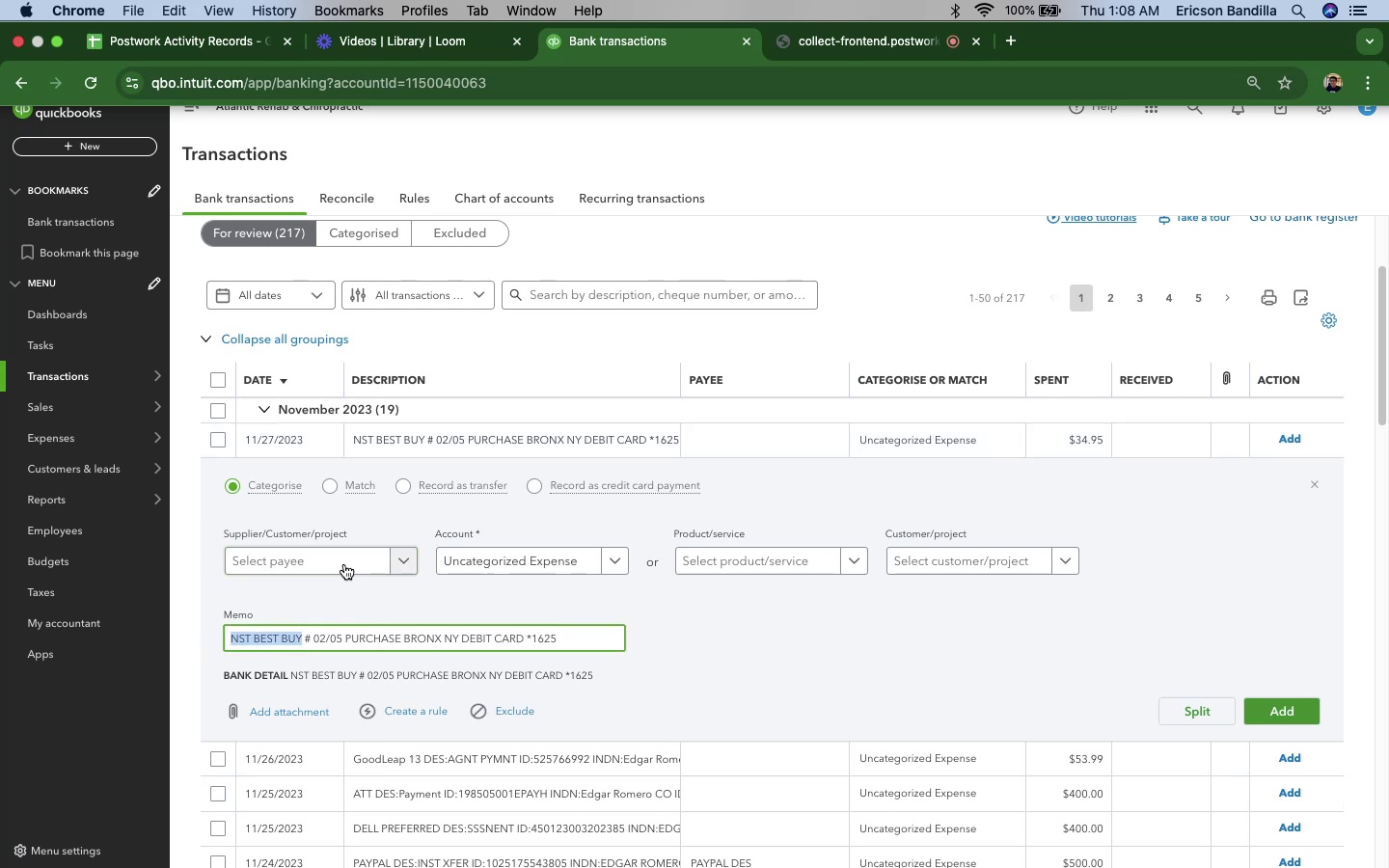 
left_click([344, 564])
 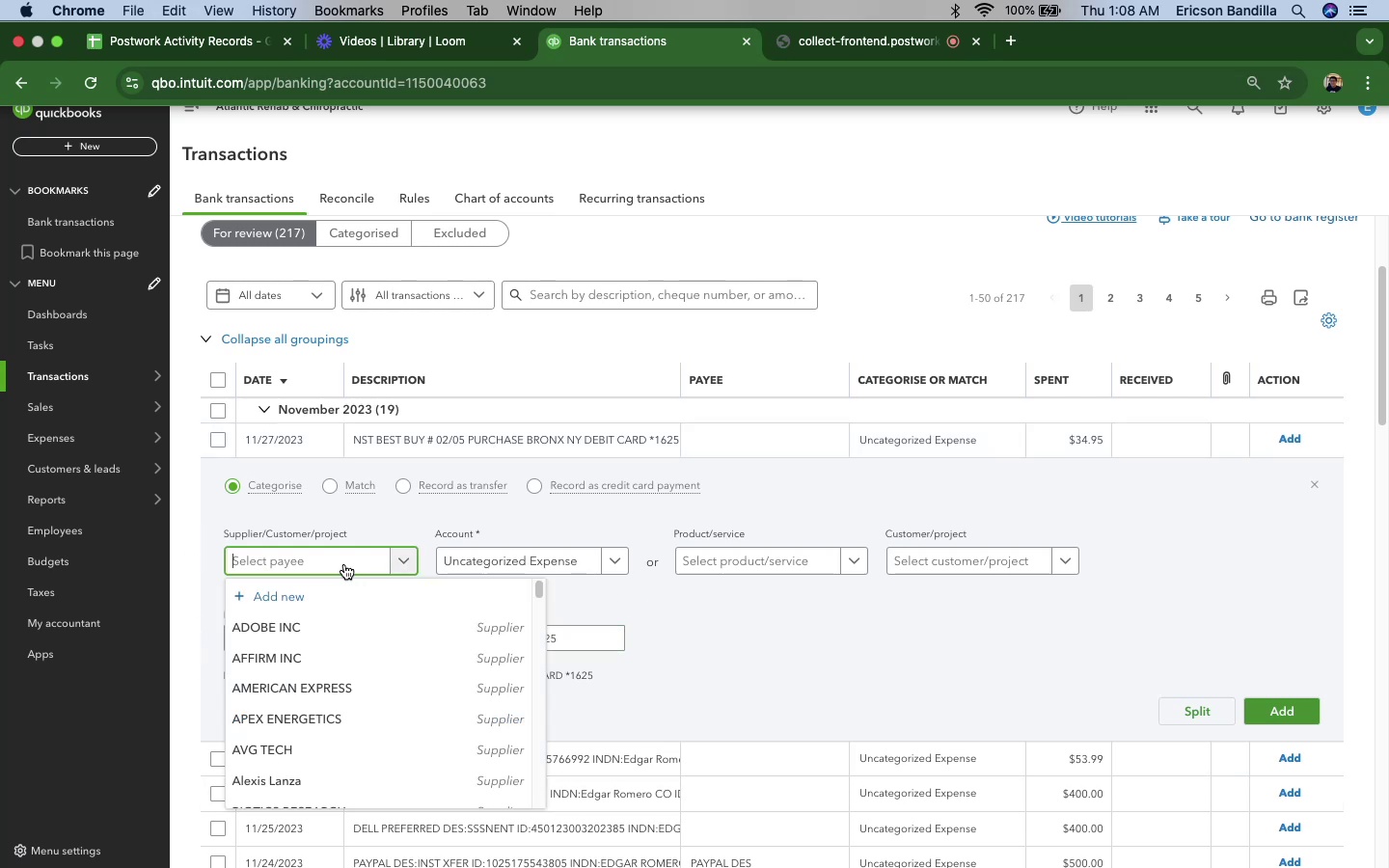 
key(Meta+CommandLeft)
 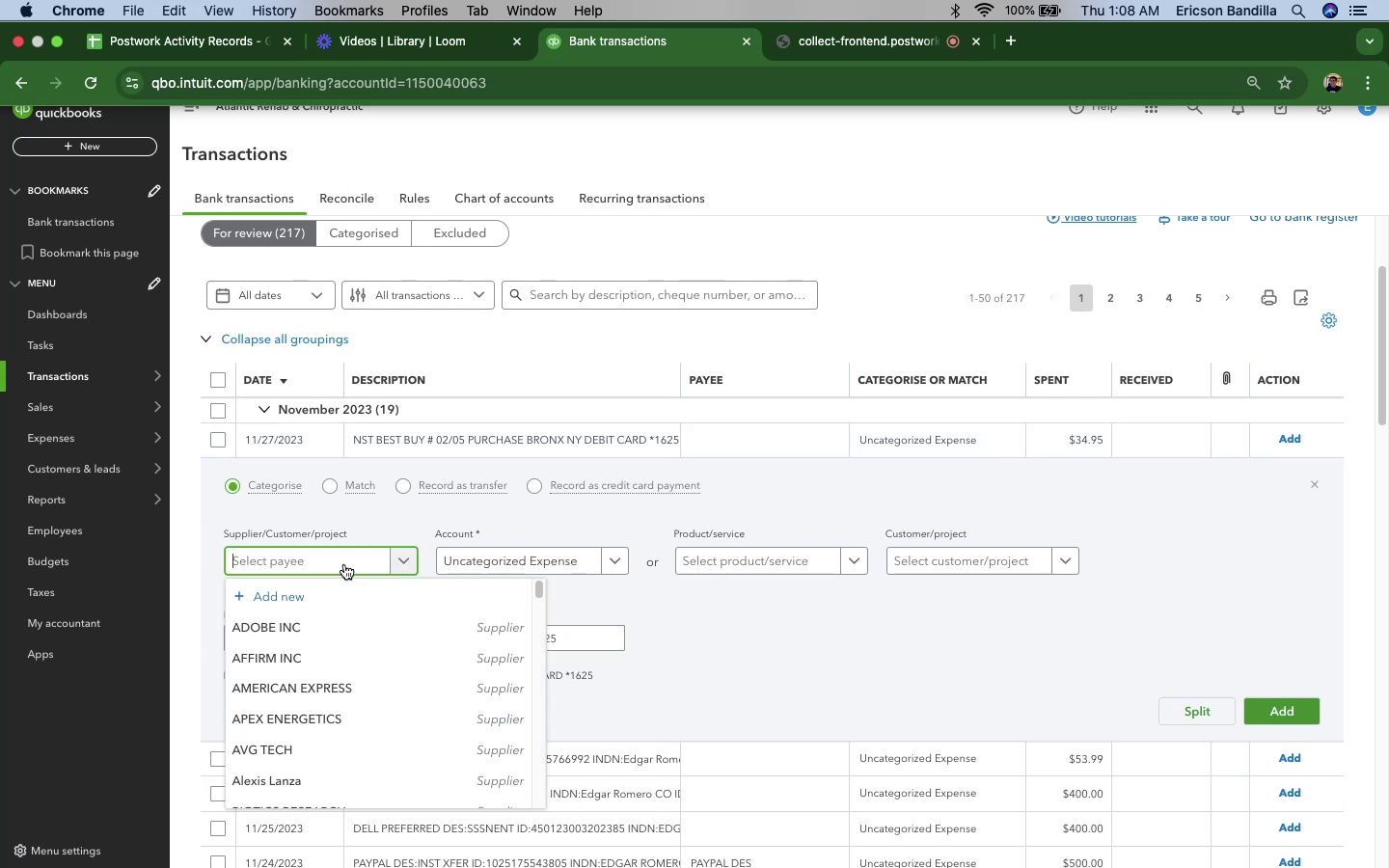 
key(Meta+V)
 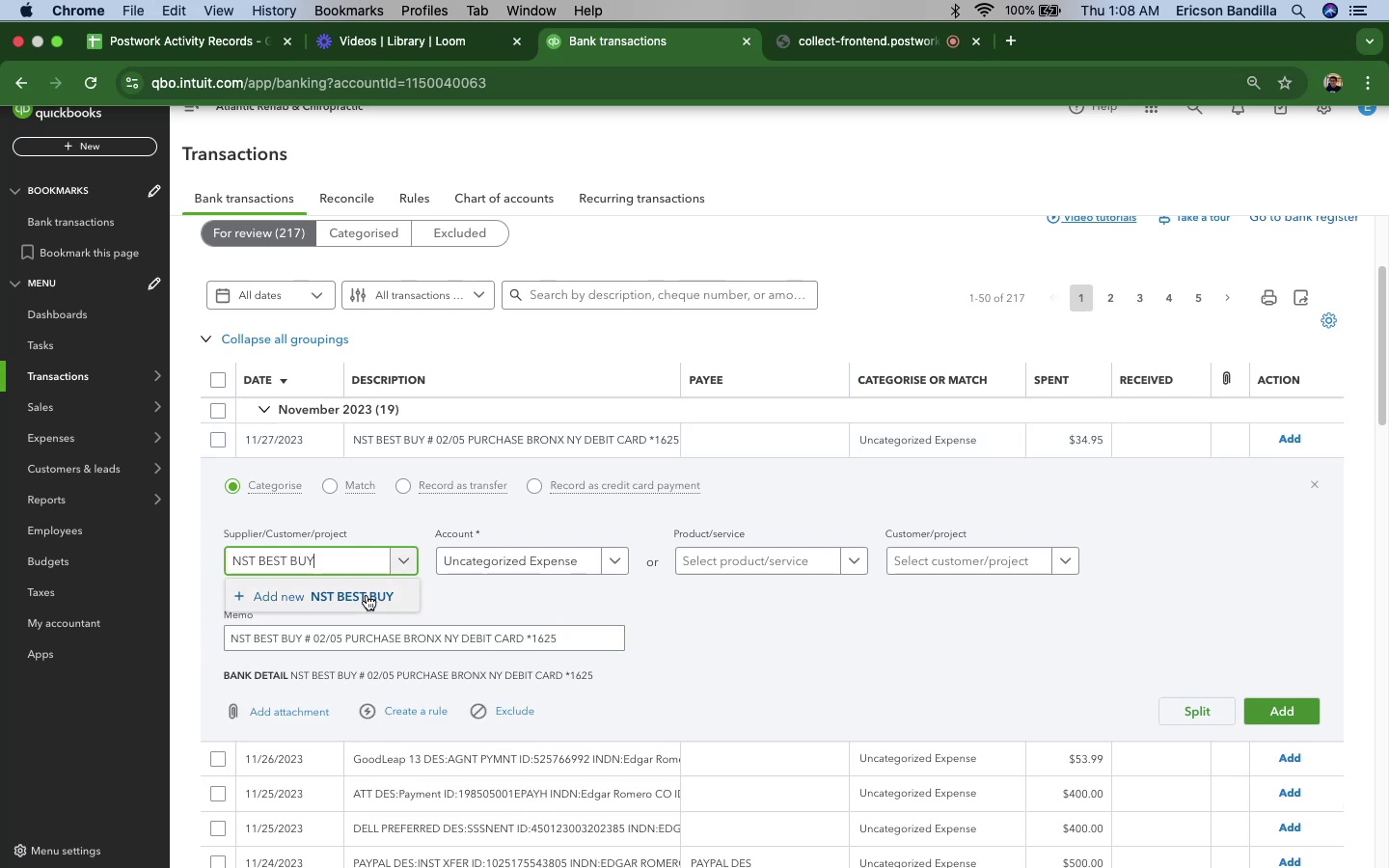 
left_click([367, 595])
 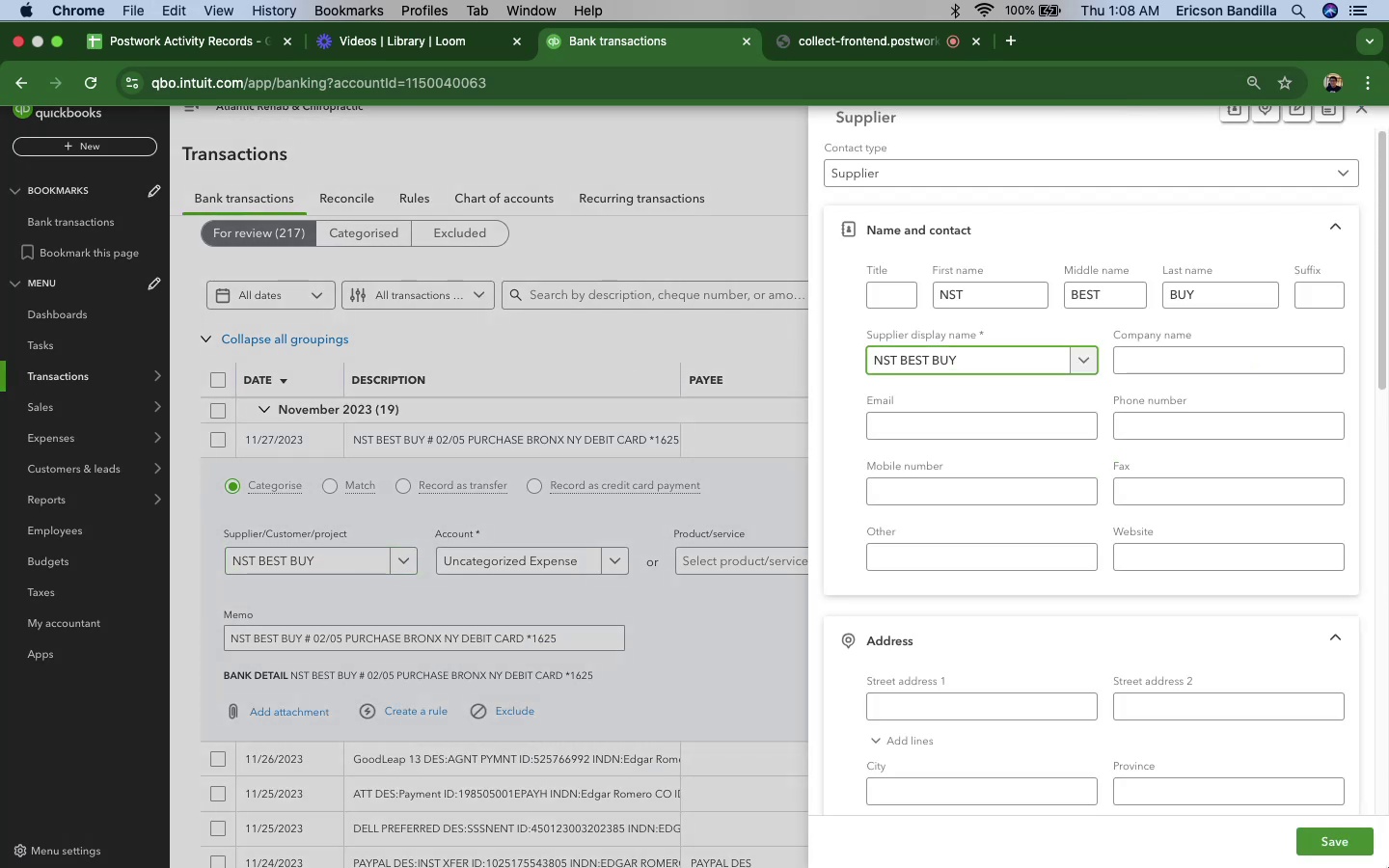 
left_click([1372, 843])
 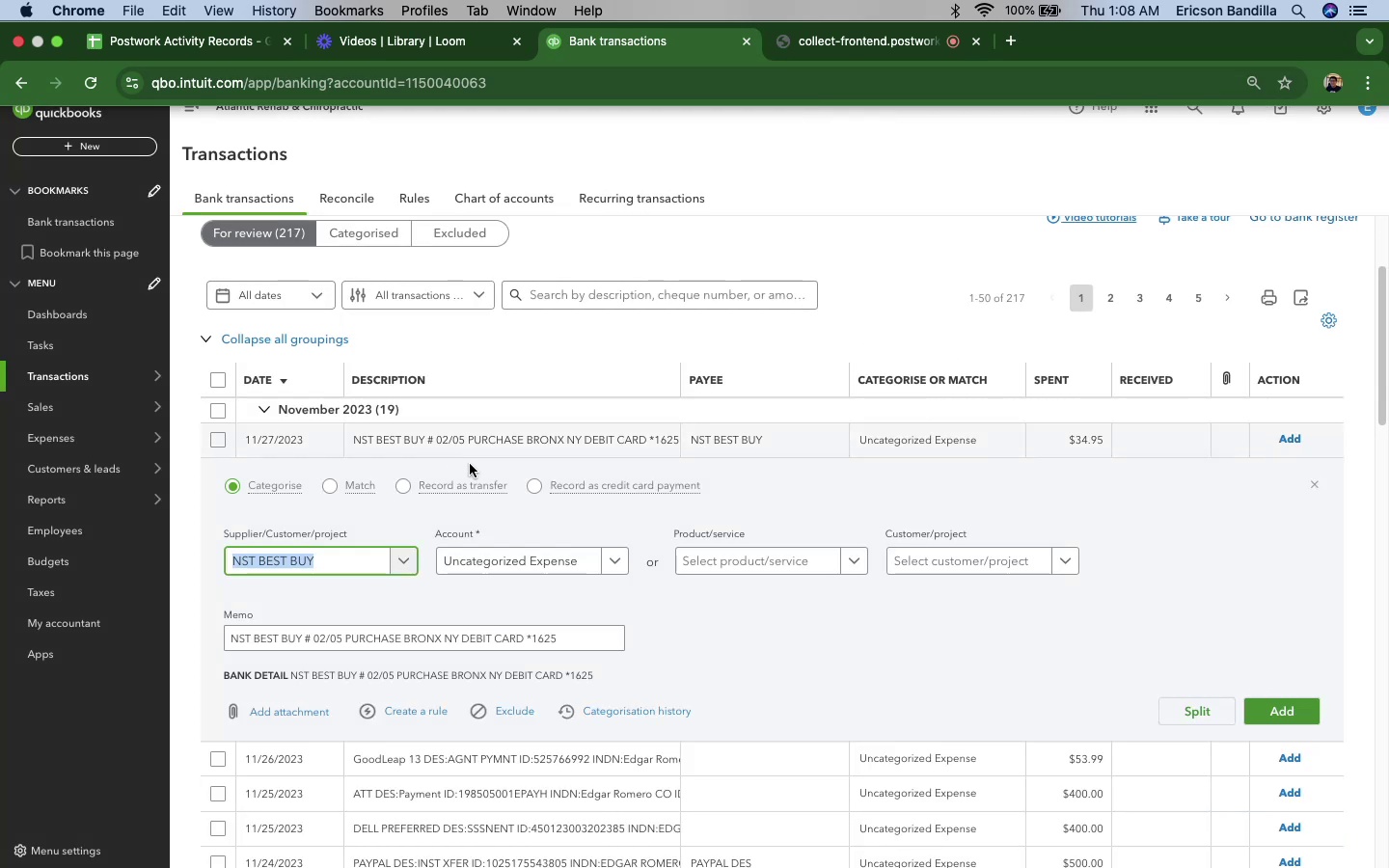 
left_click([558, 562])
 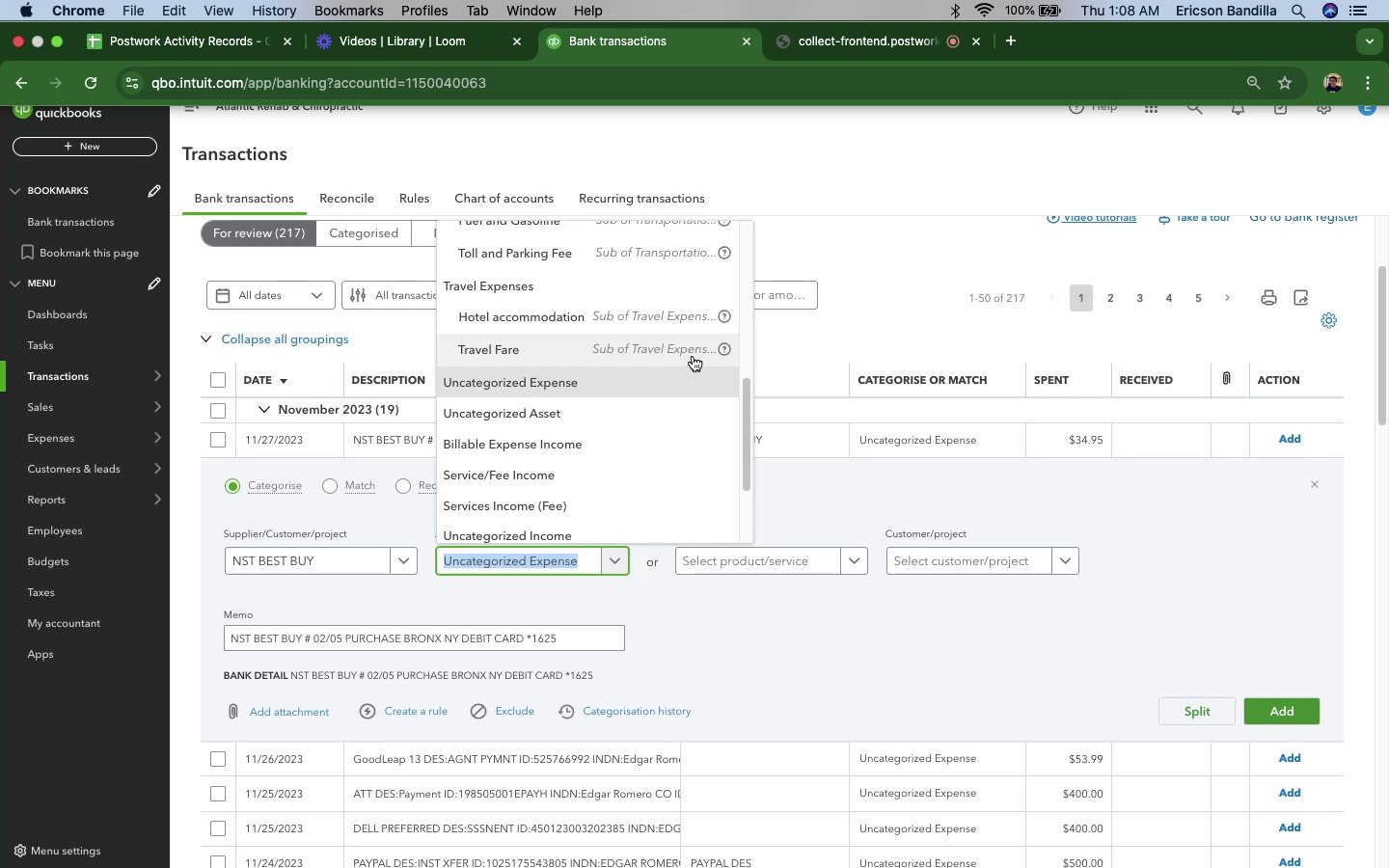 
wait(35.14)
 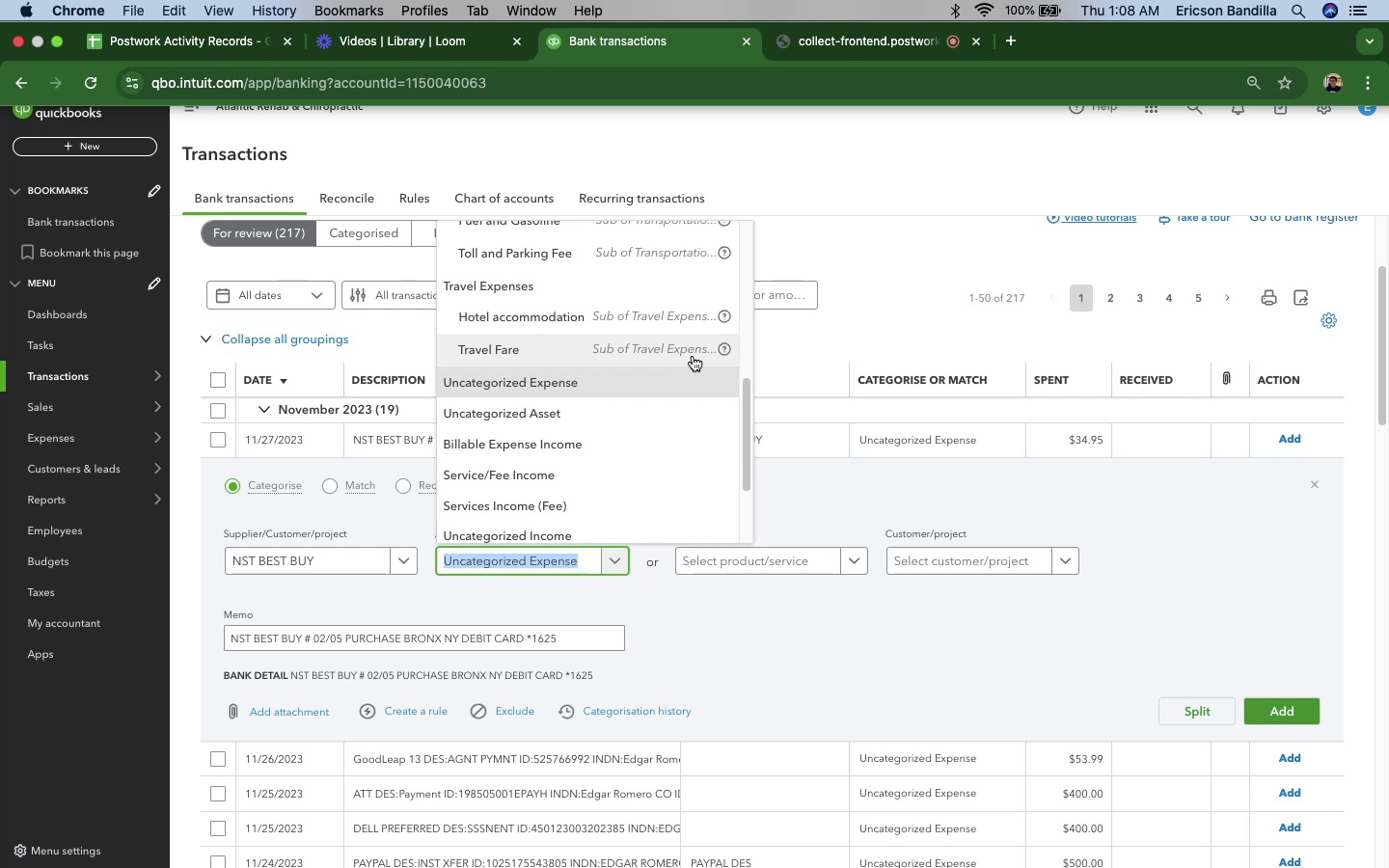 
scroll: coordinate [665, 393], scroll_direction: up, amount: 32.0
 